 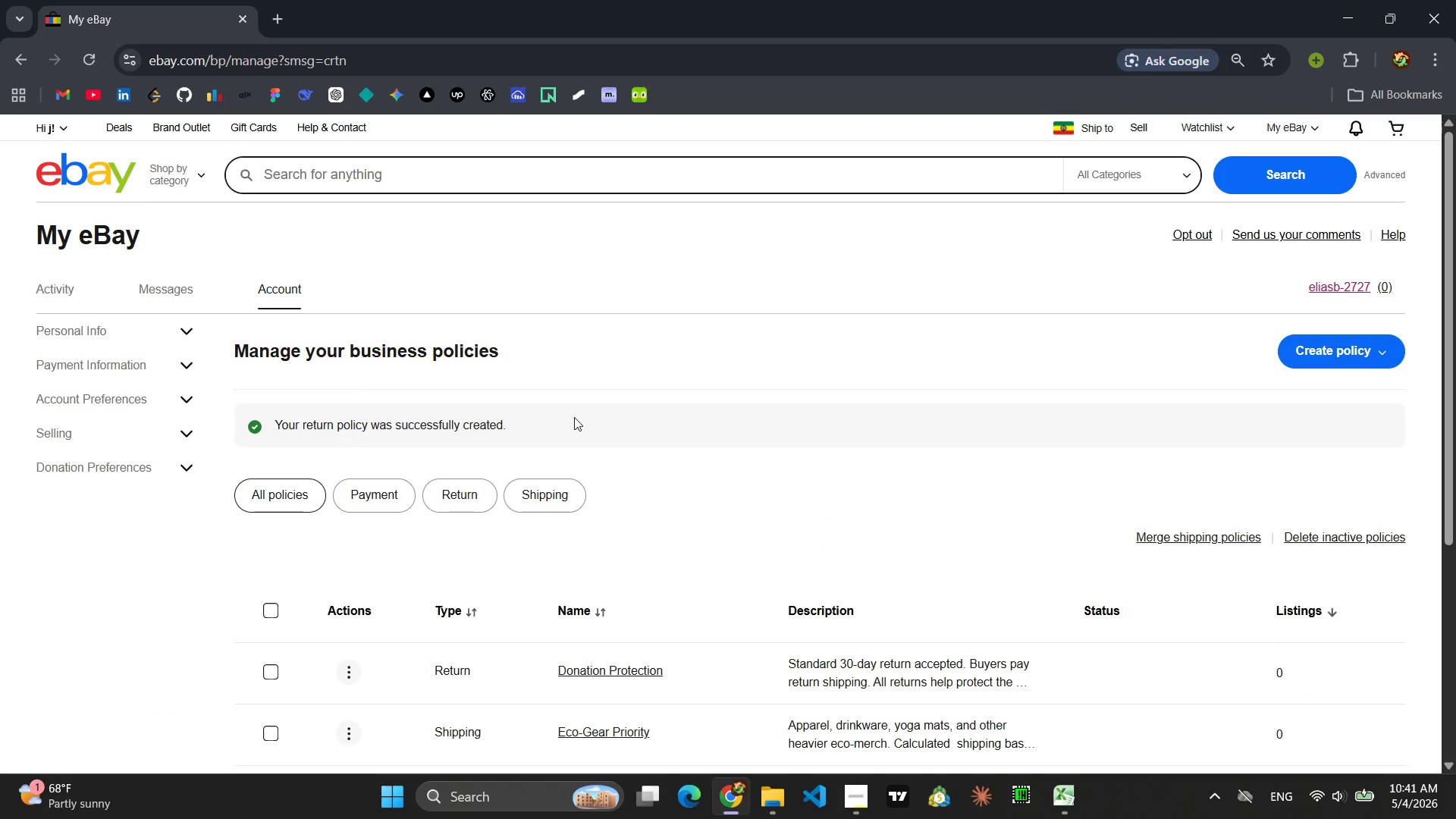 
left_click([1143, 124])
 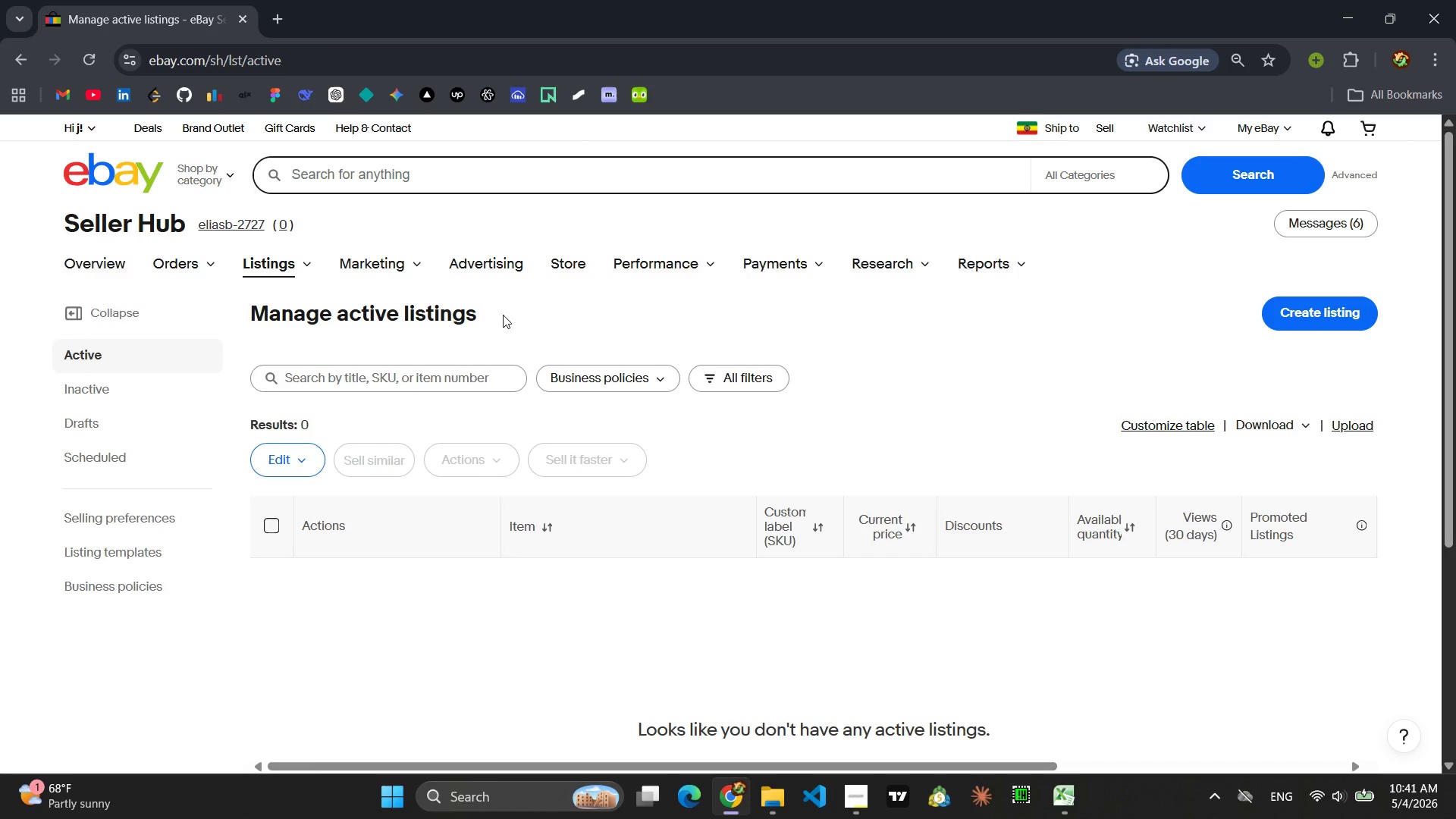 
wait(12.44)
 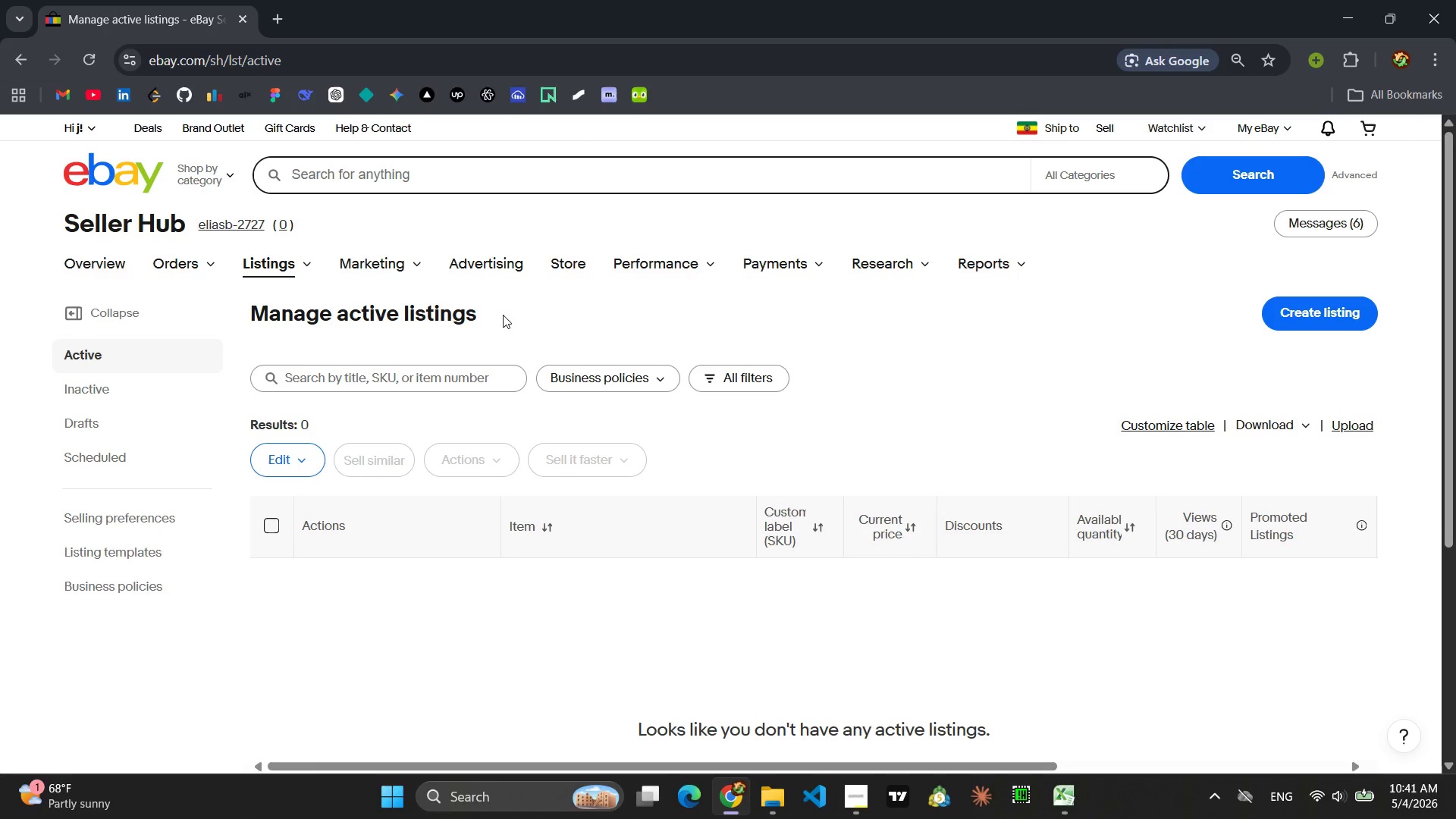 
left_click([1301, 305])
 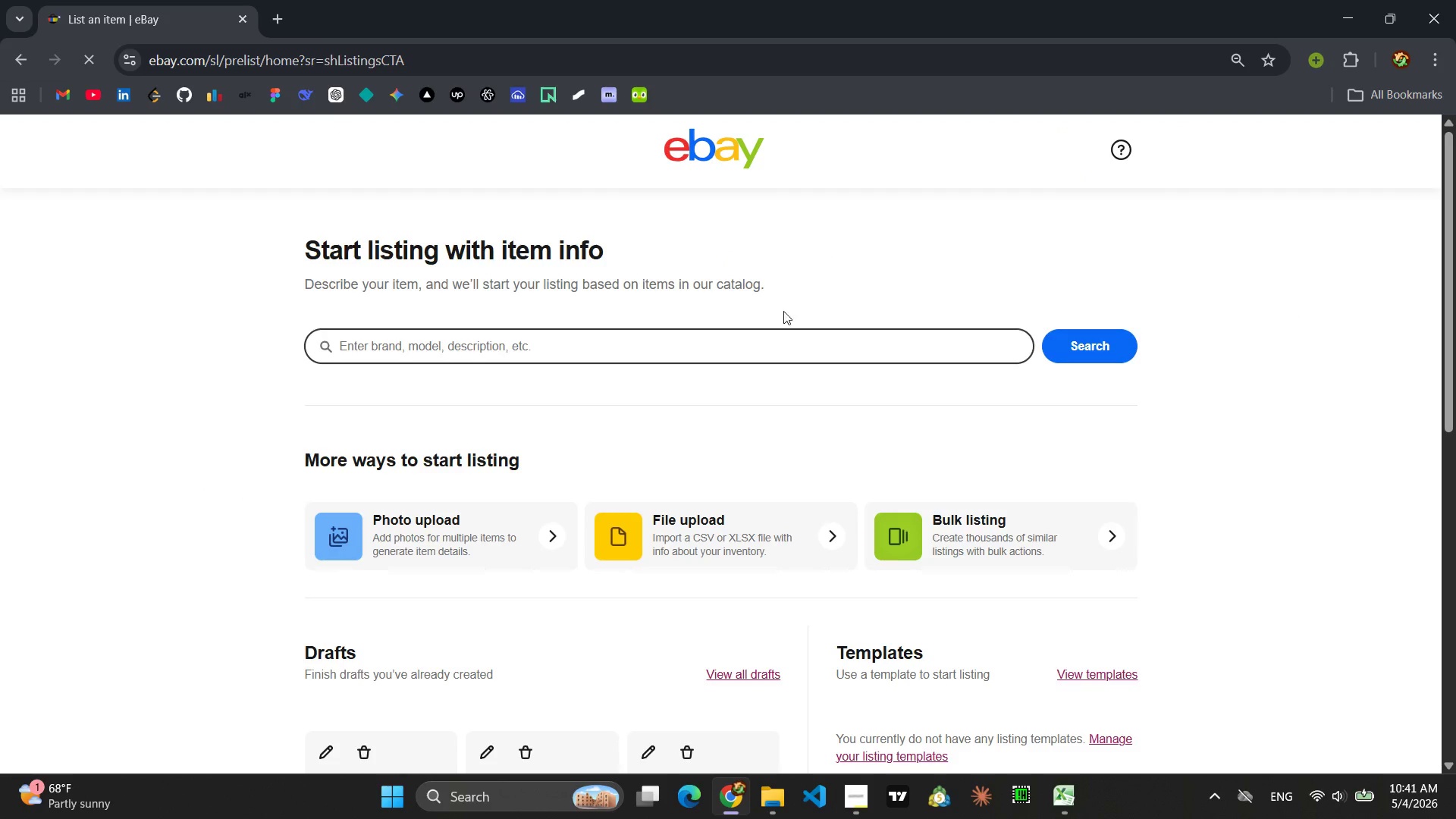 
left_click([15, 59])
 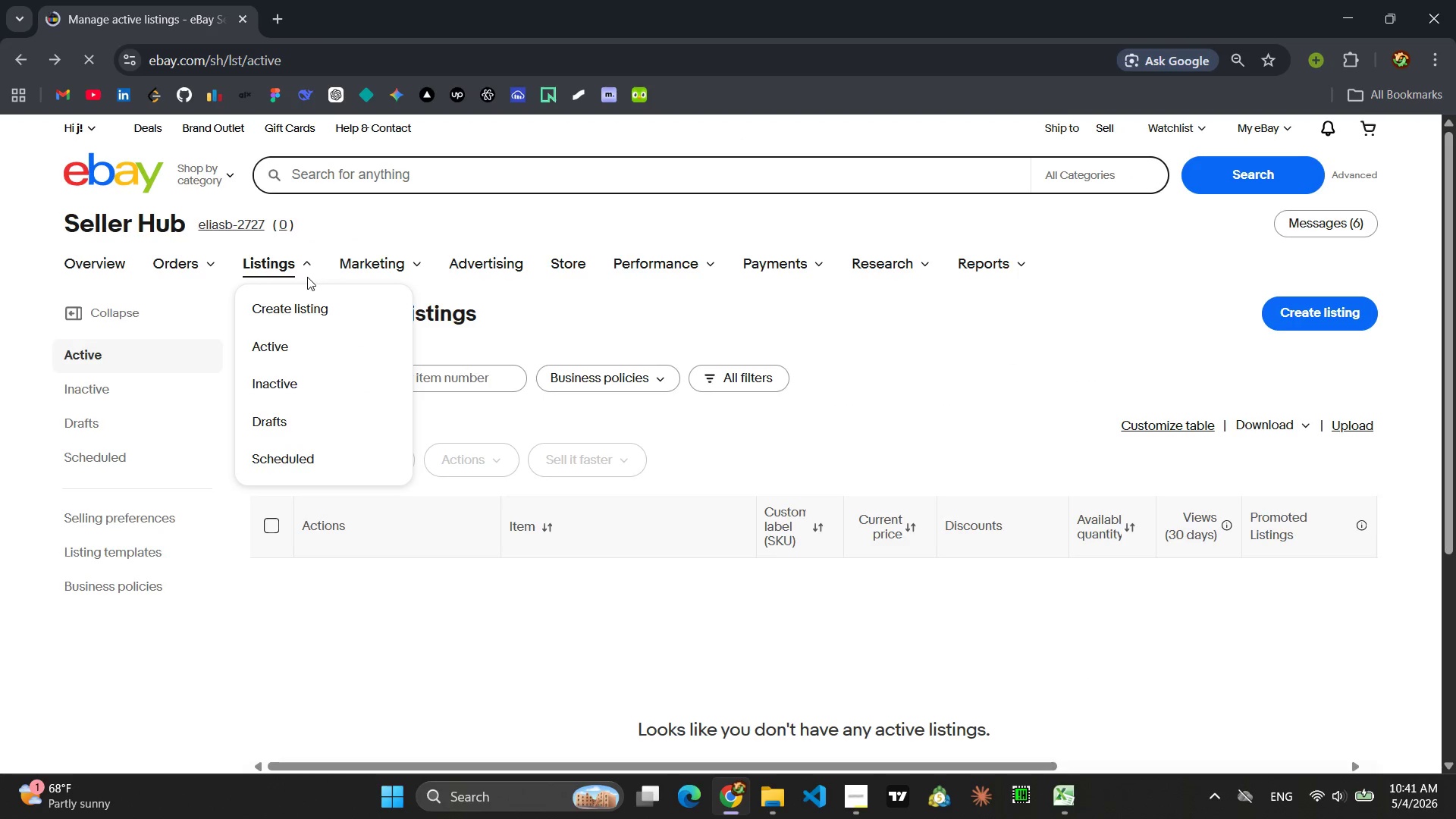 
left_click([282, 421])
 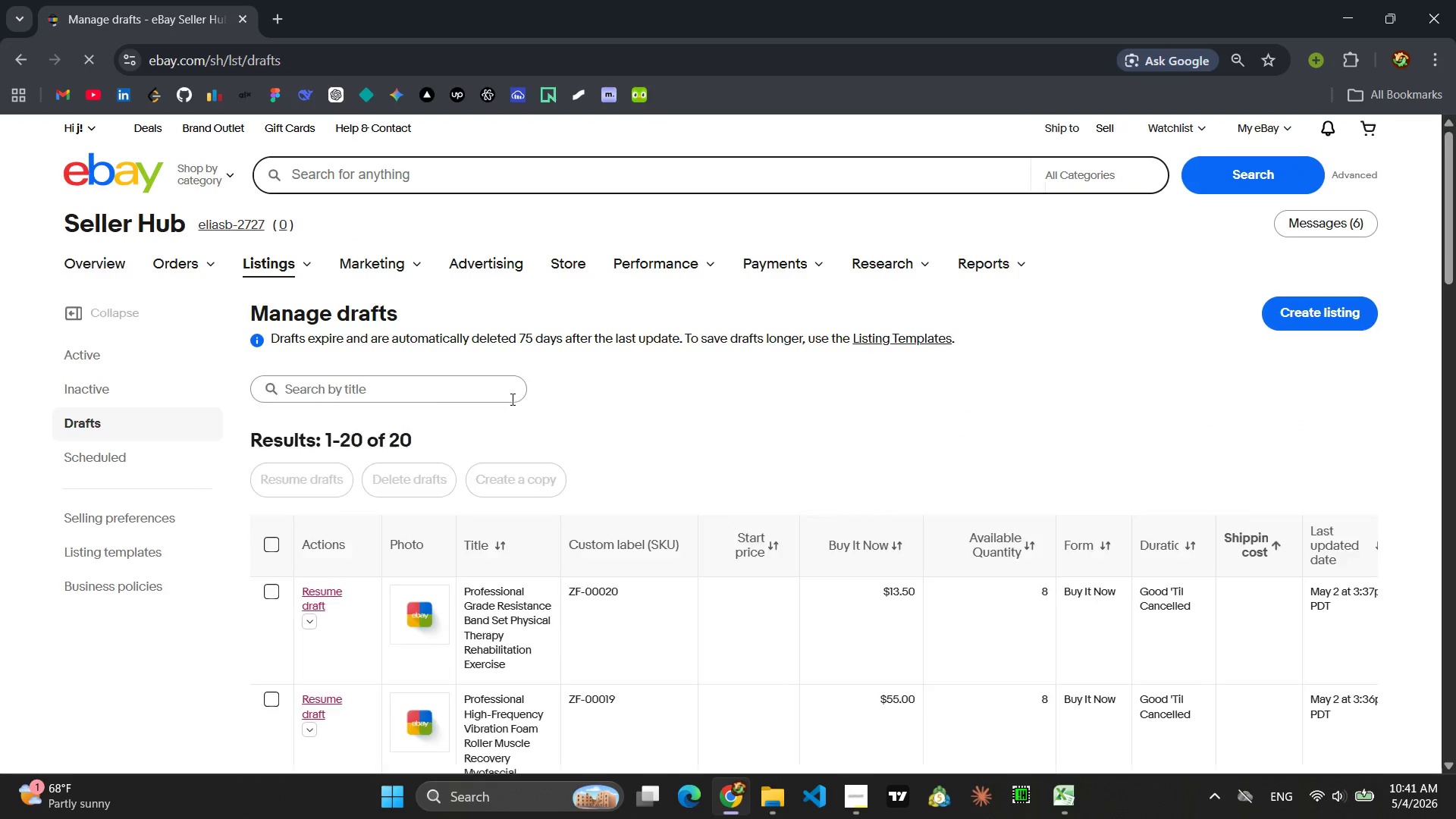 
scroll: coordinate [562, 391], scroll_direction: down, amount: 2.0
 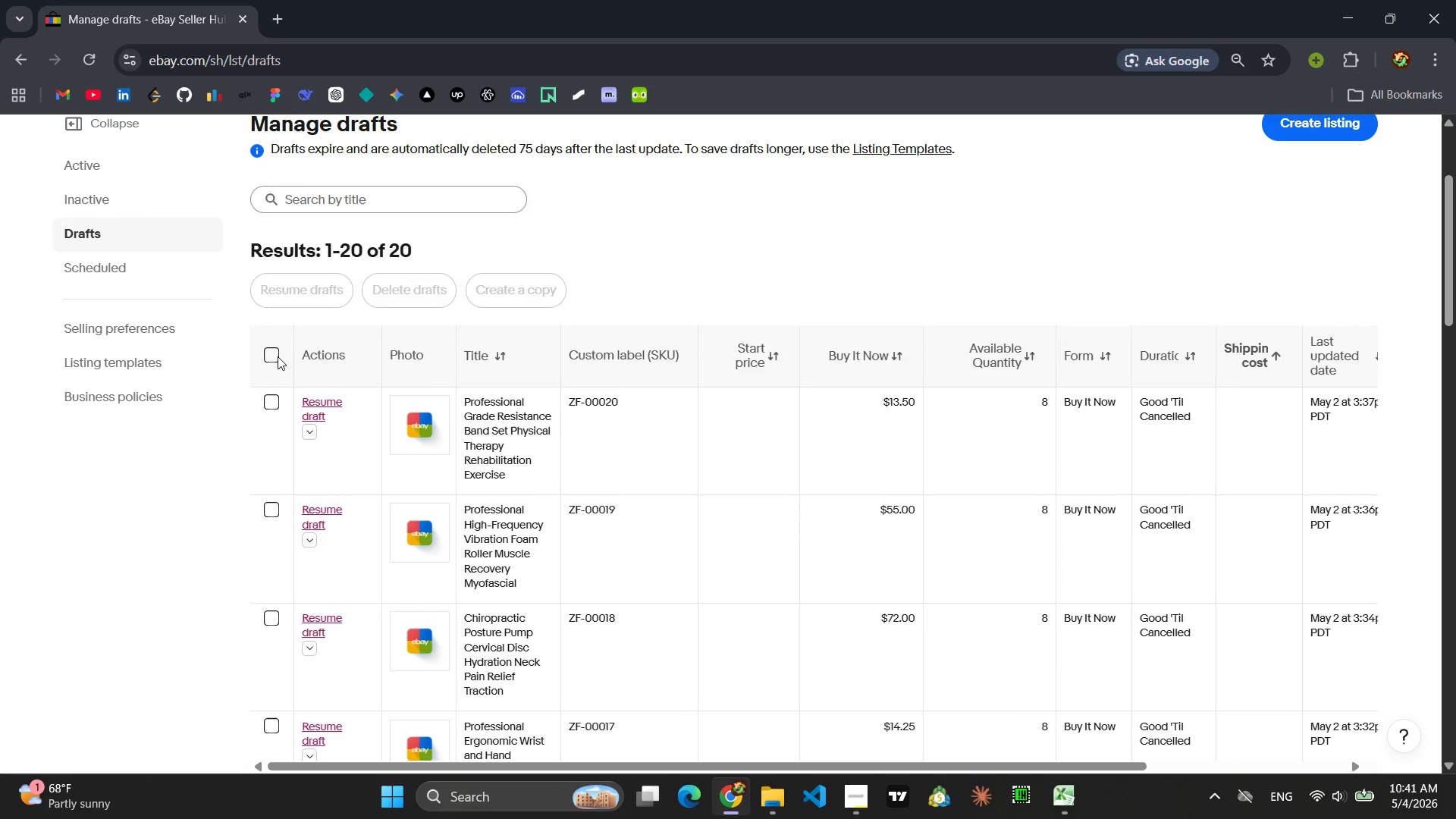 
left_click([274, 356])
 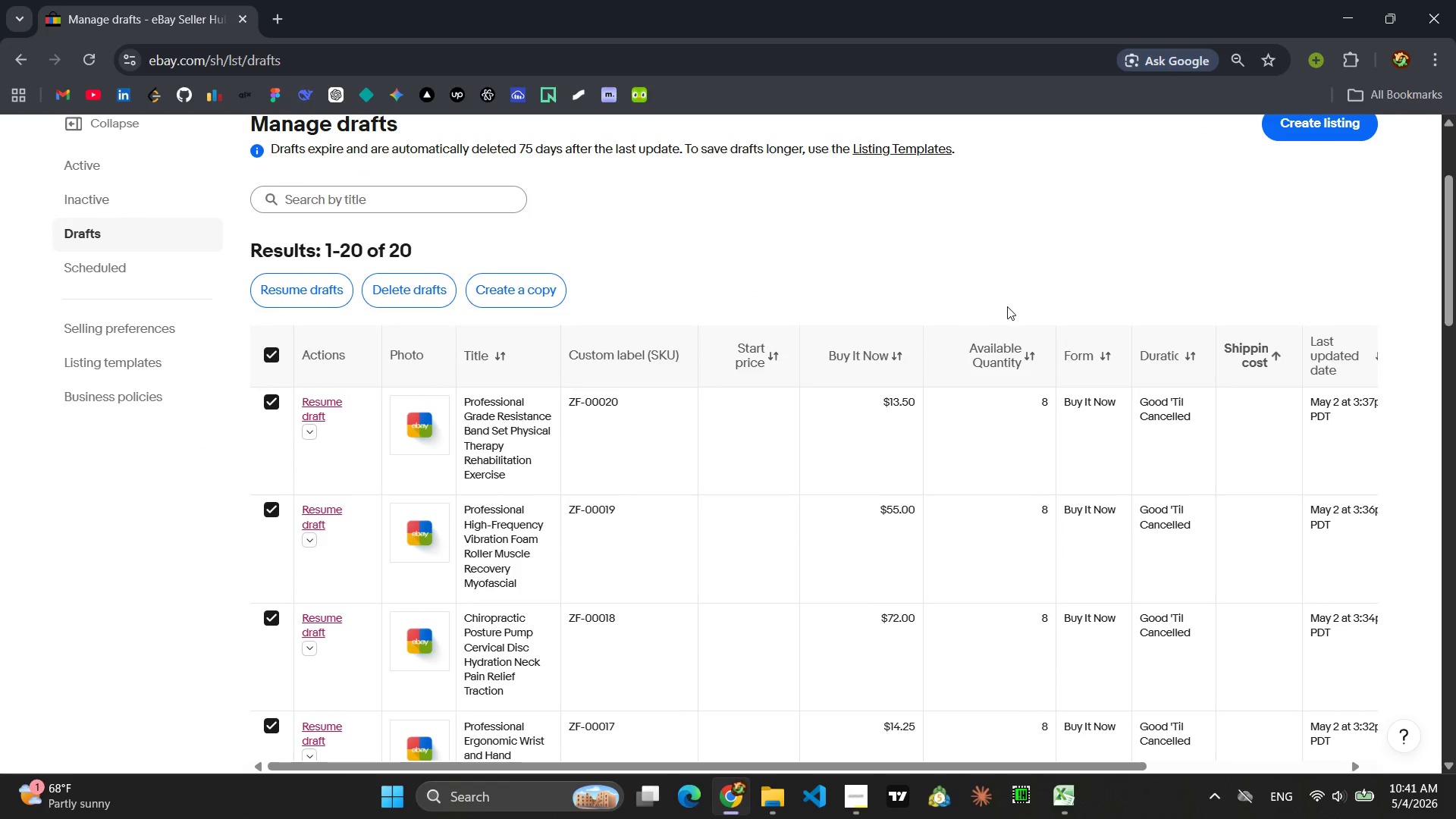 
scroll: coordinate [839, 359], scroll_direction: up, amount: 2.0
 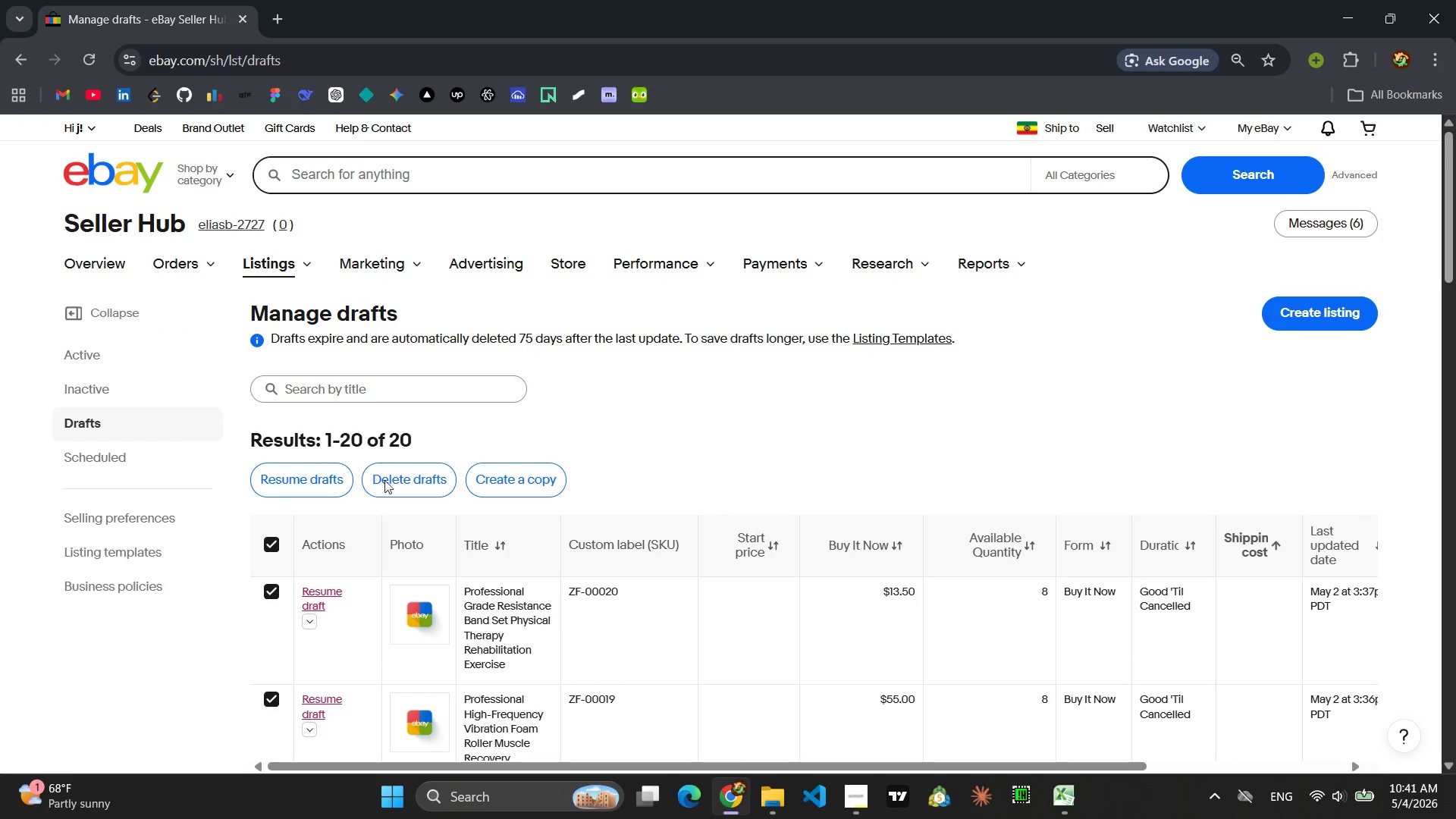 
left_click([399, 480])
 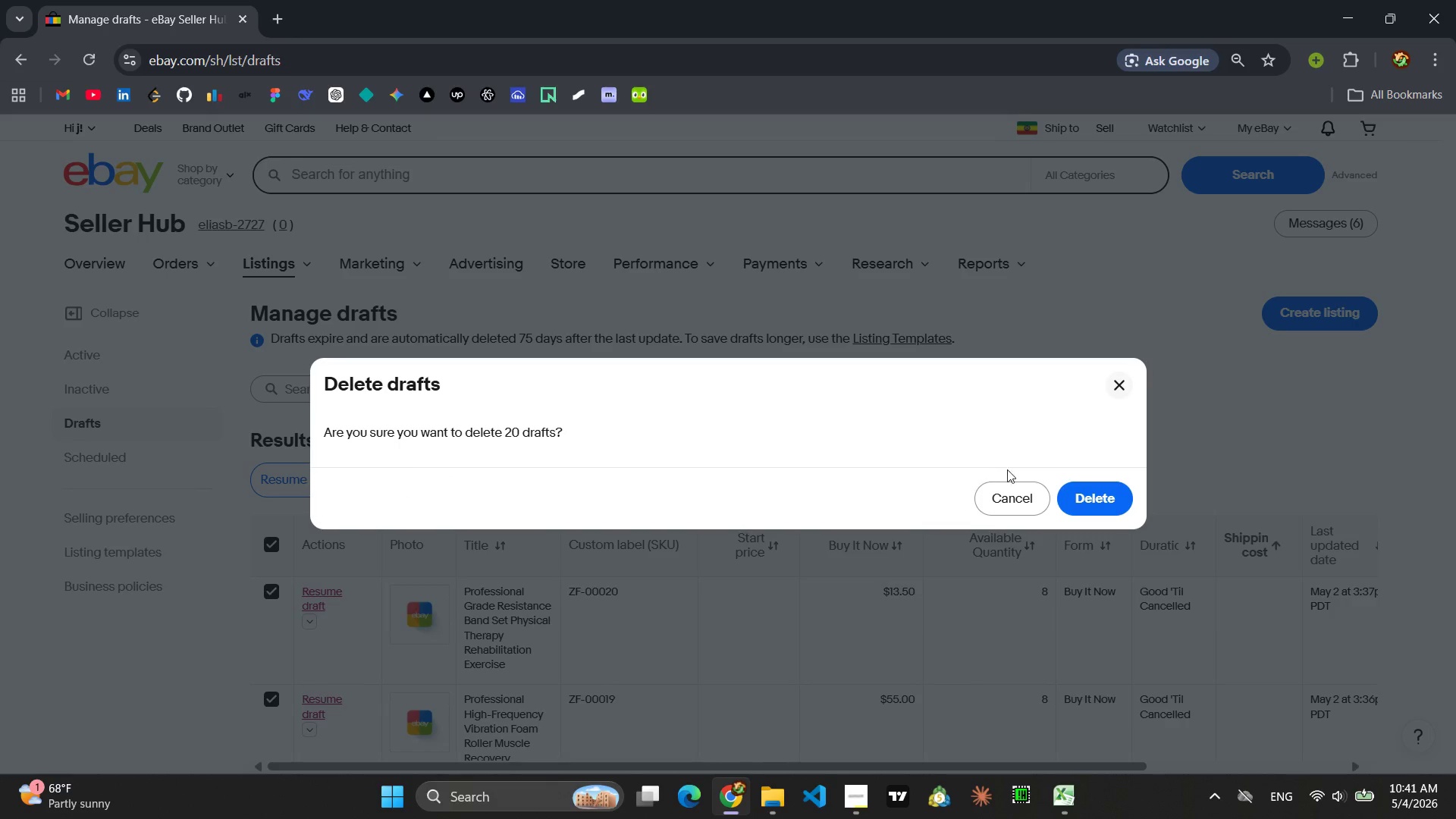 
left_click([1101, 500])
 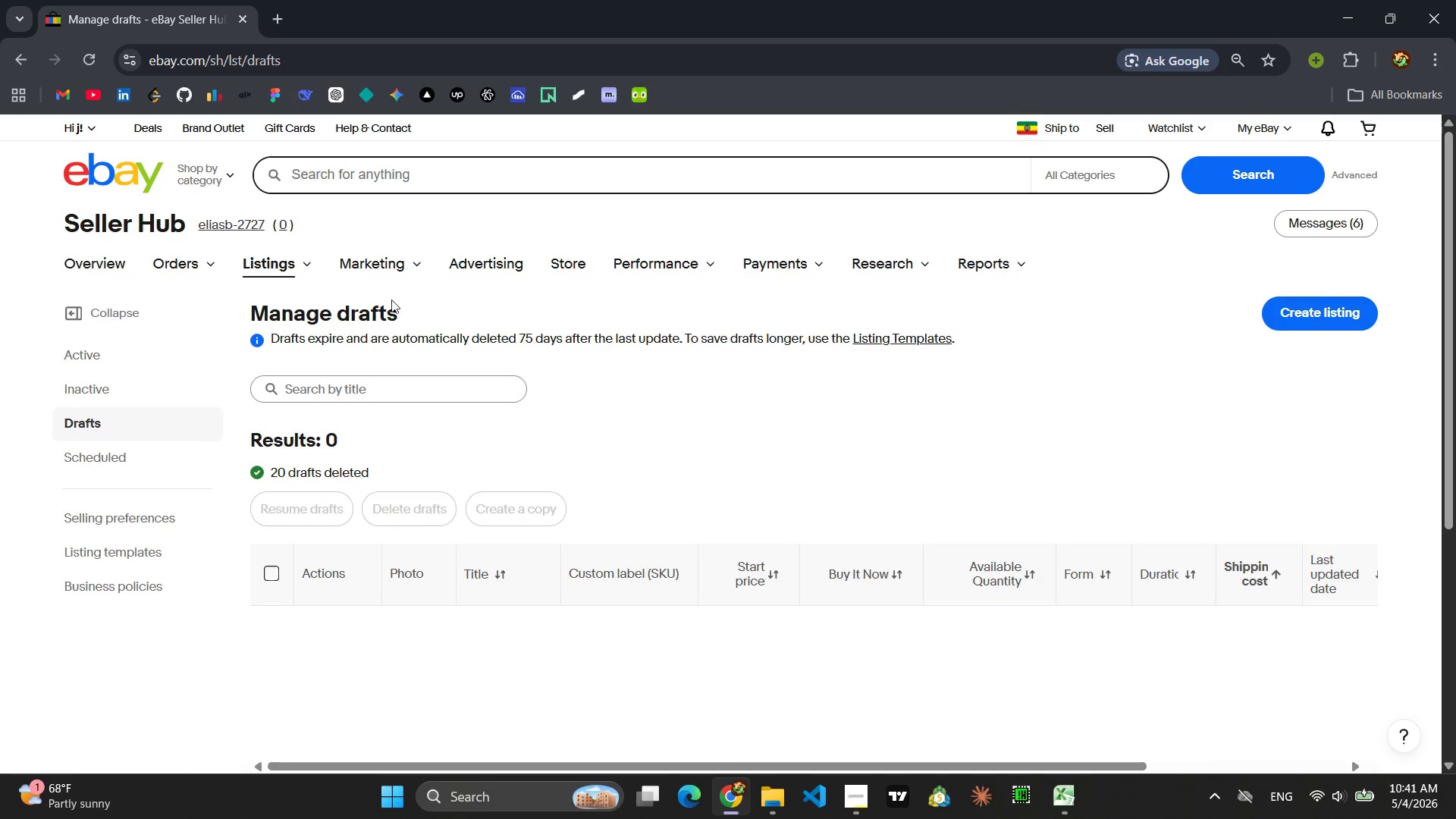 
wait(5.98)
 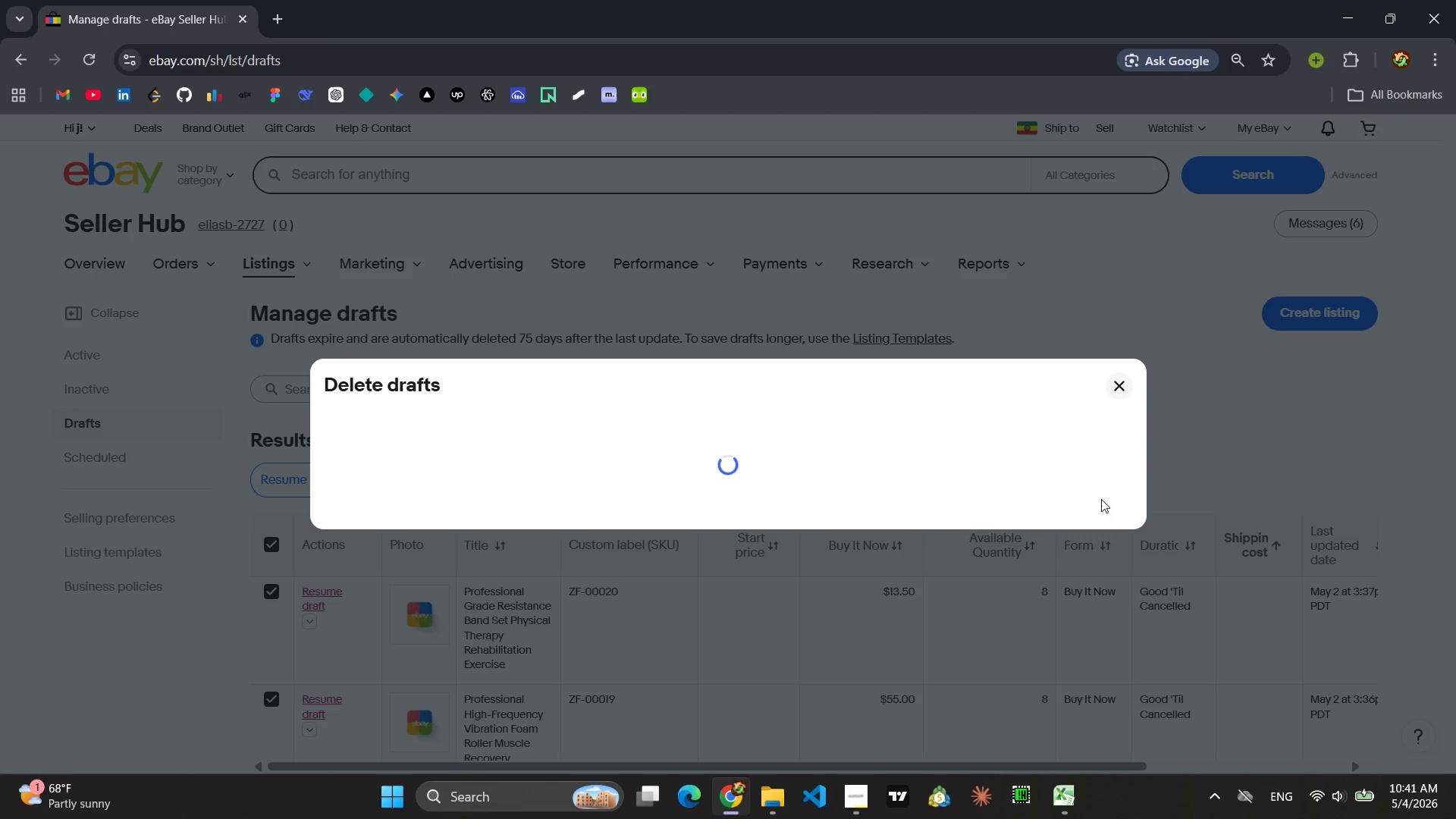 
left_click([296, 299])
 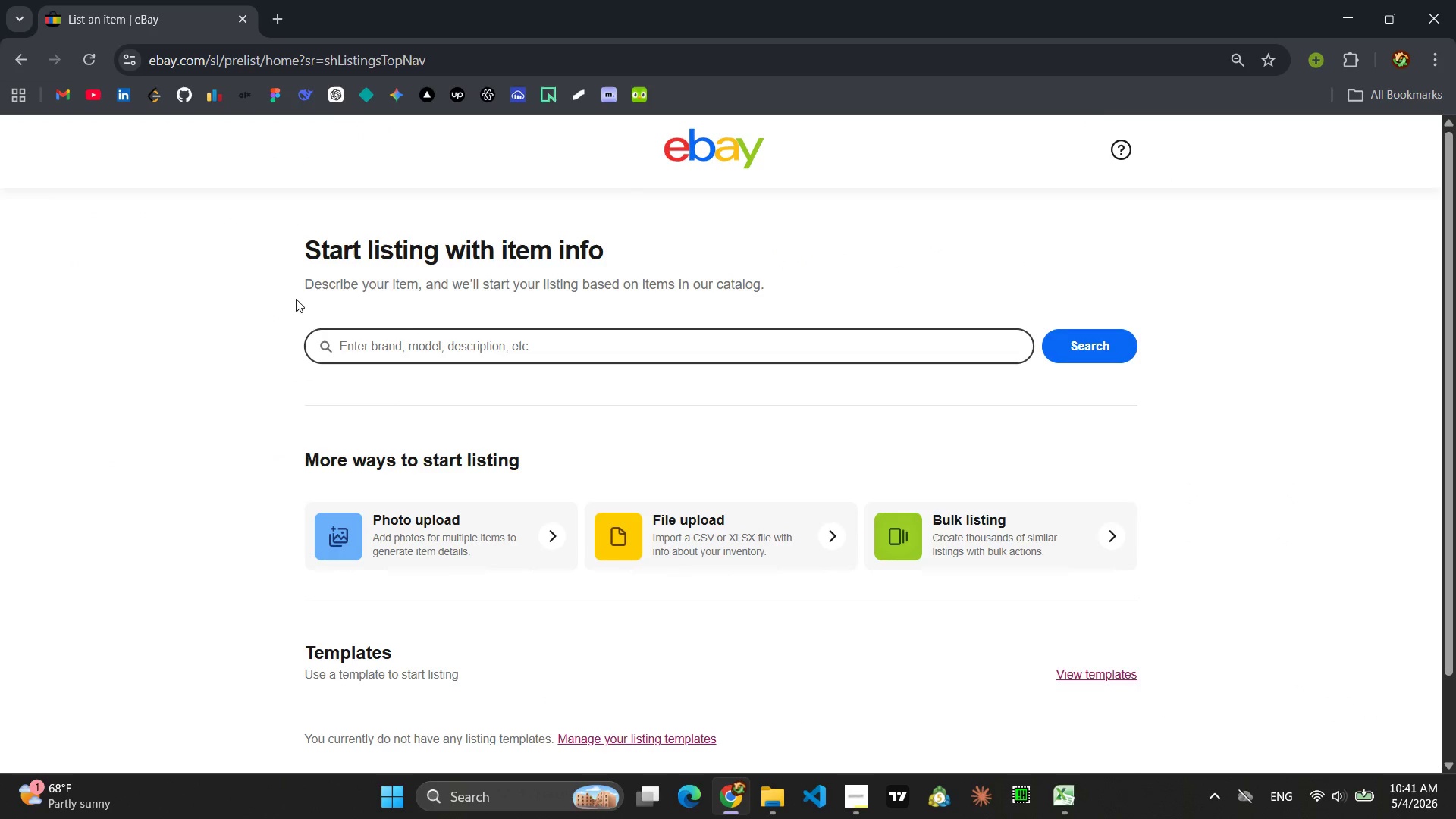 
left_click([685, 525])
 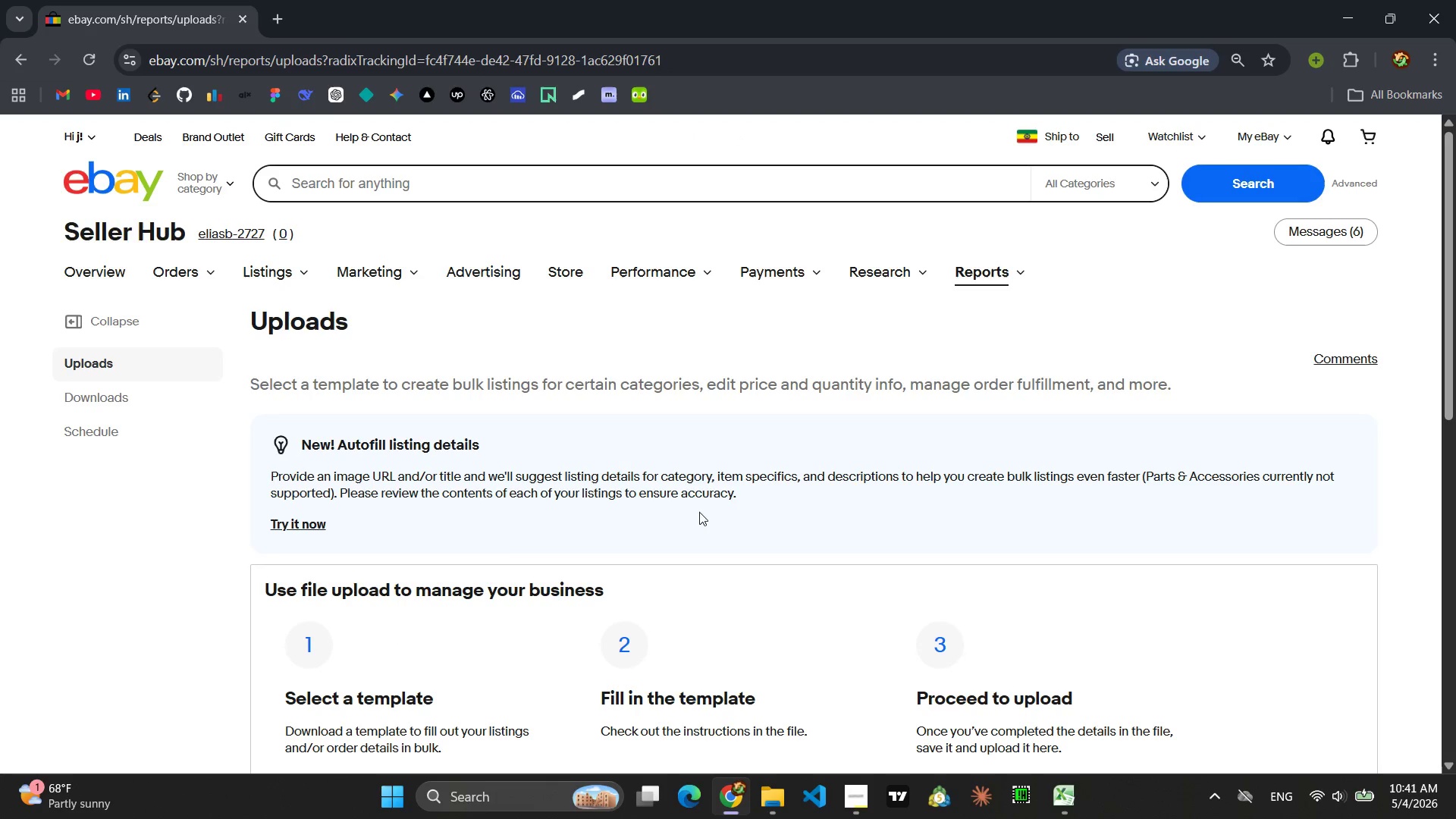 
scroll: coordinate [853, 430], scroll_direction: down, amount: 2.0
 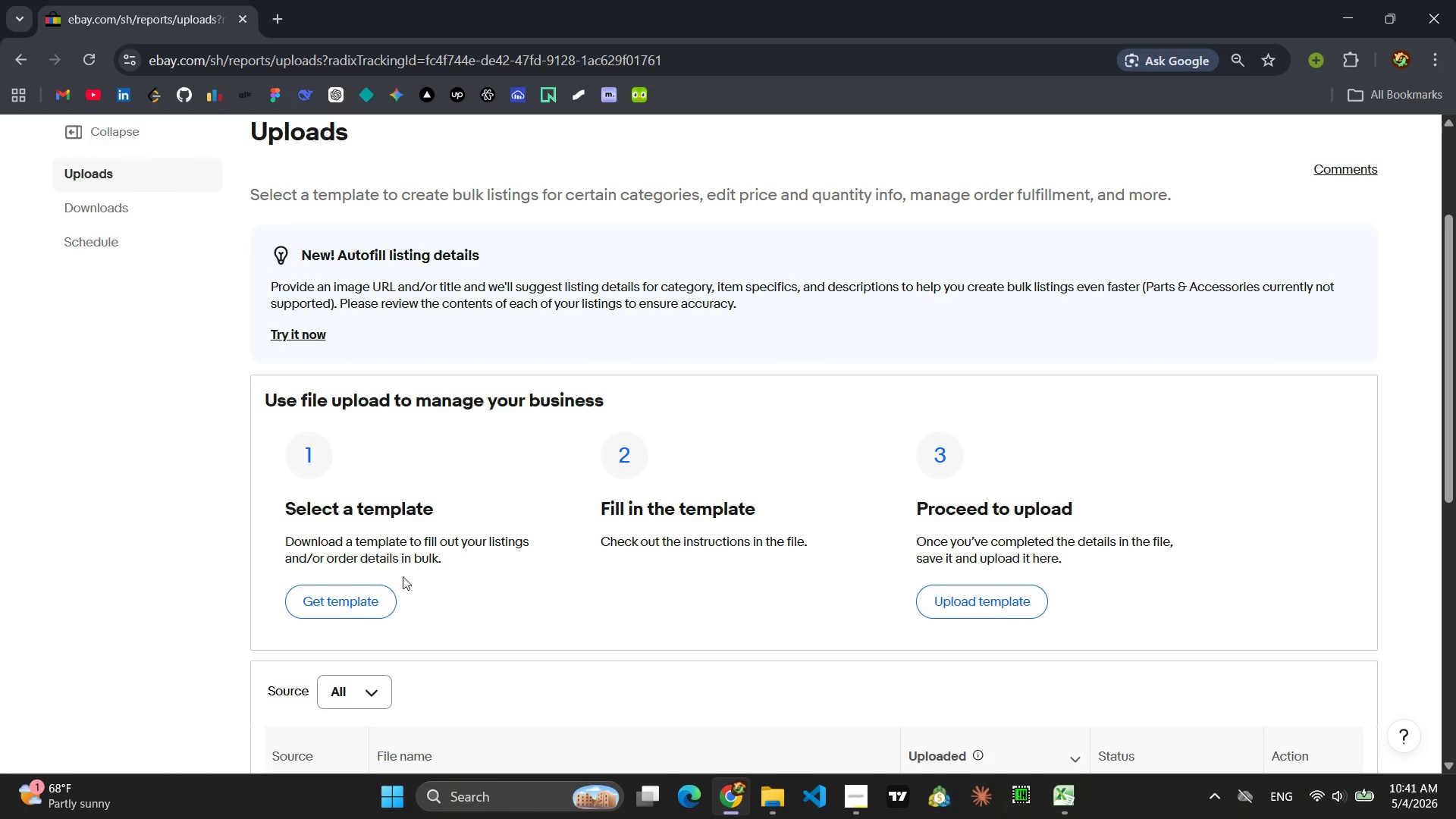 
left_click([378, 595])
 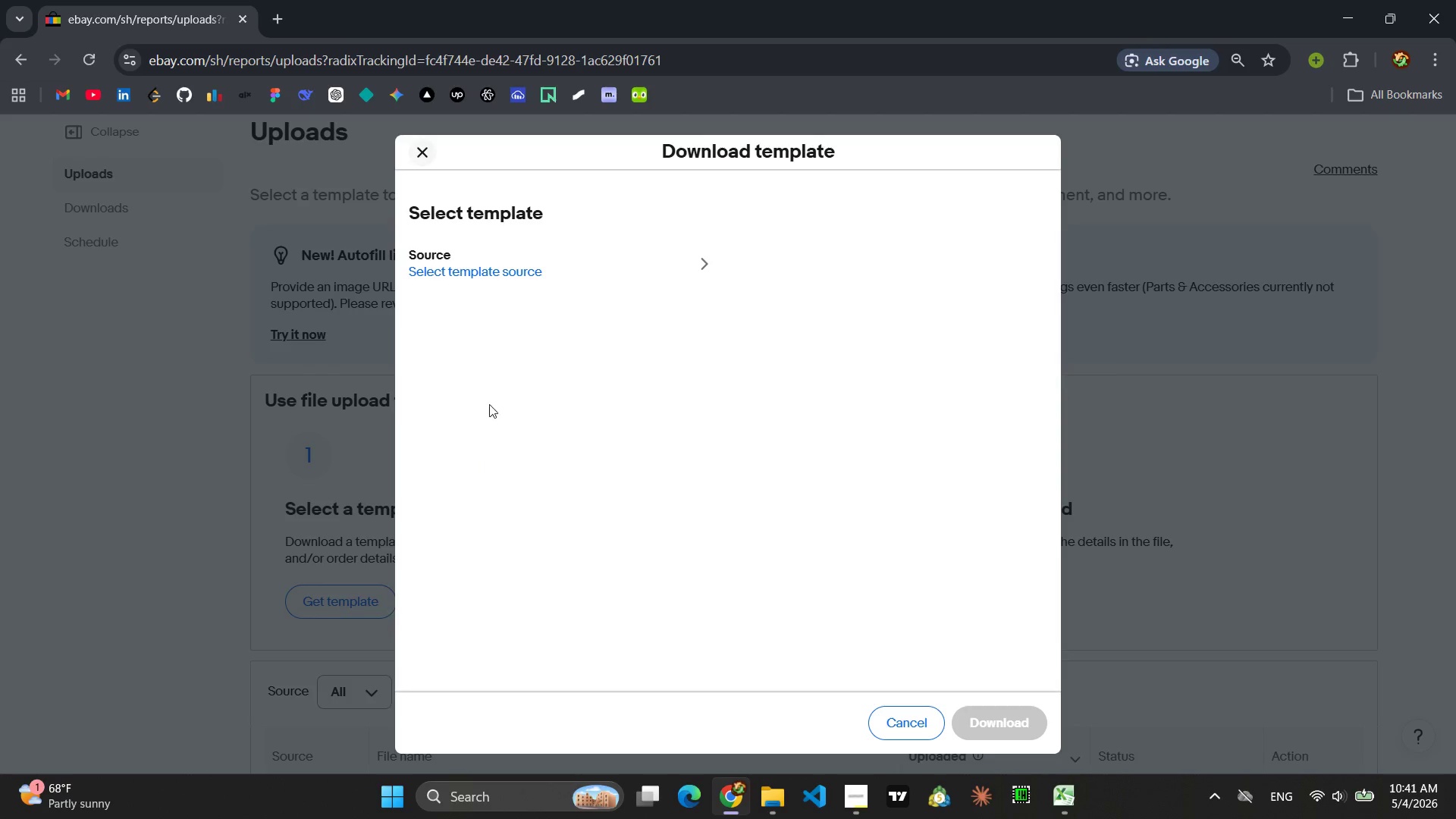 
left_click([513, 267])
 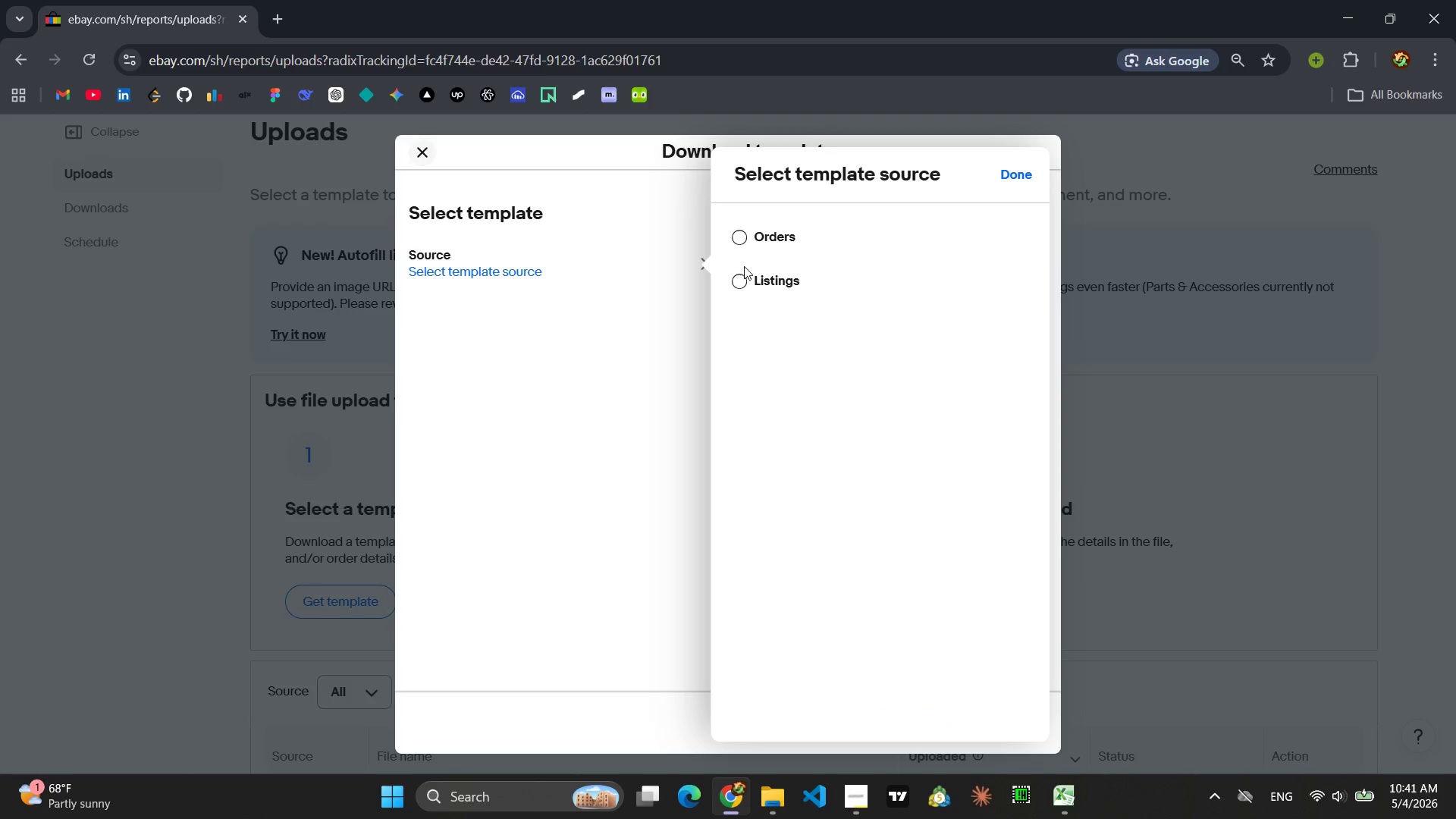 
left_click([744, 285])
 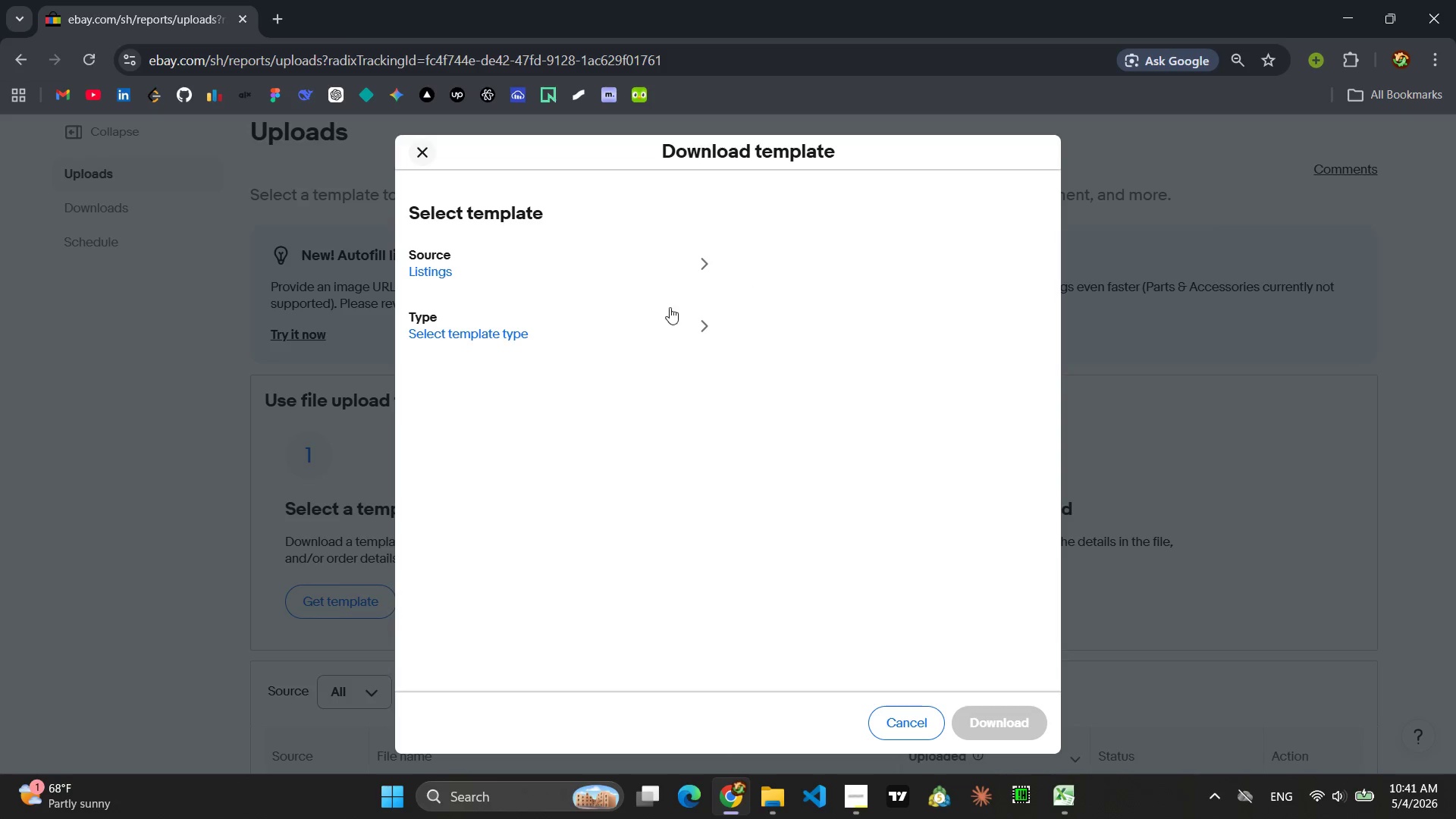 
left_click([525, 340])
 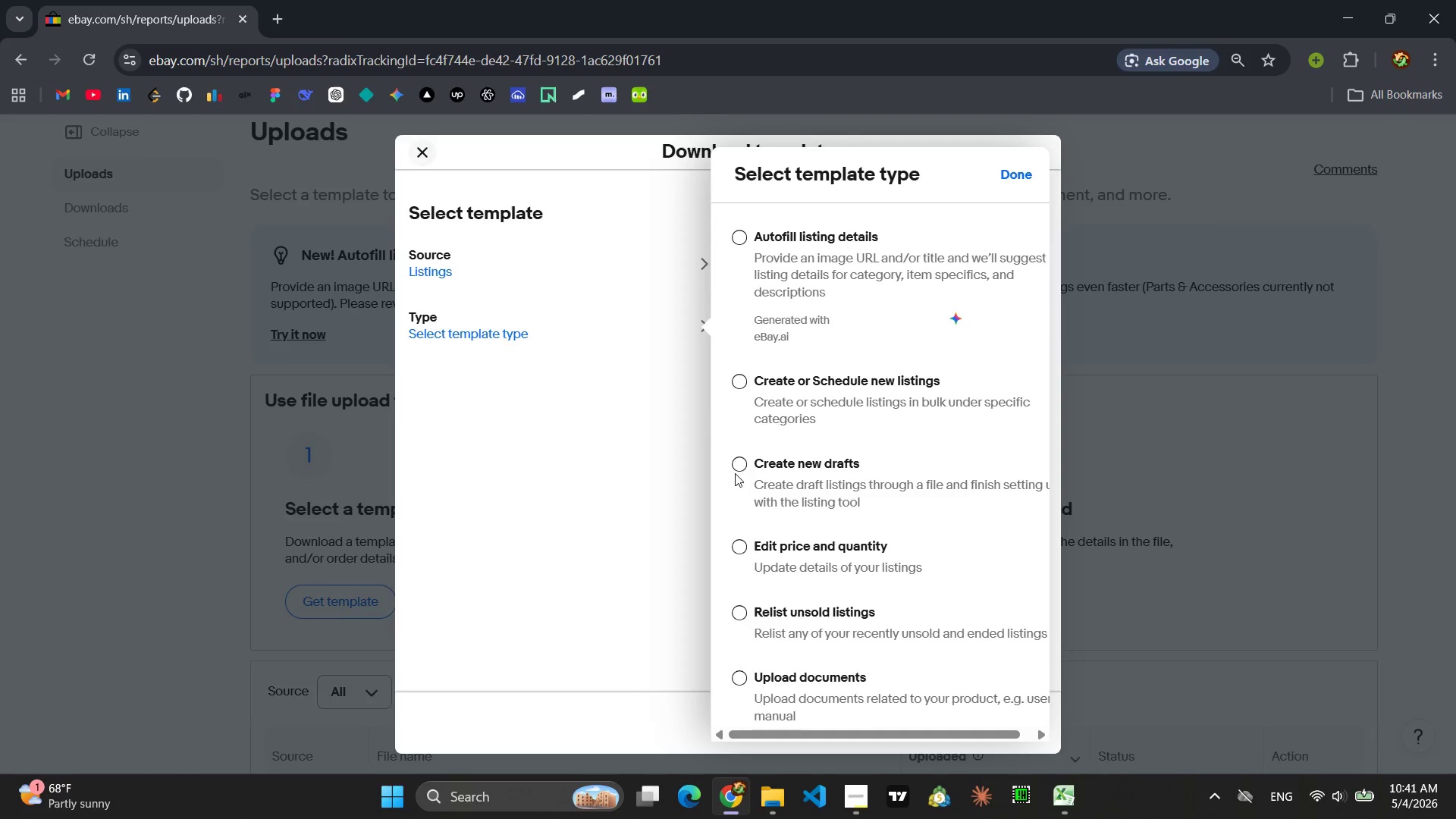 
left_click([736, 466])
 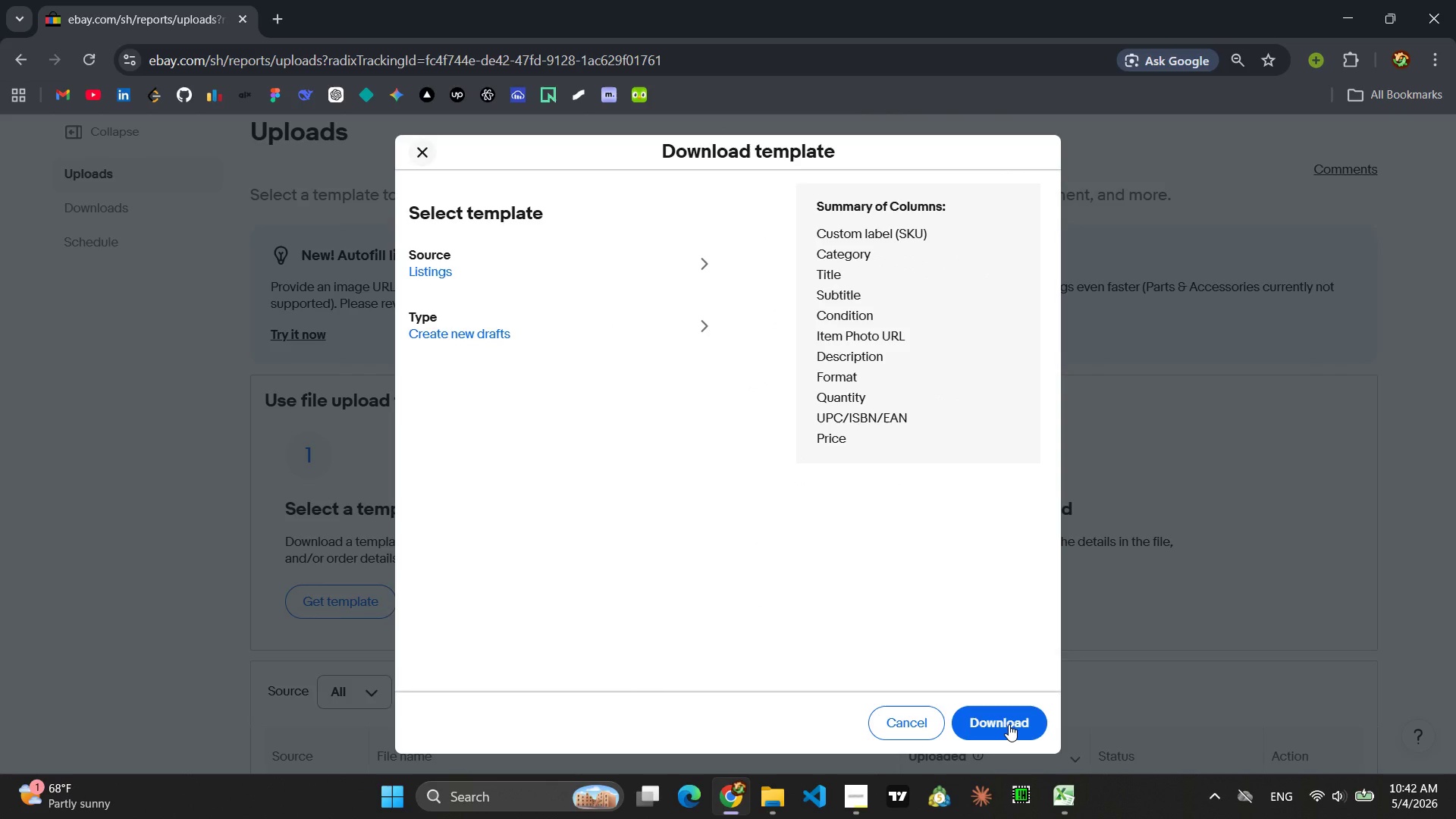 
wait(6.59)
 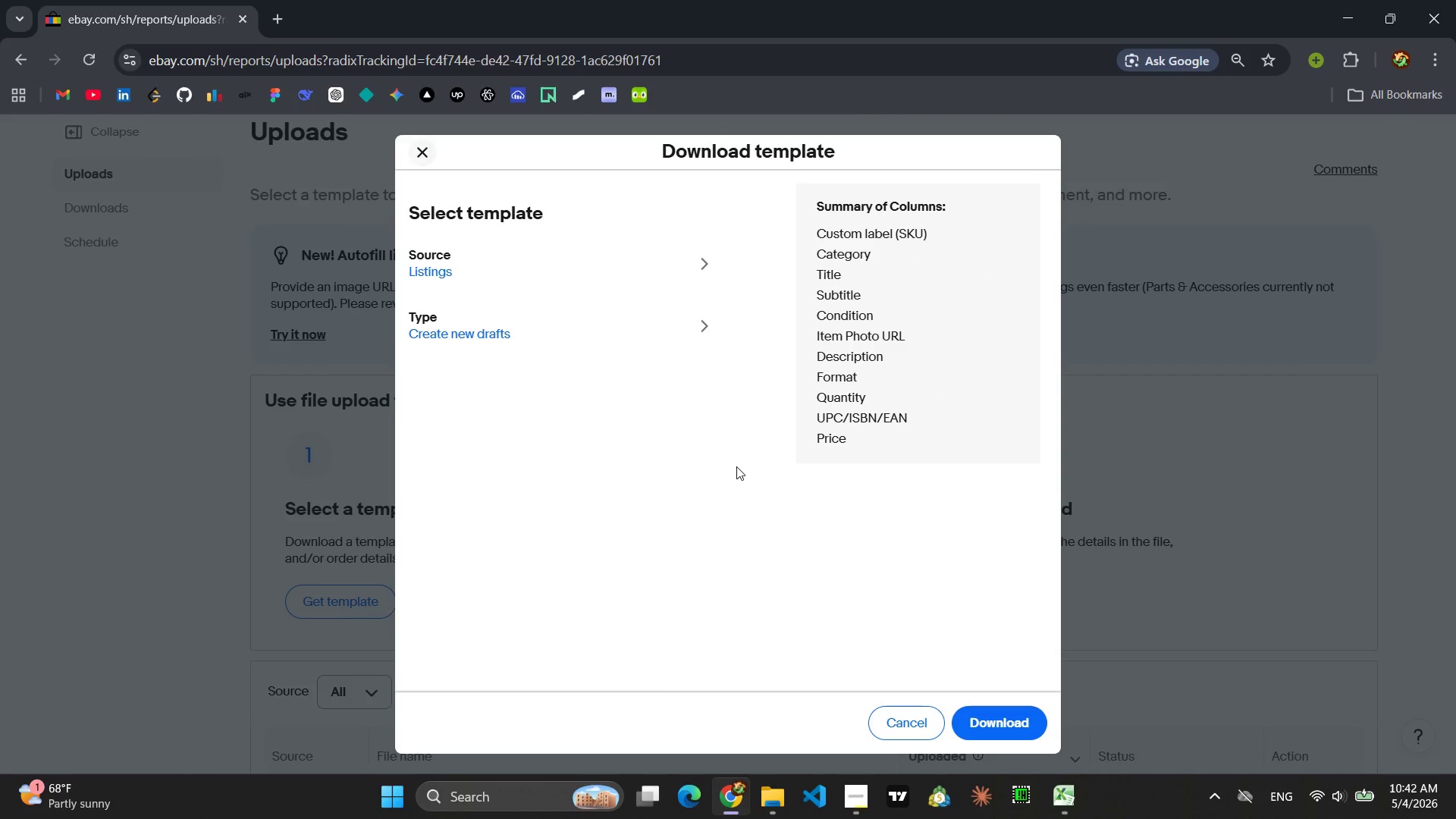 
left_click([1009, 724])
 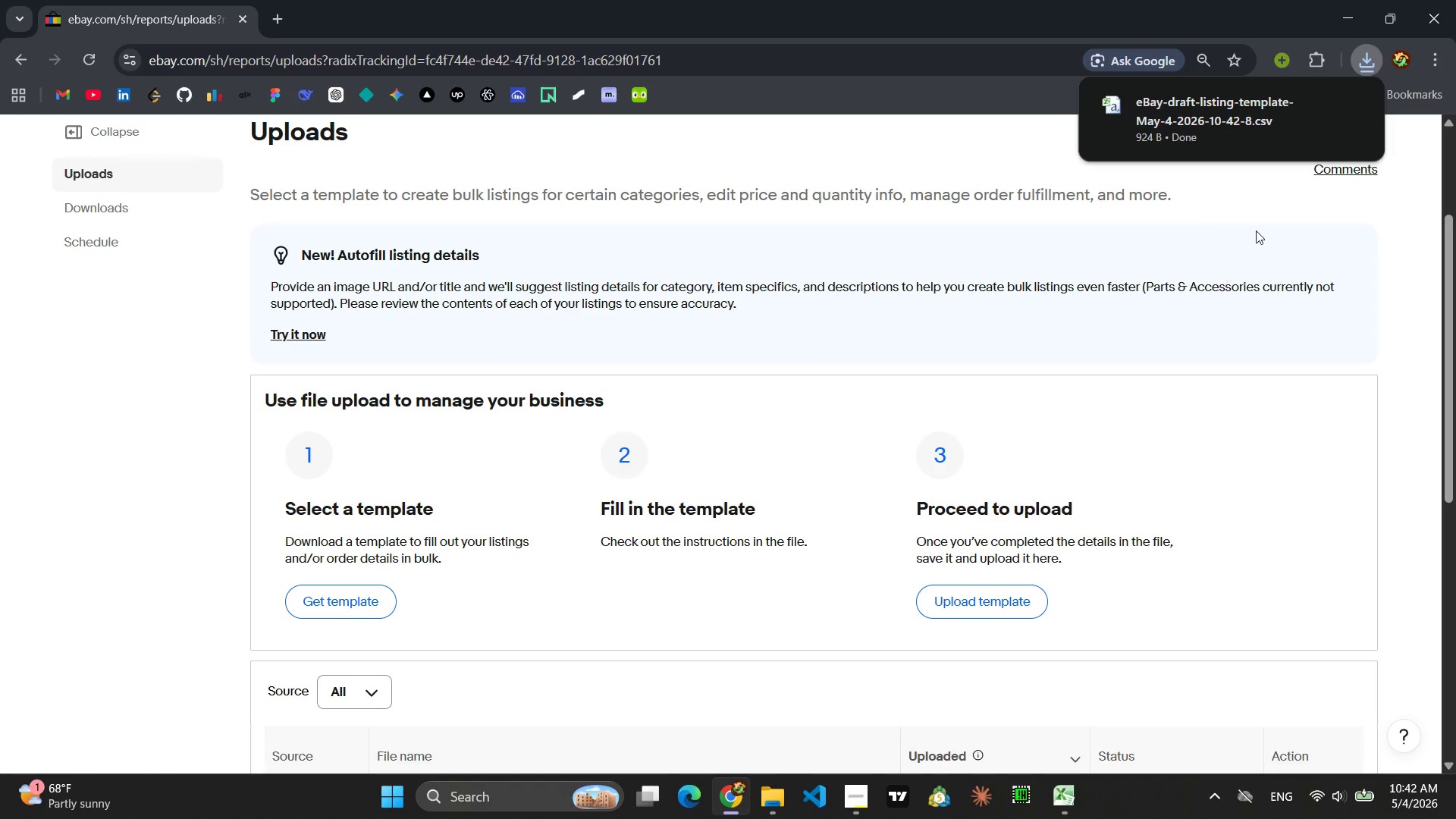 
left_click([1316, 108])
 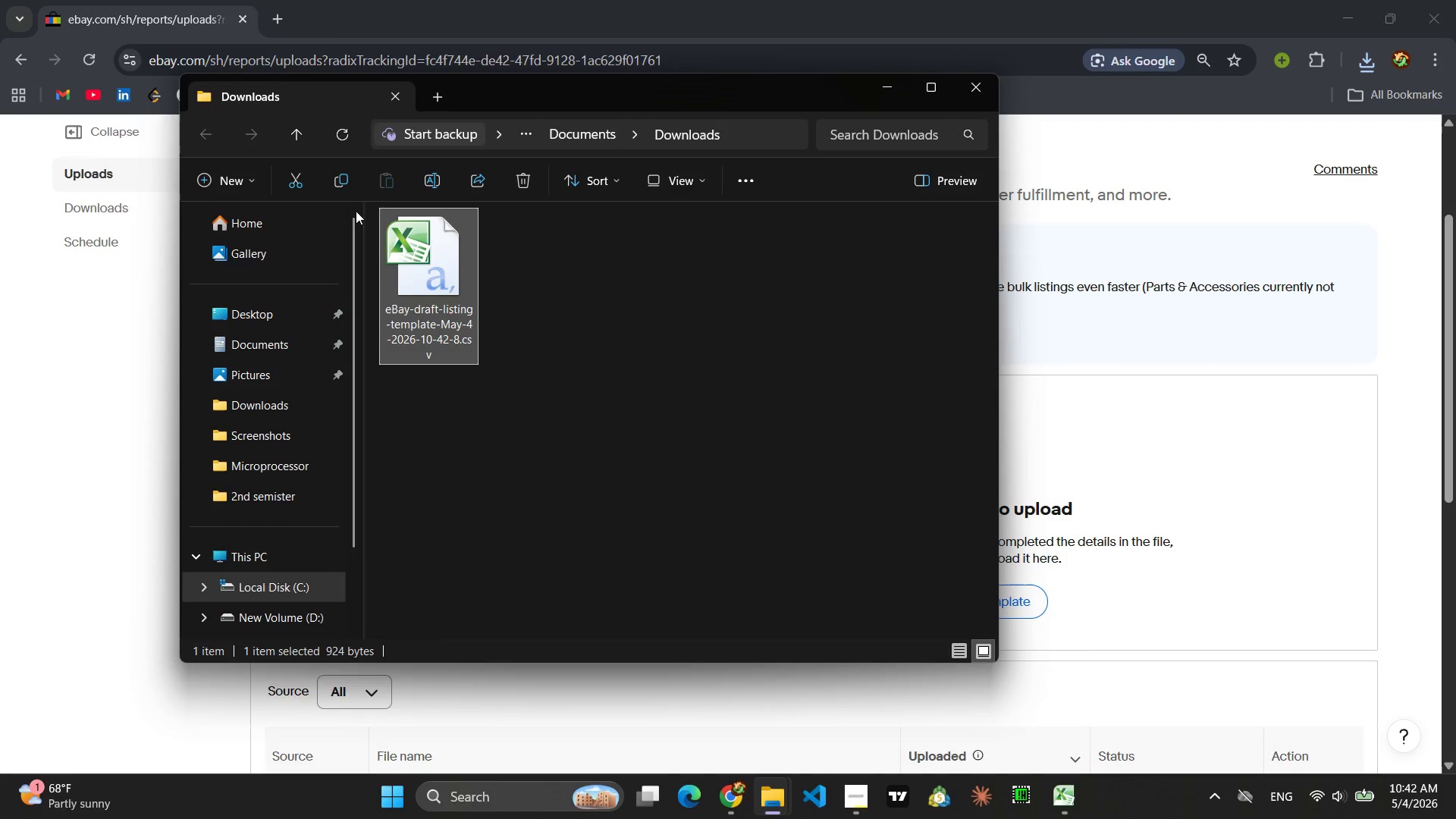 
left_click([296, 183])
 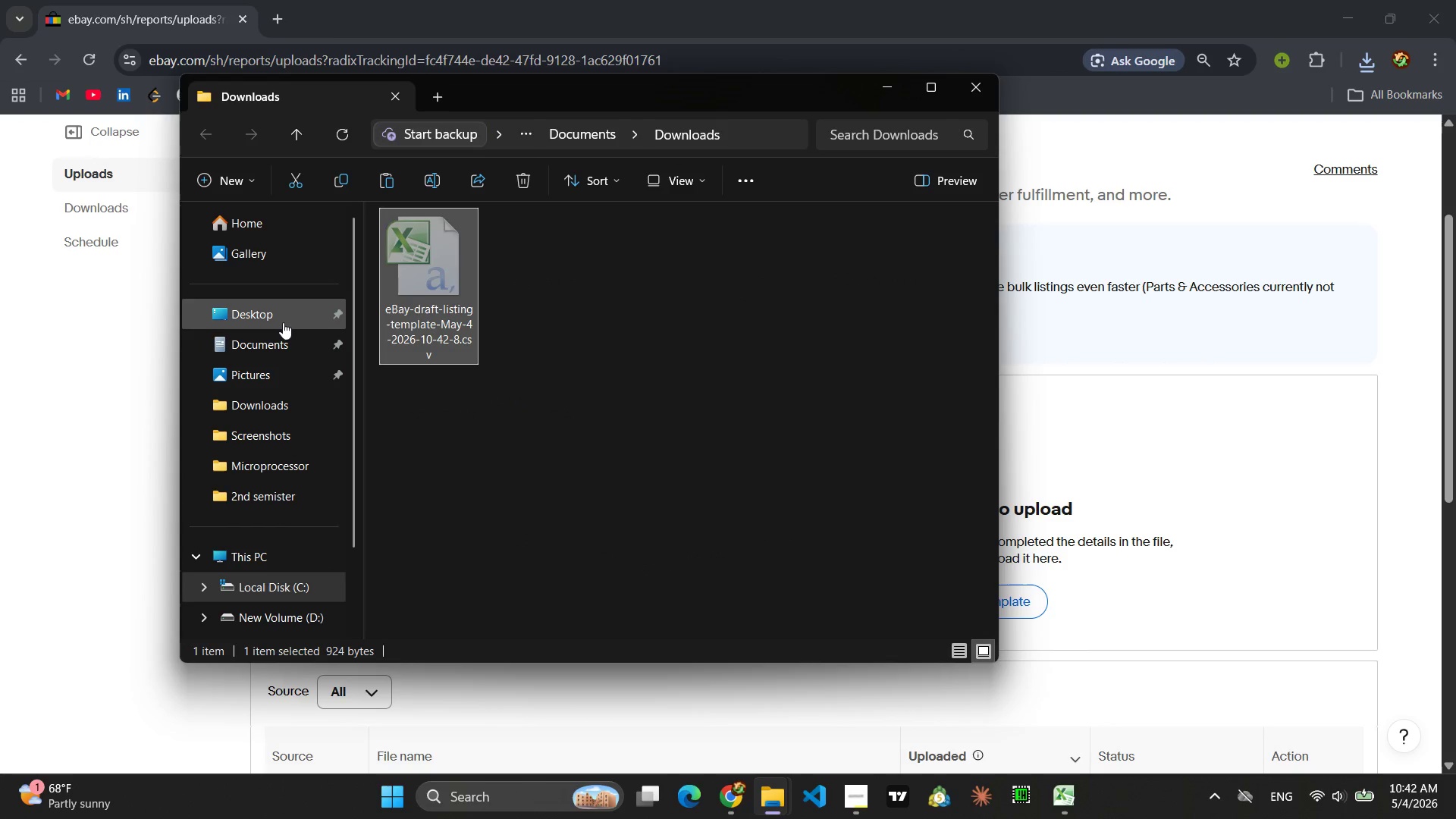 
left_click([282, 324])
 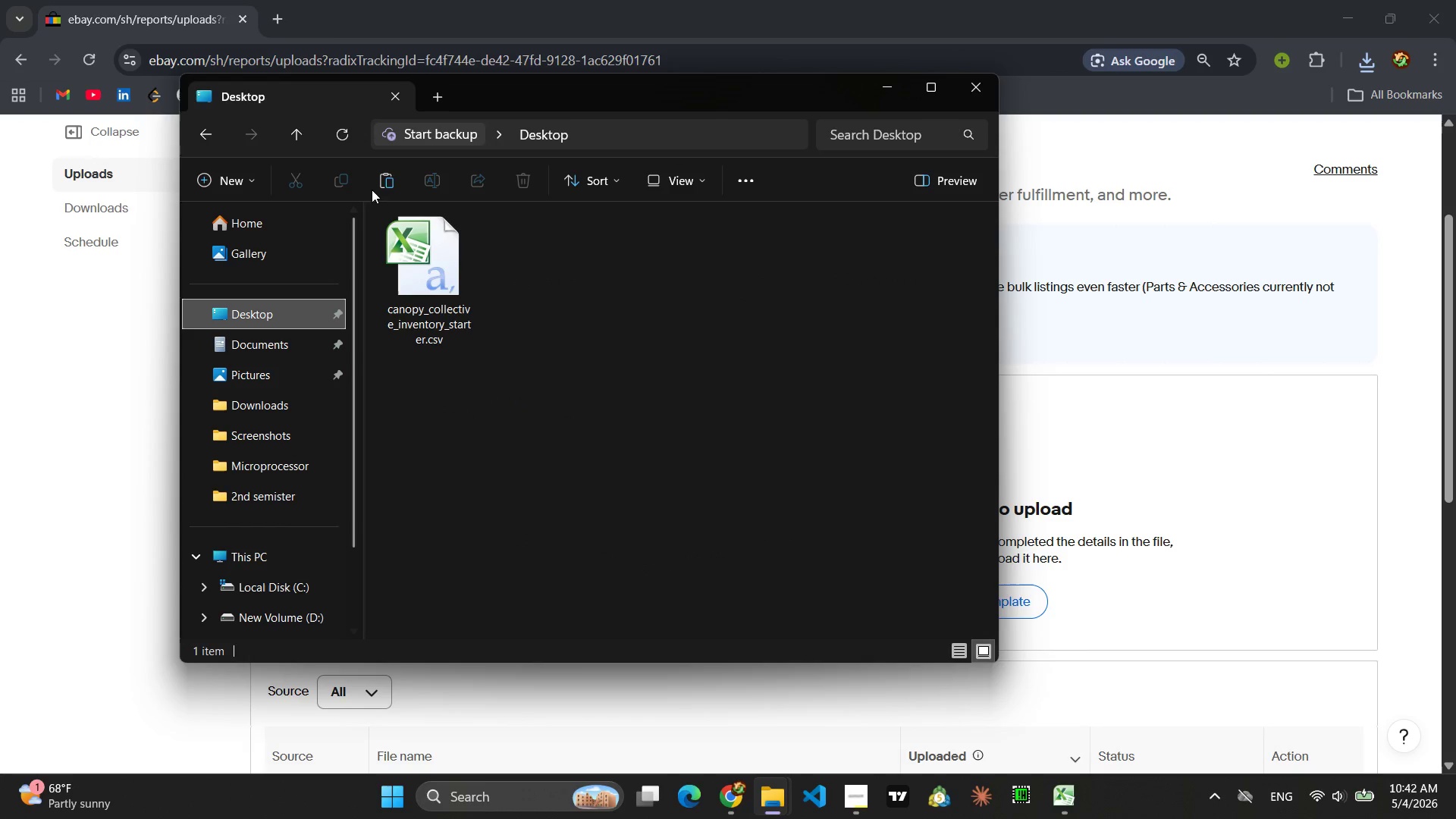 
left_click([406, 178])
 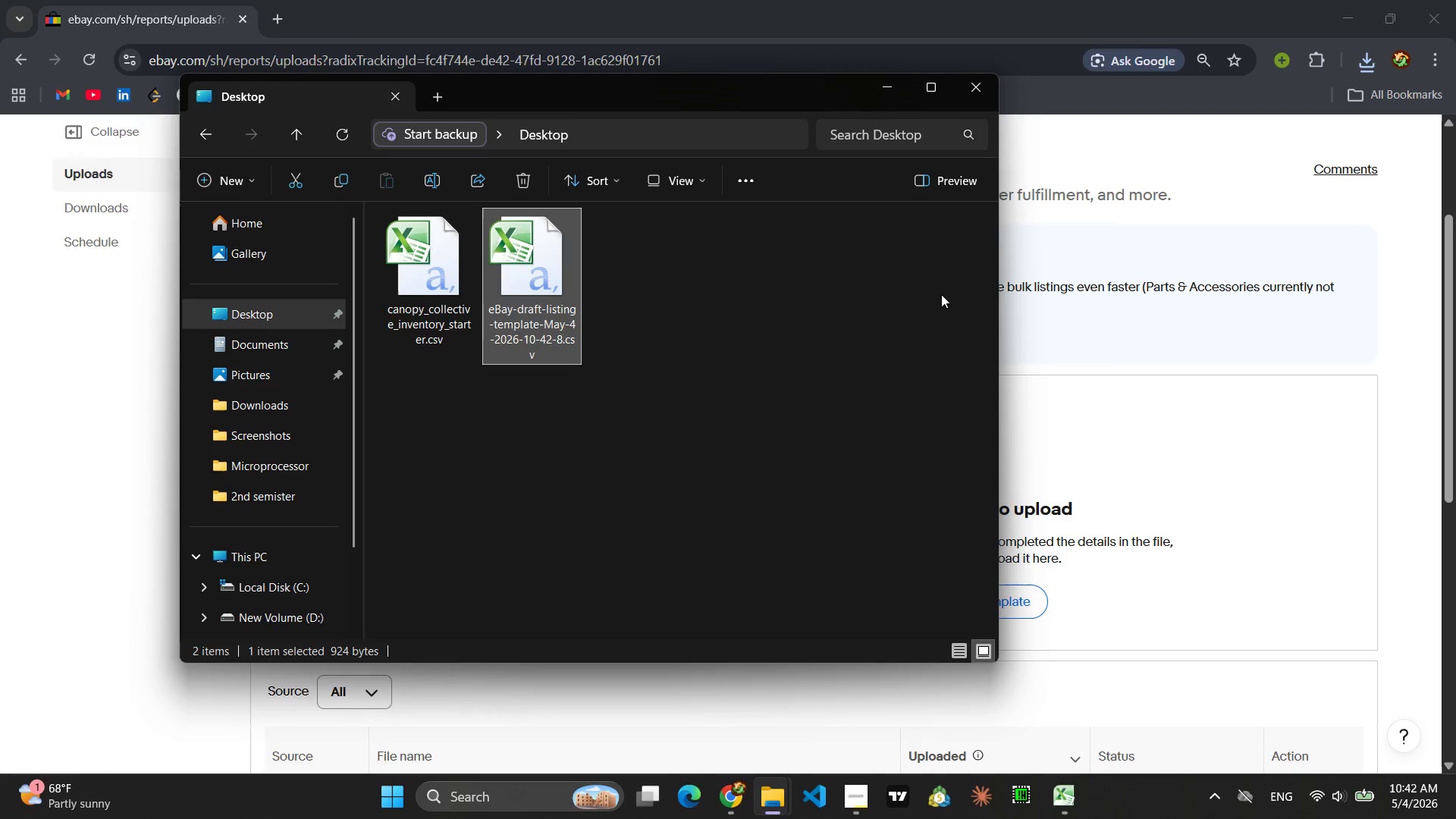 
double_click([526, 299])
 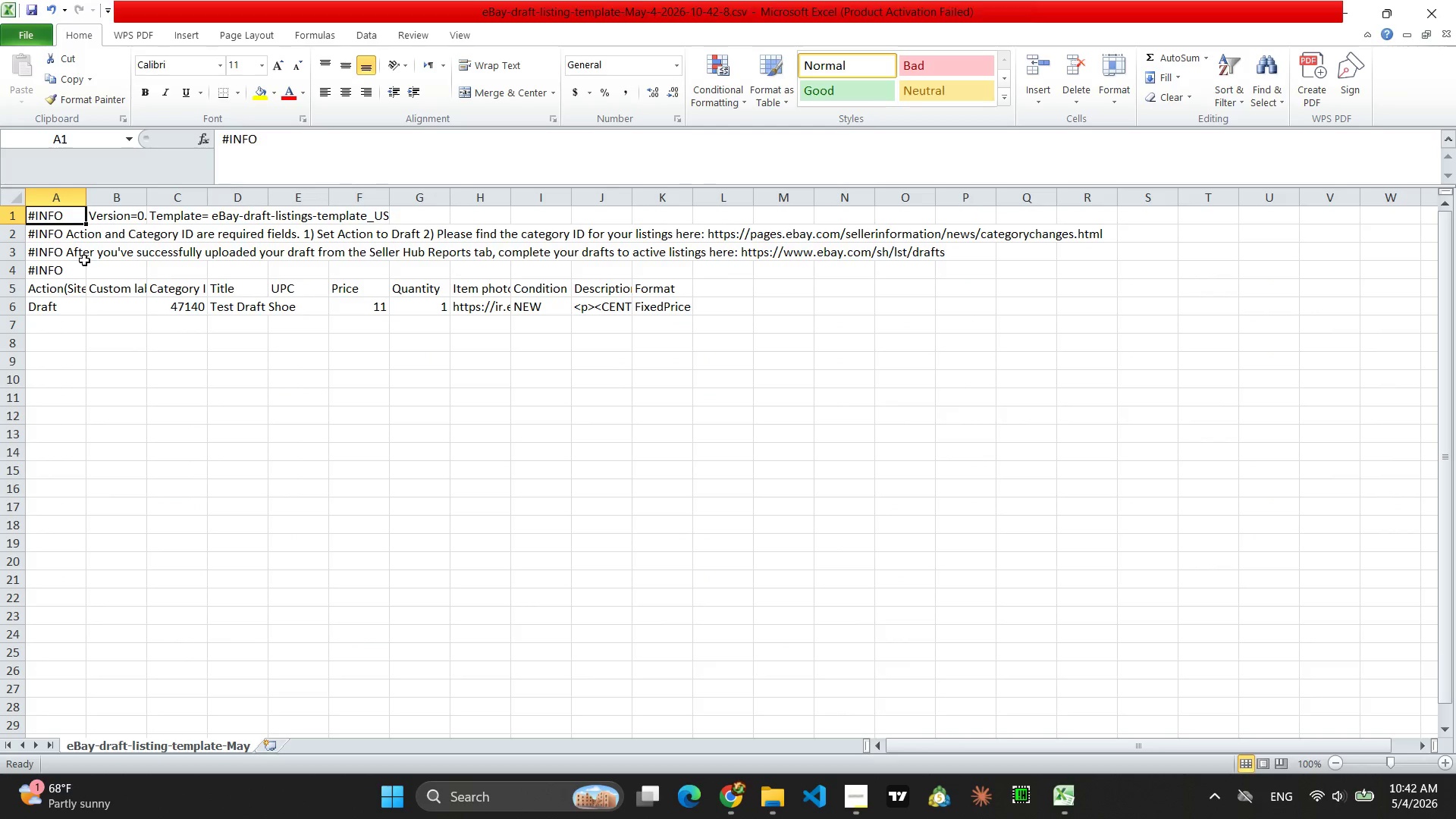 
wait(5.36)
 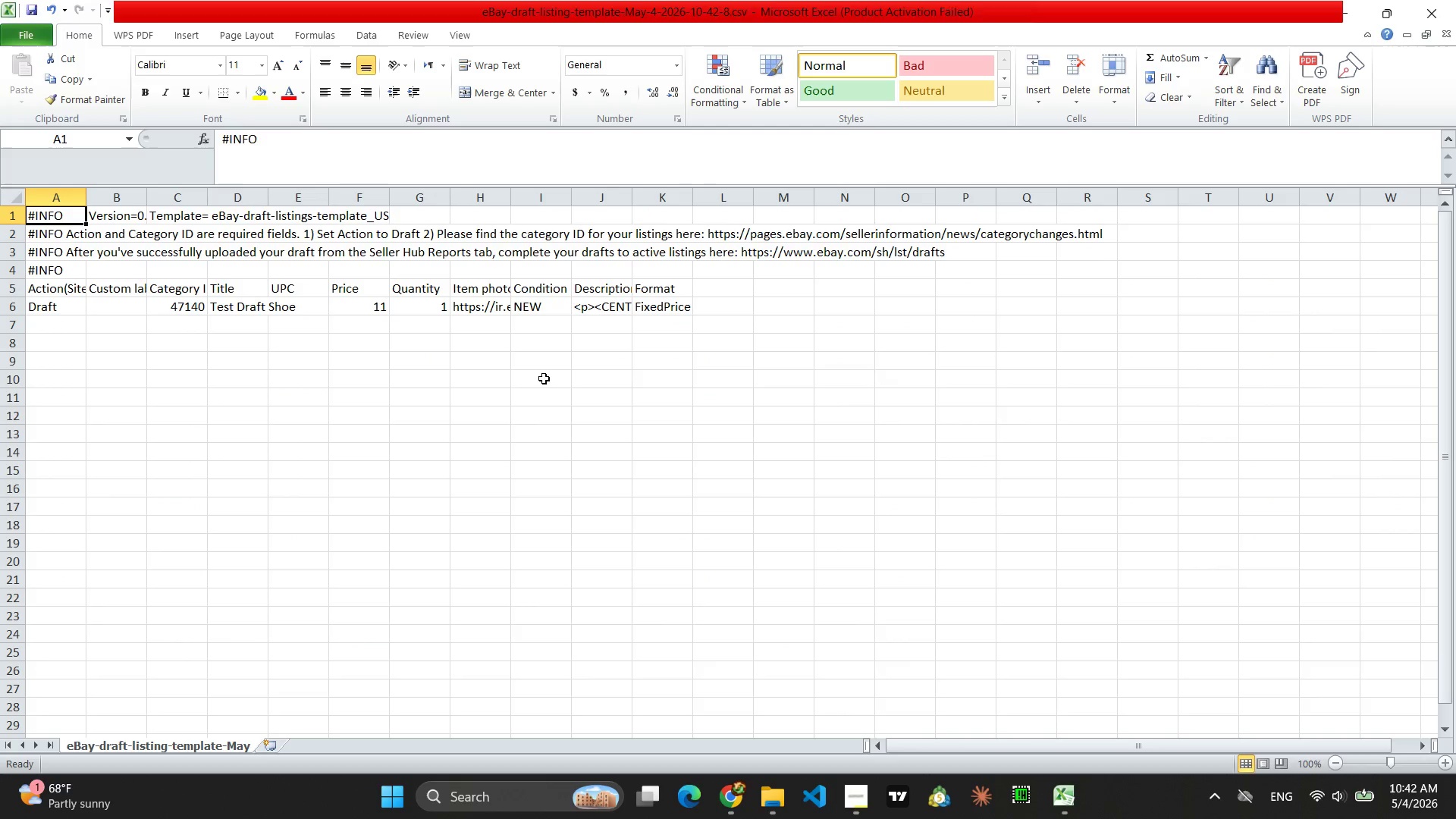 
left_click_drag(start_coordinate=[87, 193], to_coordinate=[151, 187])
 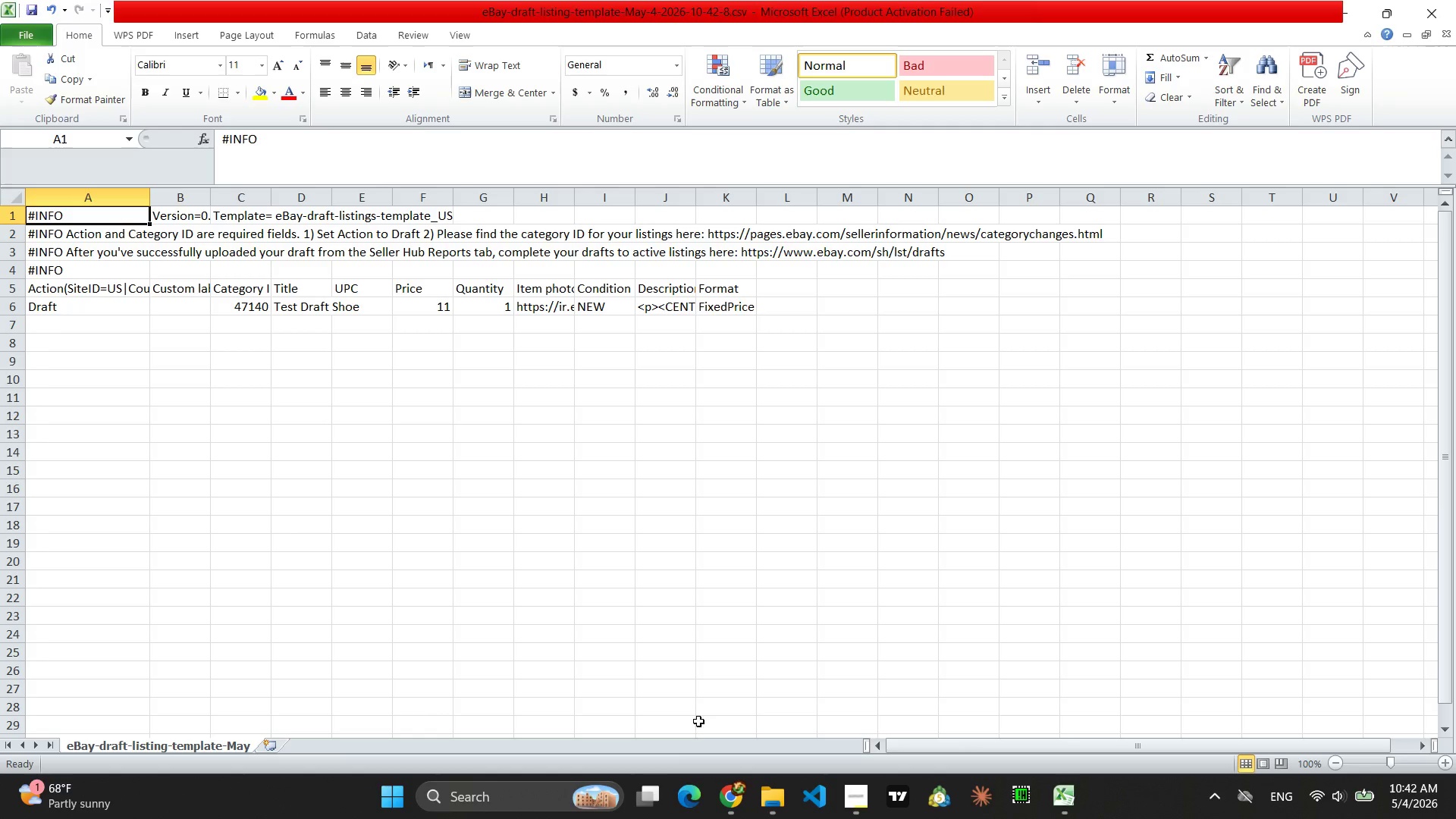 
left_click([721, 804])
 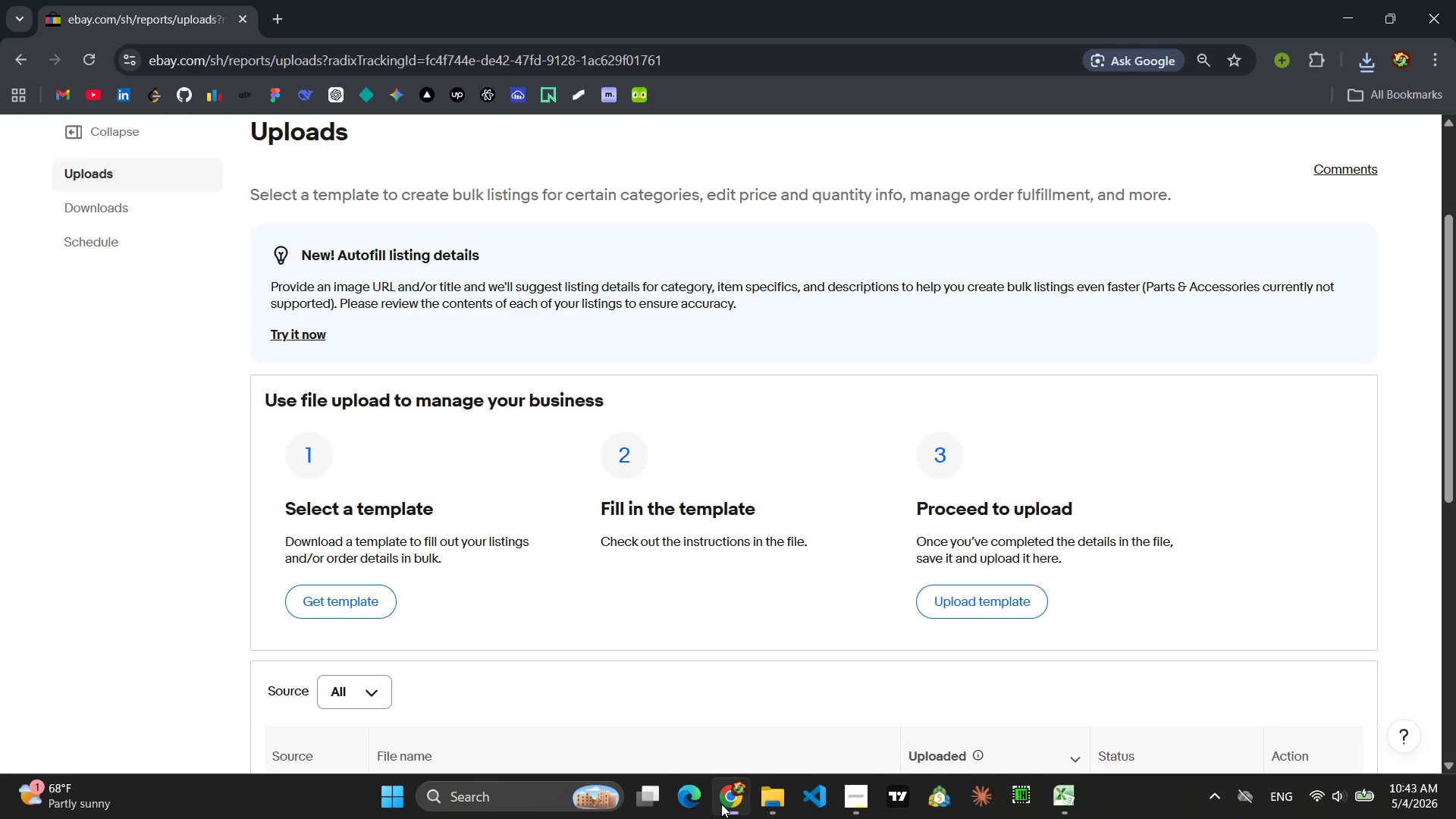 
wait(40.42)
 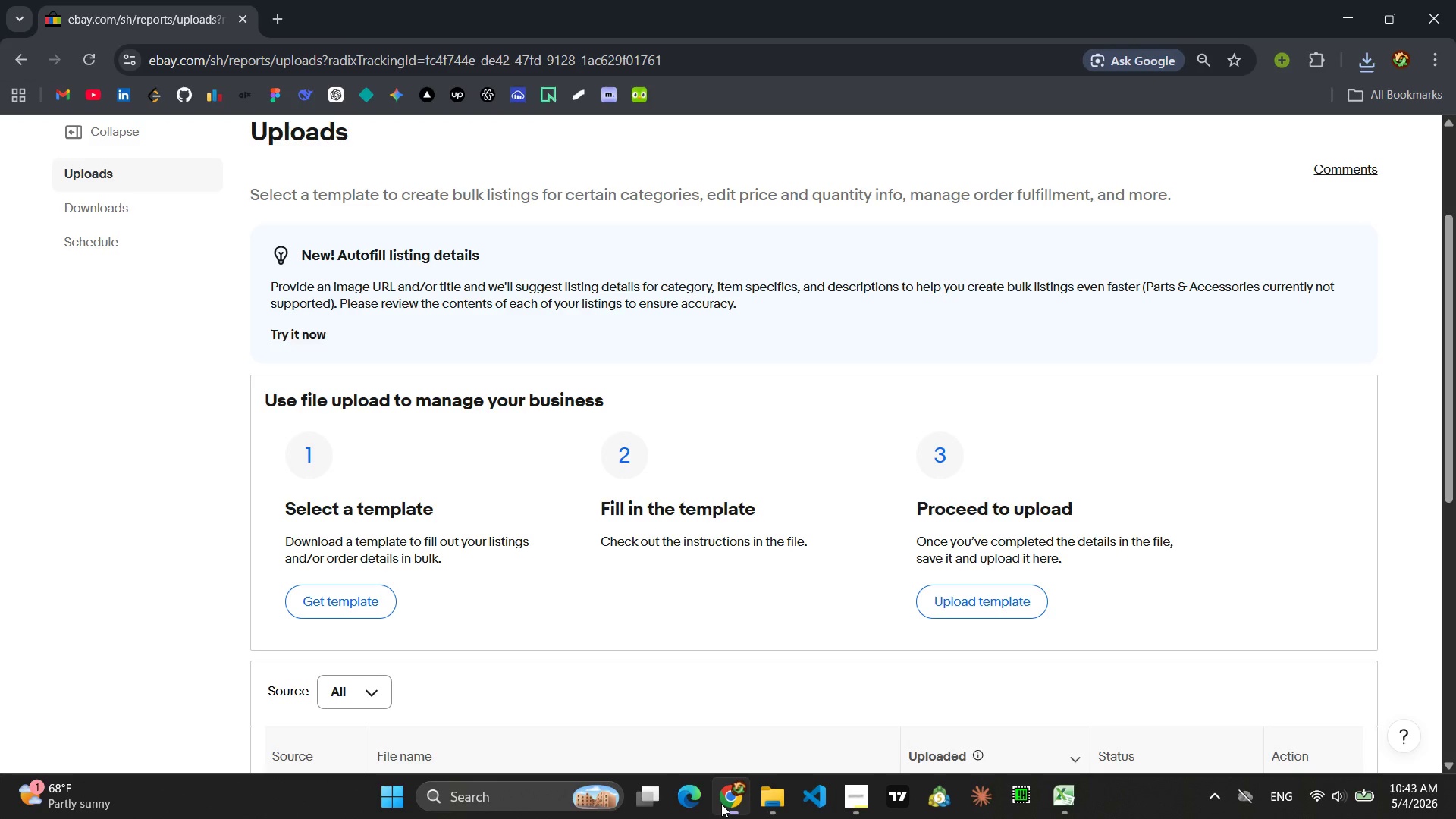 
scroll: coordinate [592, 306], scroll_direction: down, amount: 2.0
 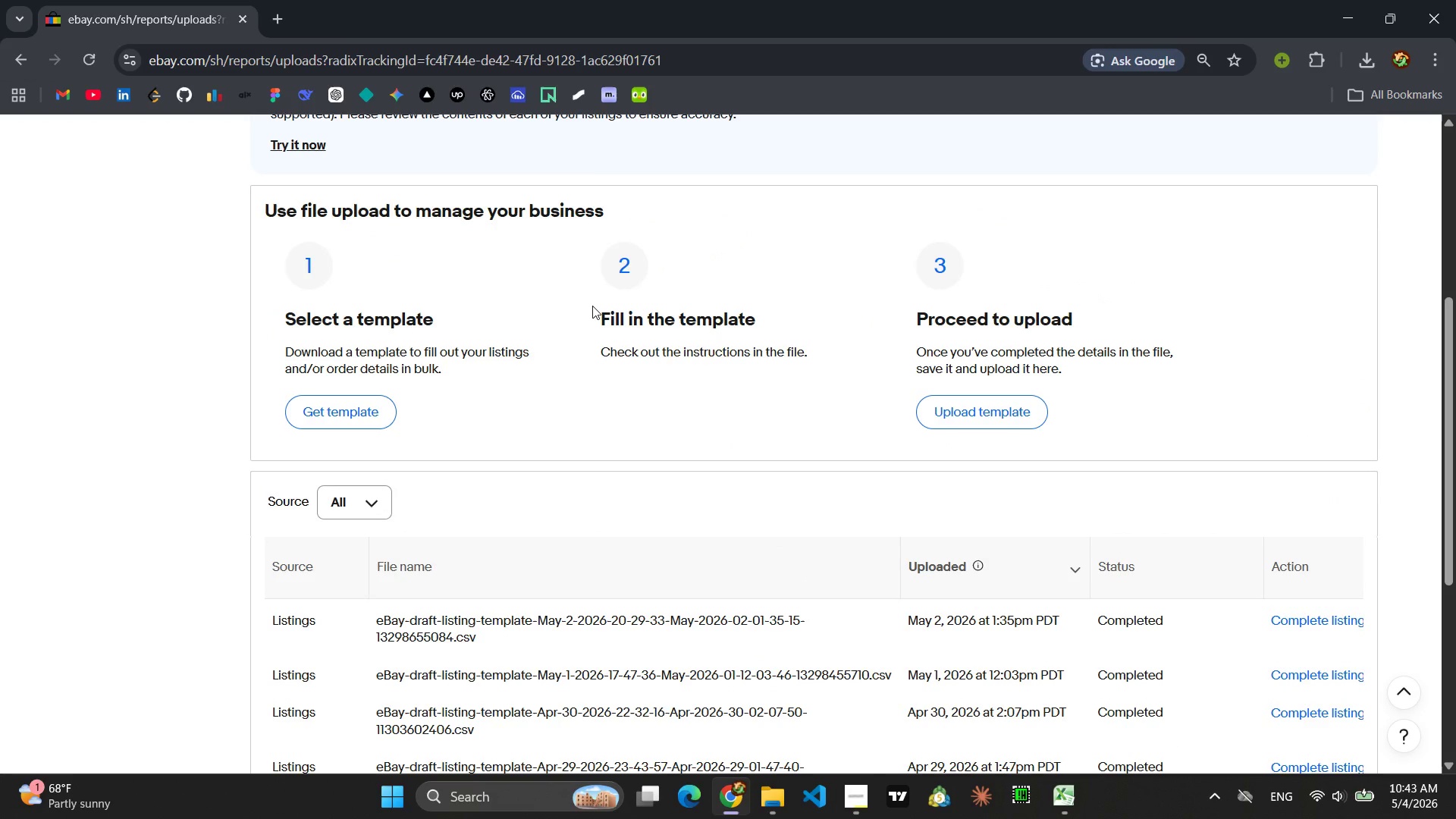 
scroll: coordinate [592, 306], scroll_direction: up, amount: 3.0
 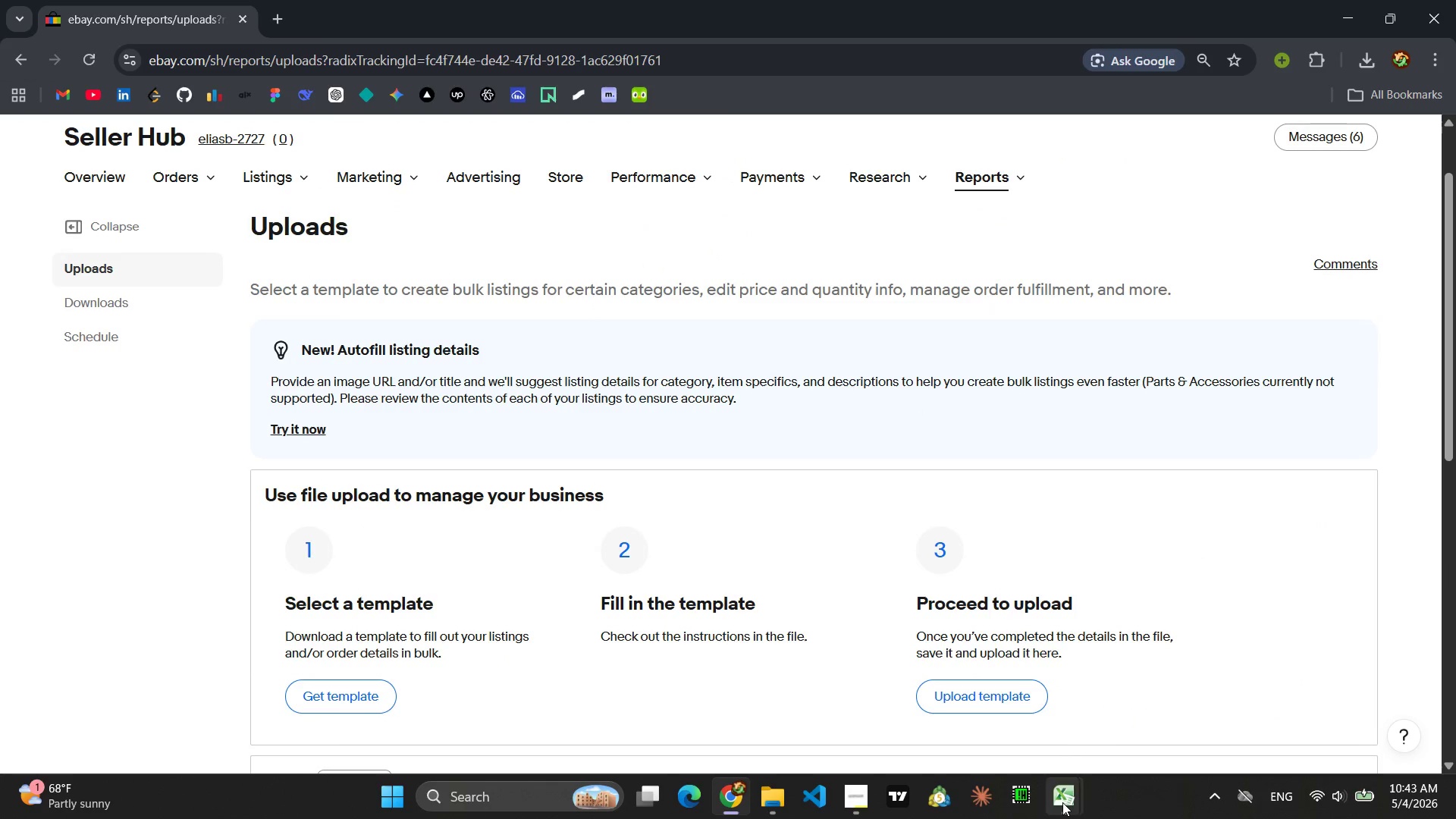 
left_click([1108, 726])
 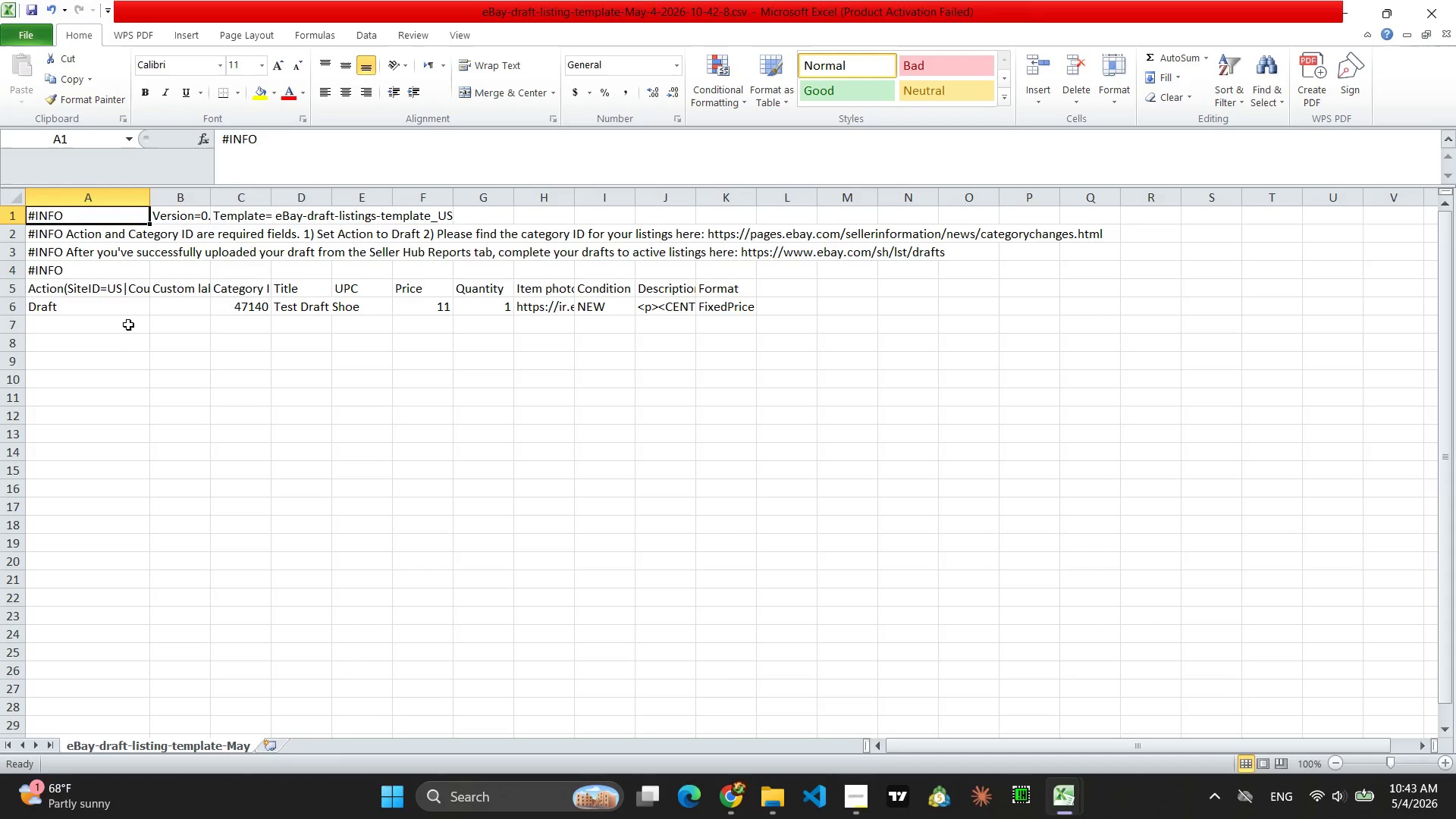 
left_click([104, 313])
 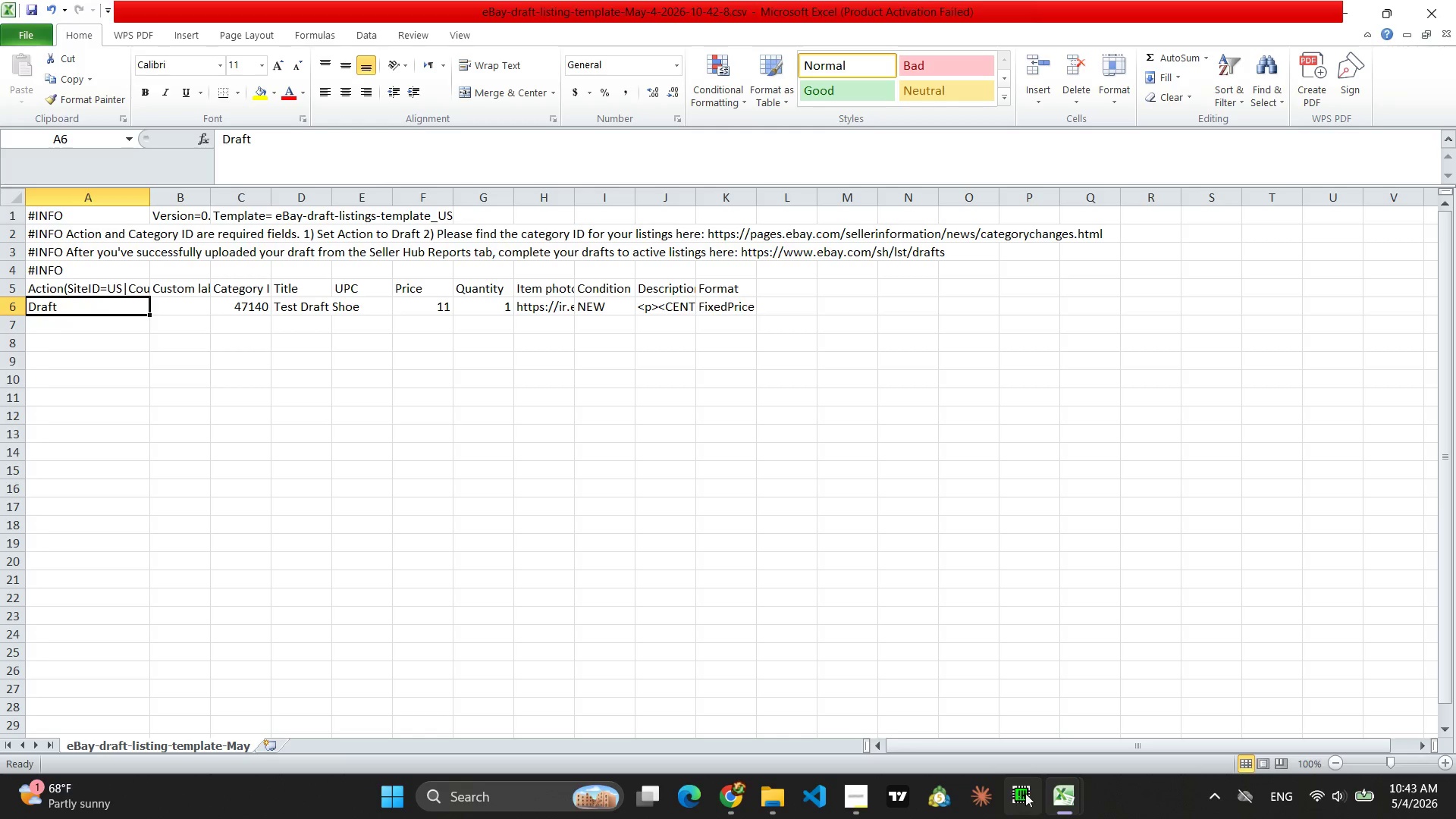 
left_click([999, 715])
 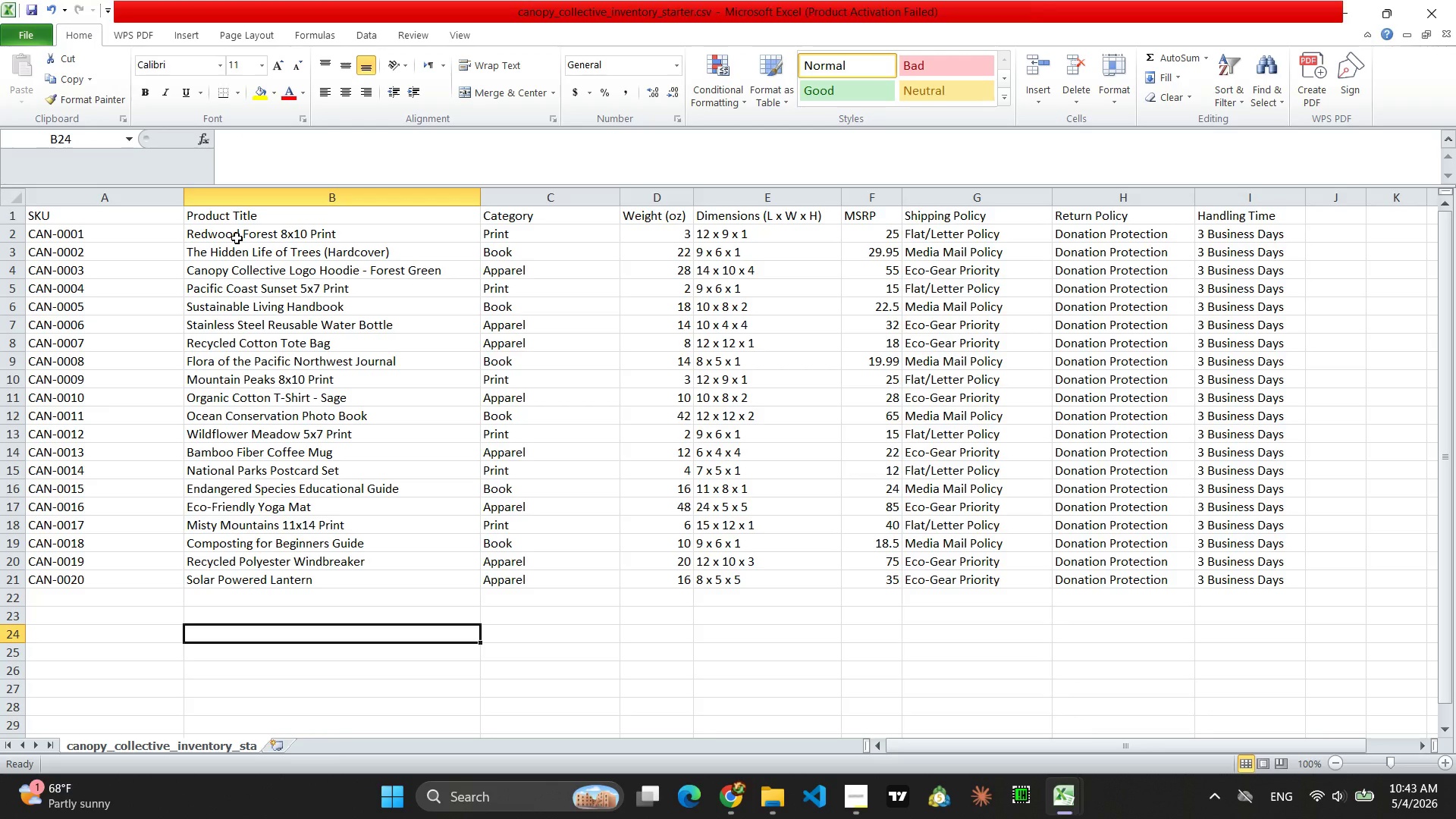 
left_click_drag(start_coordinate=[235, 237], to_coordinate=[300, 576])
 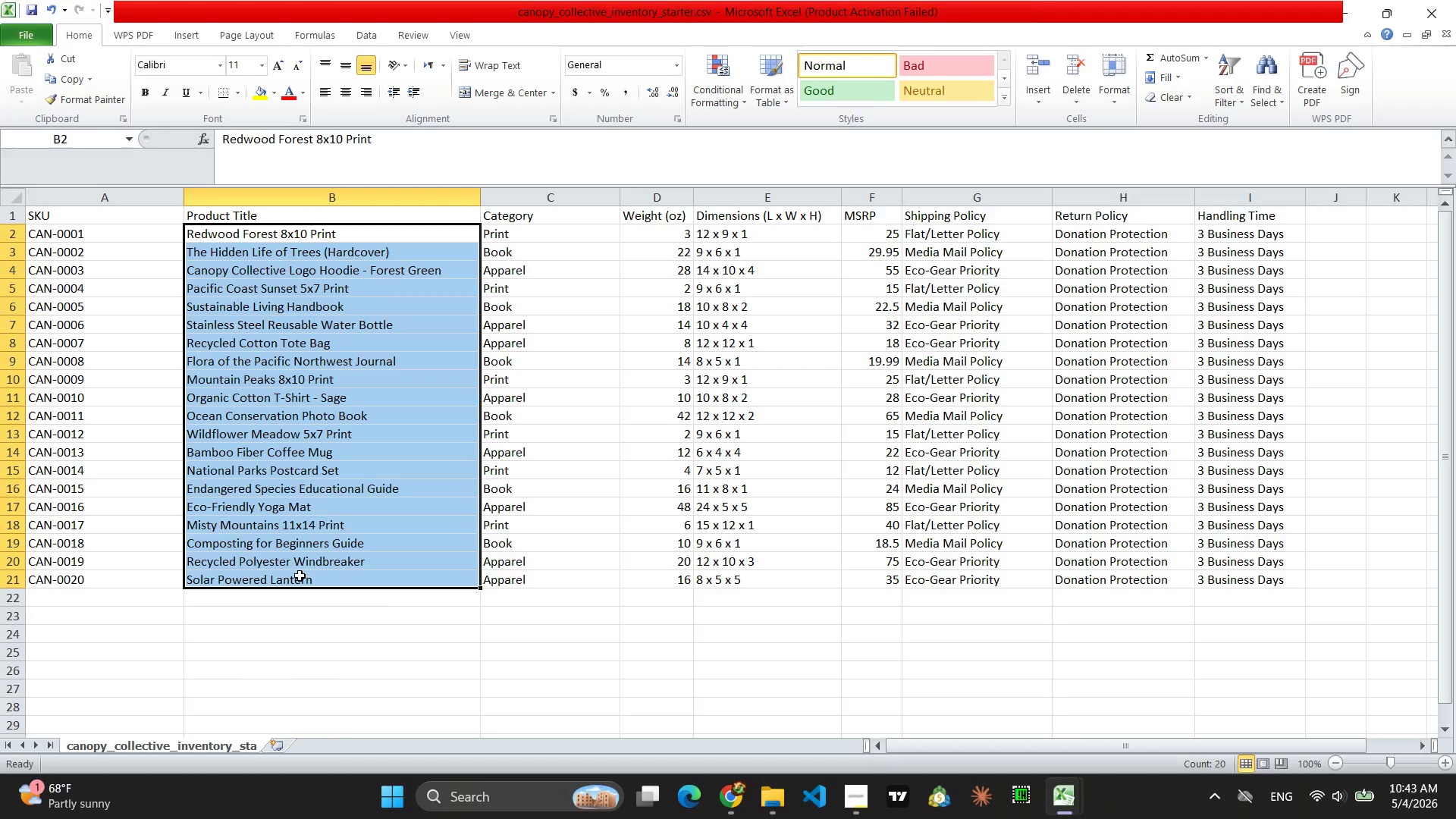 
key(Control+C)
 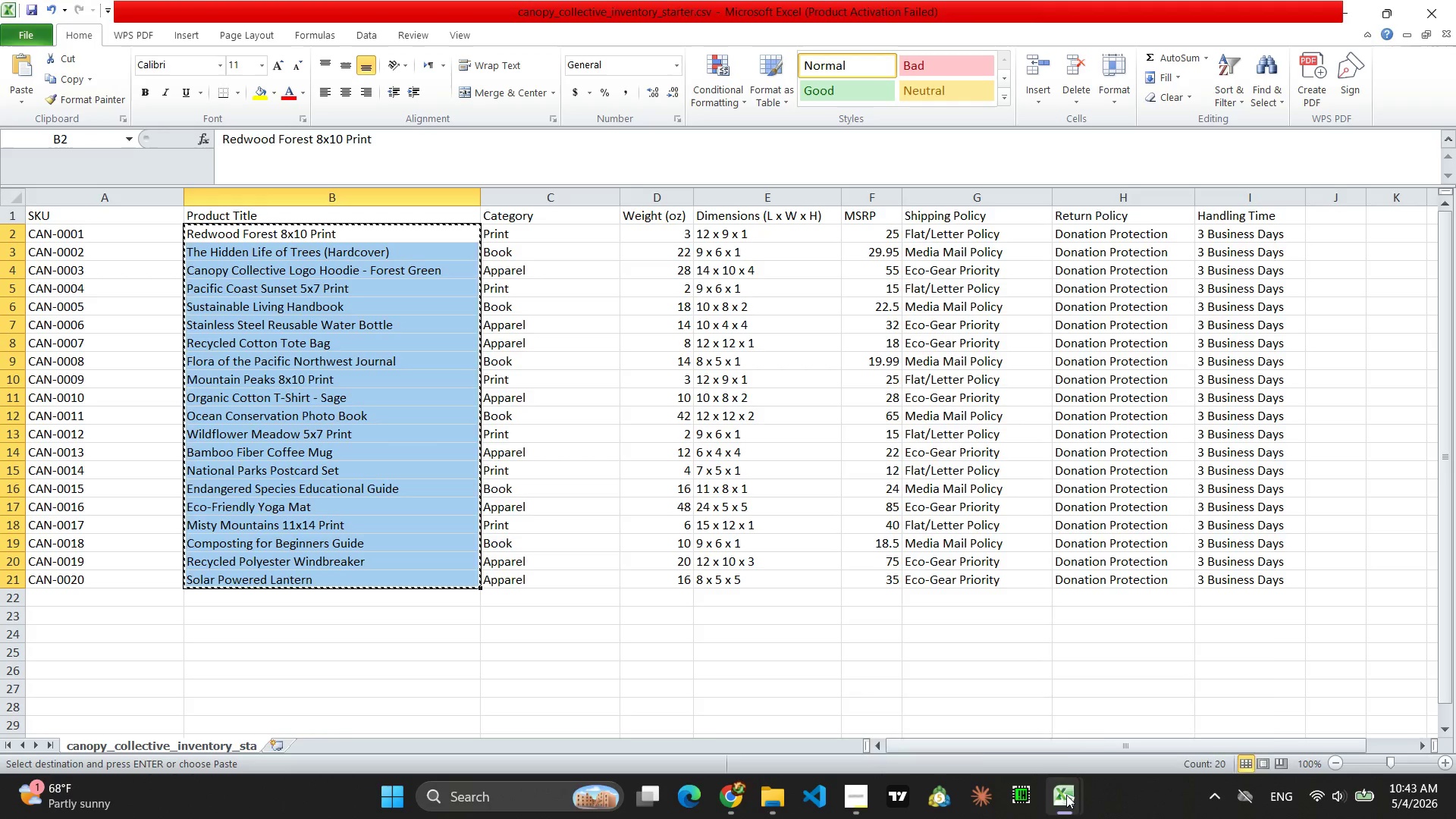 
left_click([1152, 704])
 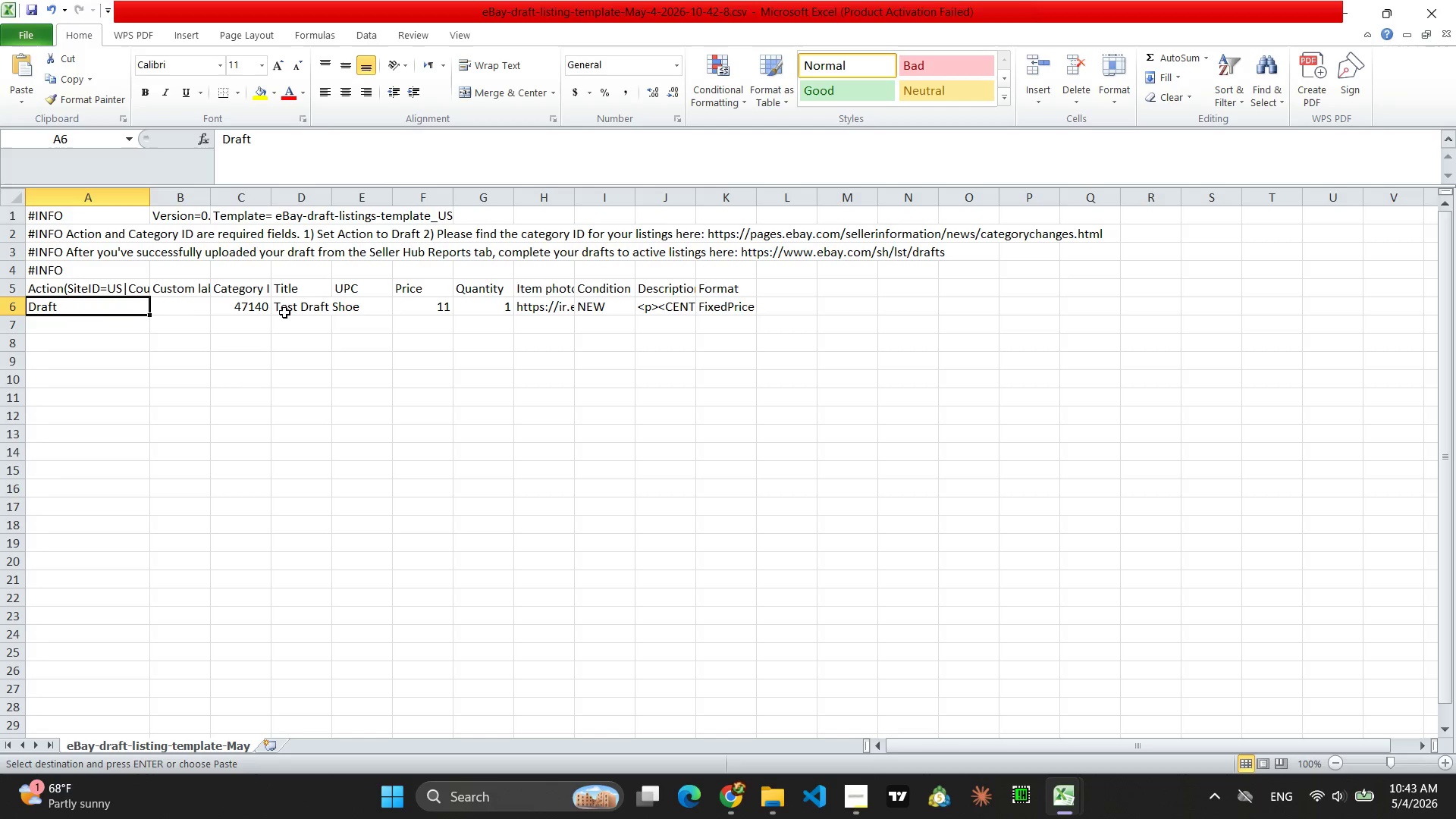 
left_click([309, 307])
 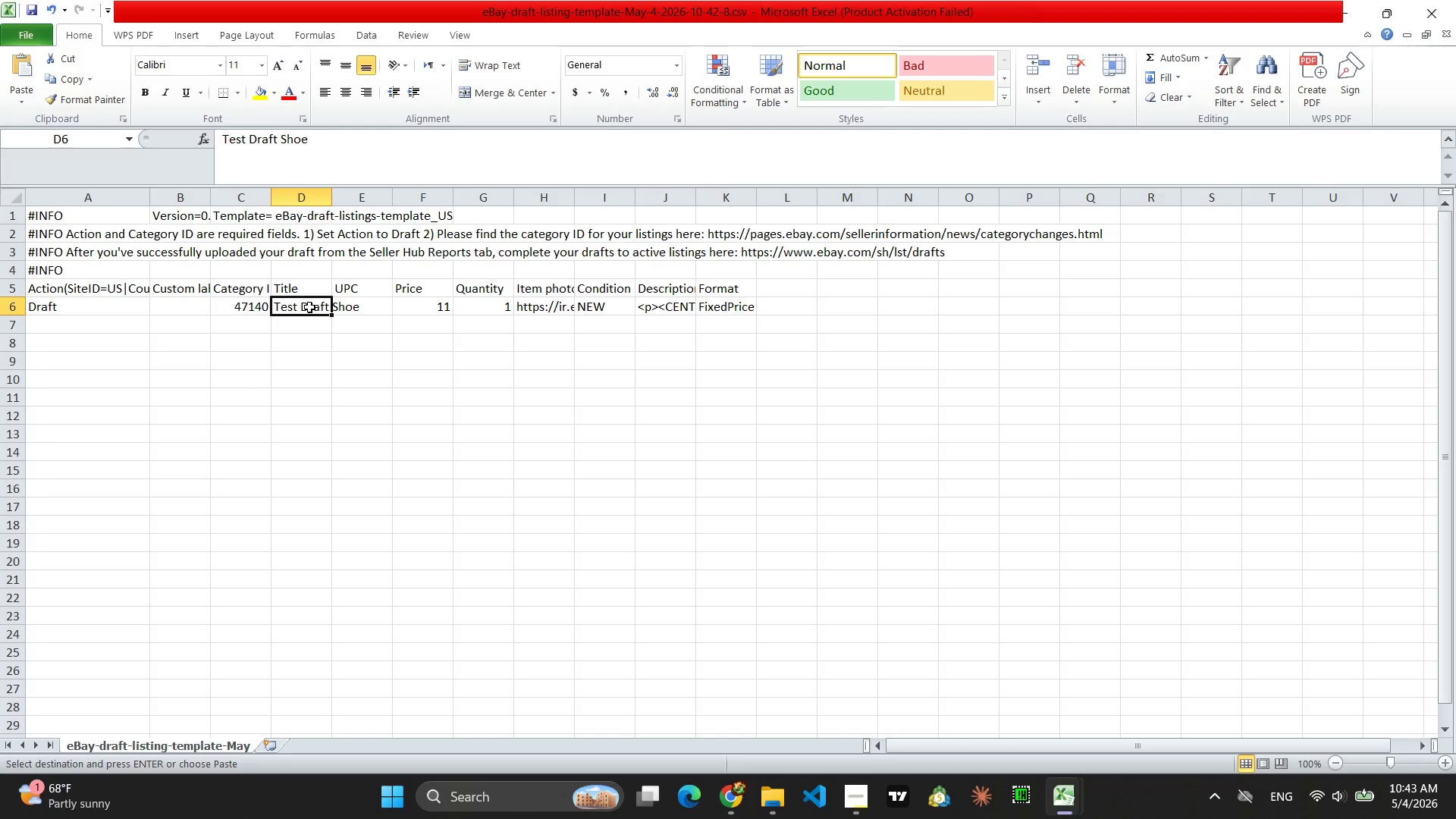 
key(Control+V)
 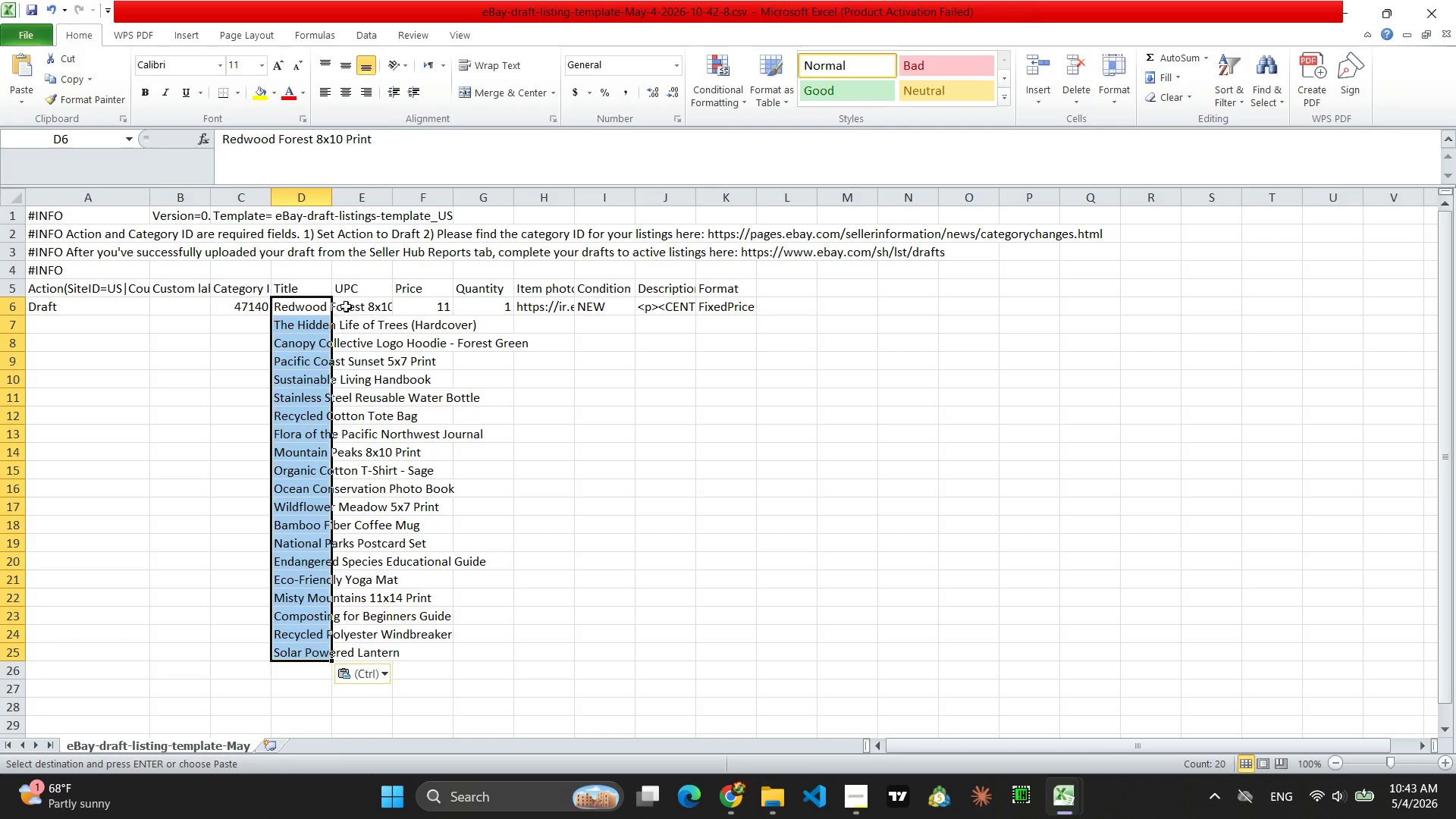 
left_click([366, 303])
 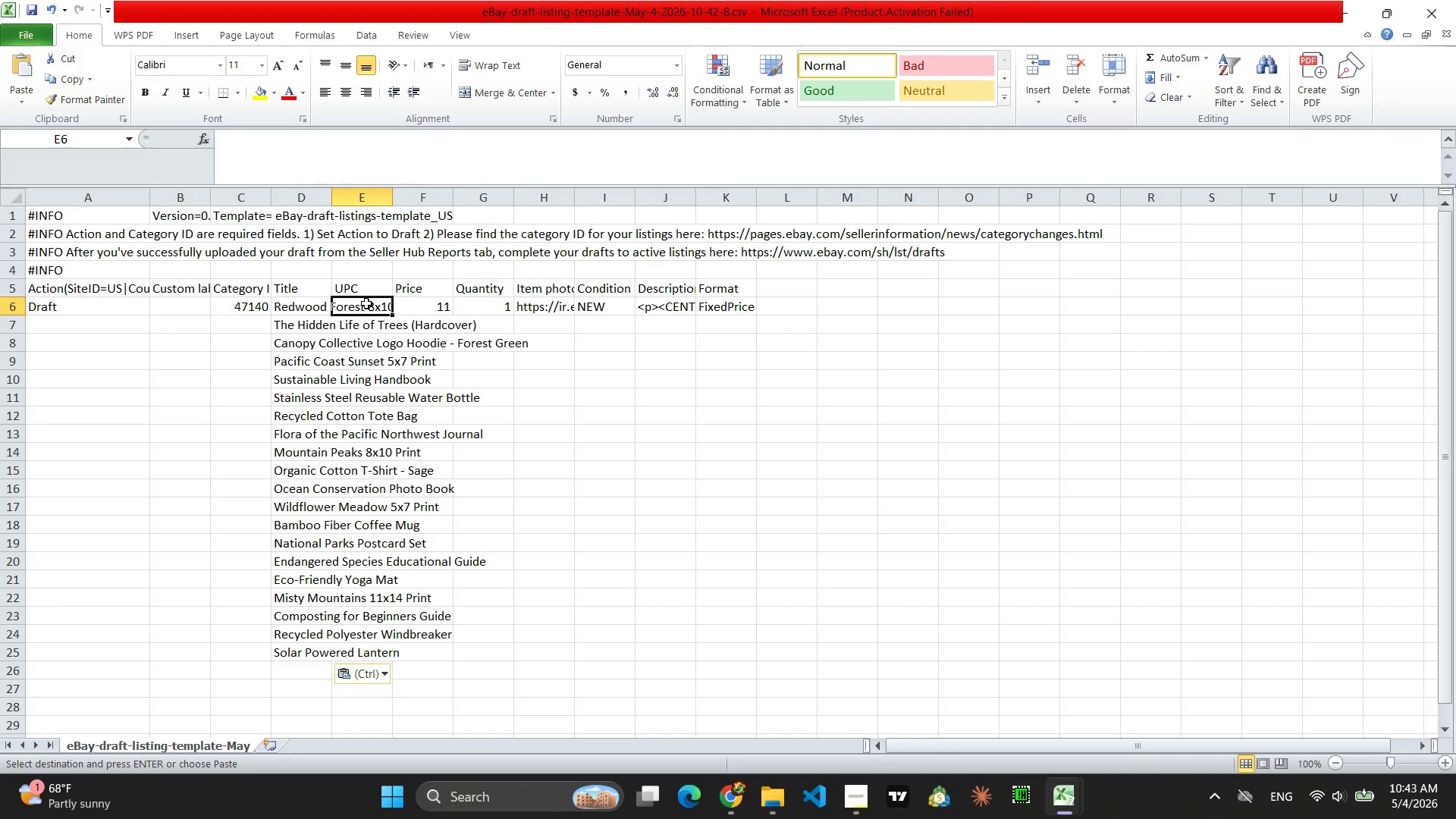 
type(Does Not Apply)
 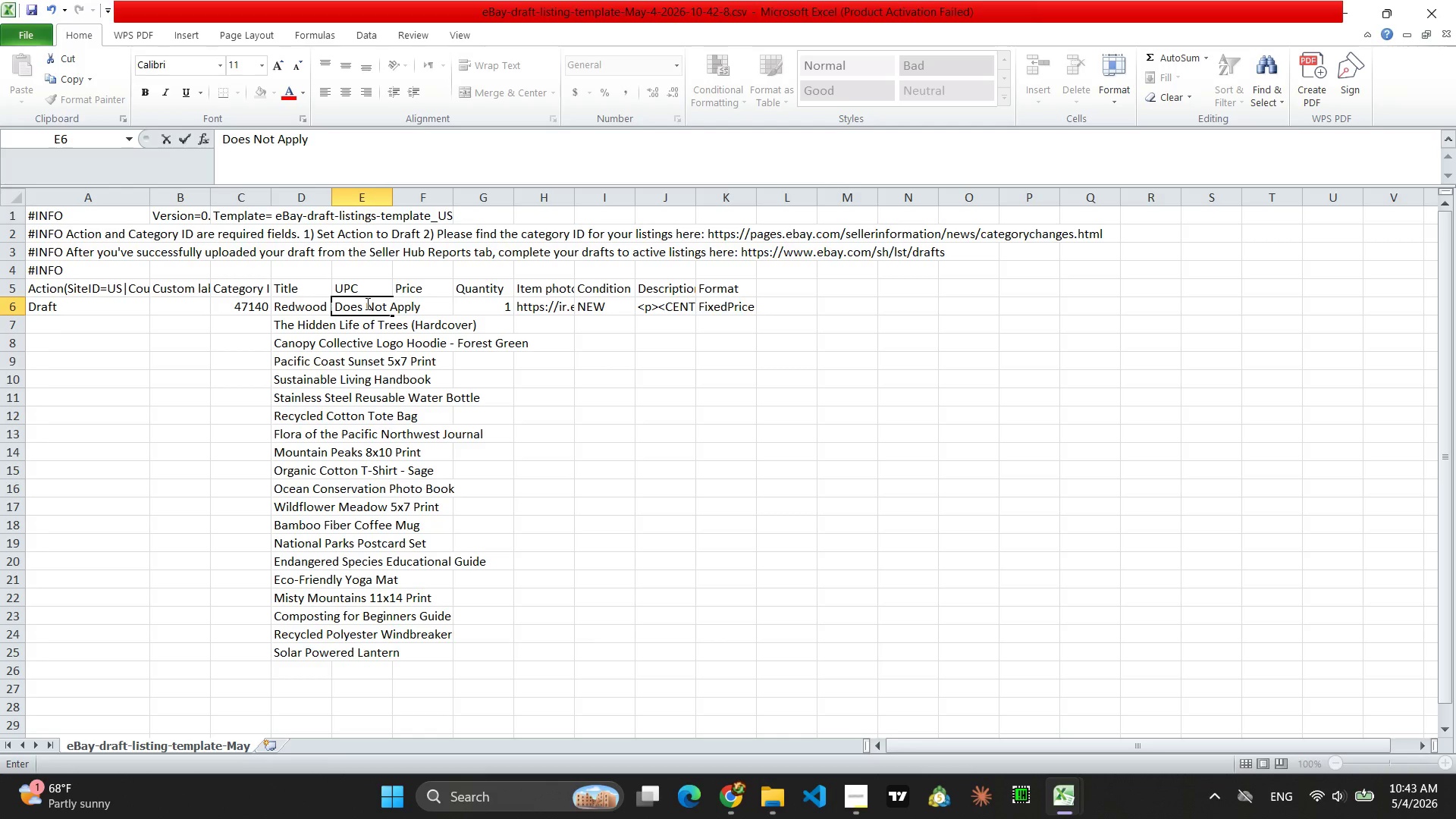 
left_click([391, 309])
 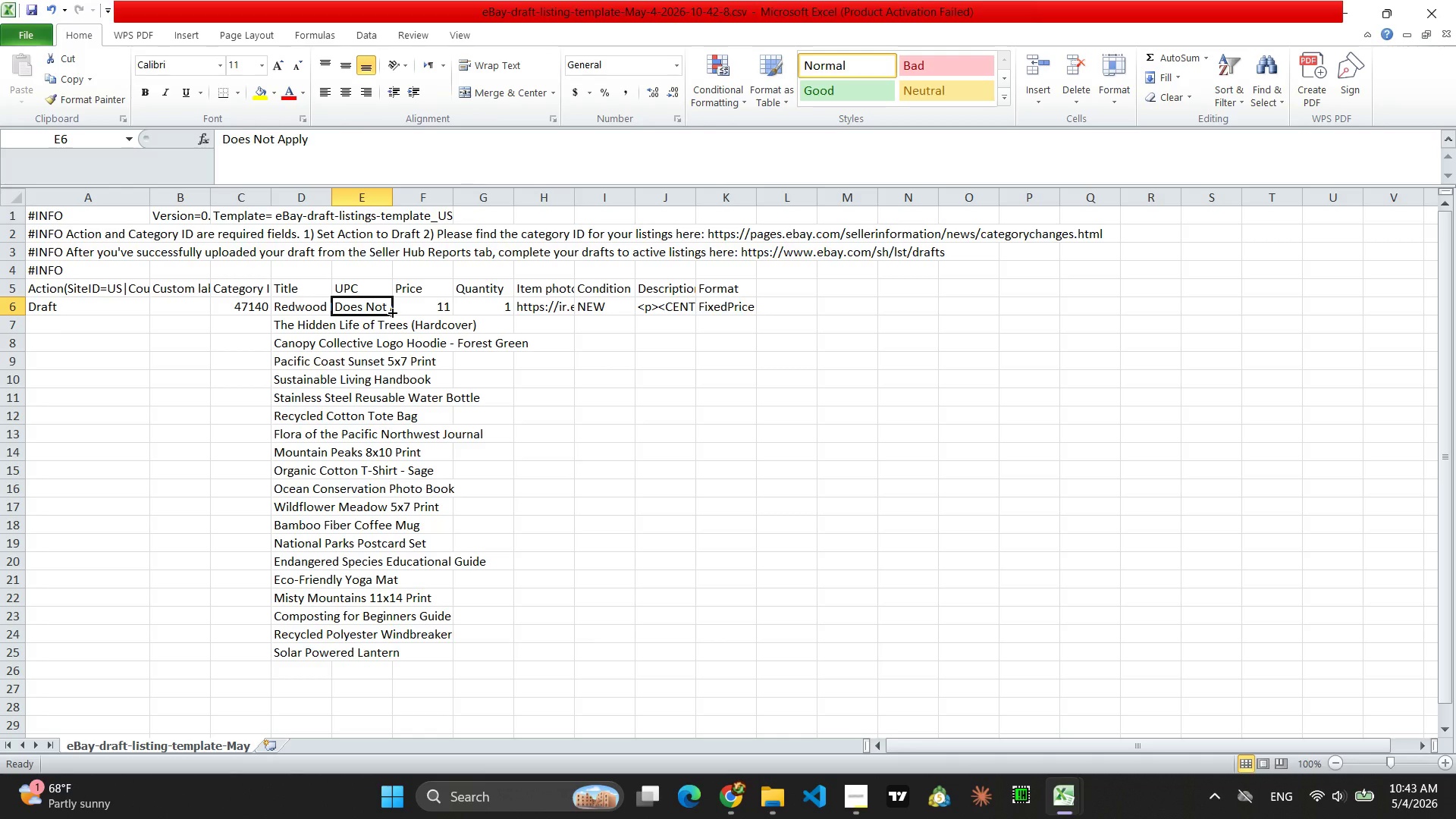 
left_click_drag(start_coordinate=[391, 312], to_coordinate=[413, 661])
 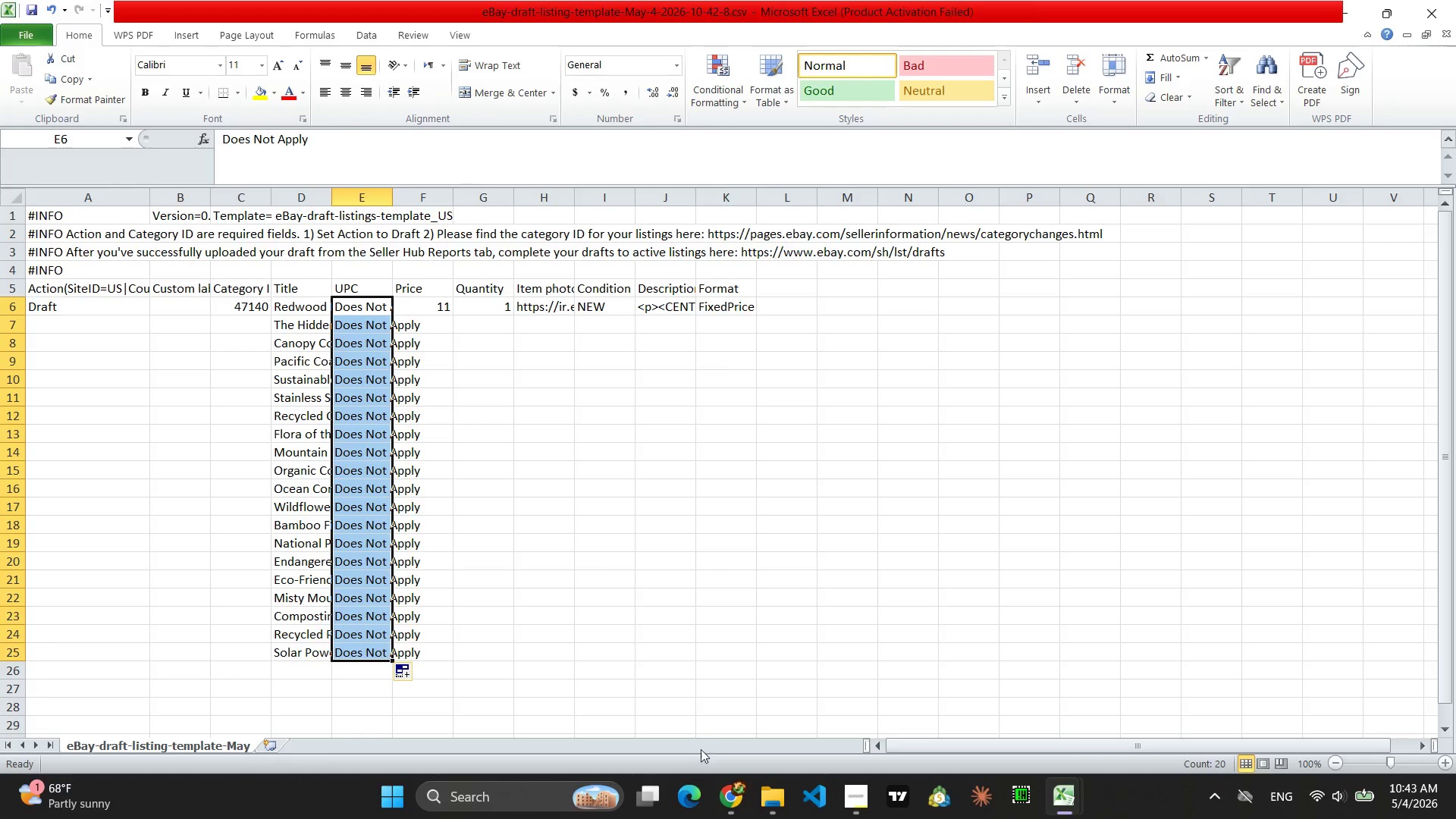 
left_click([733, 802])
 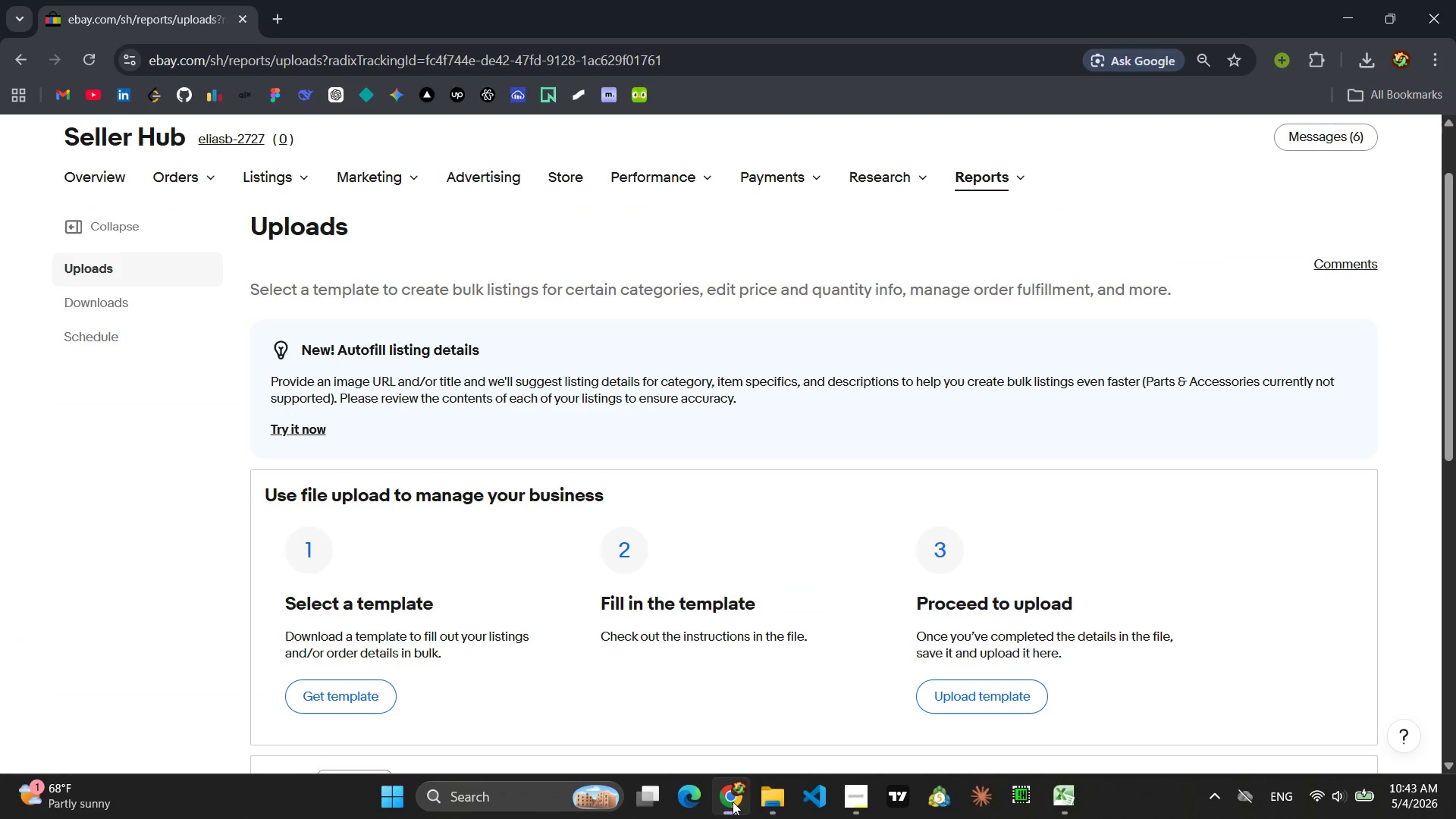 
left_click([733, 802])
 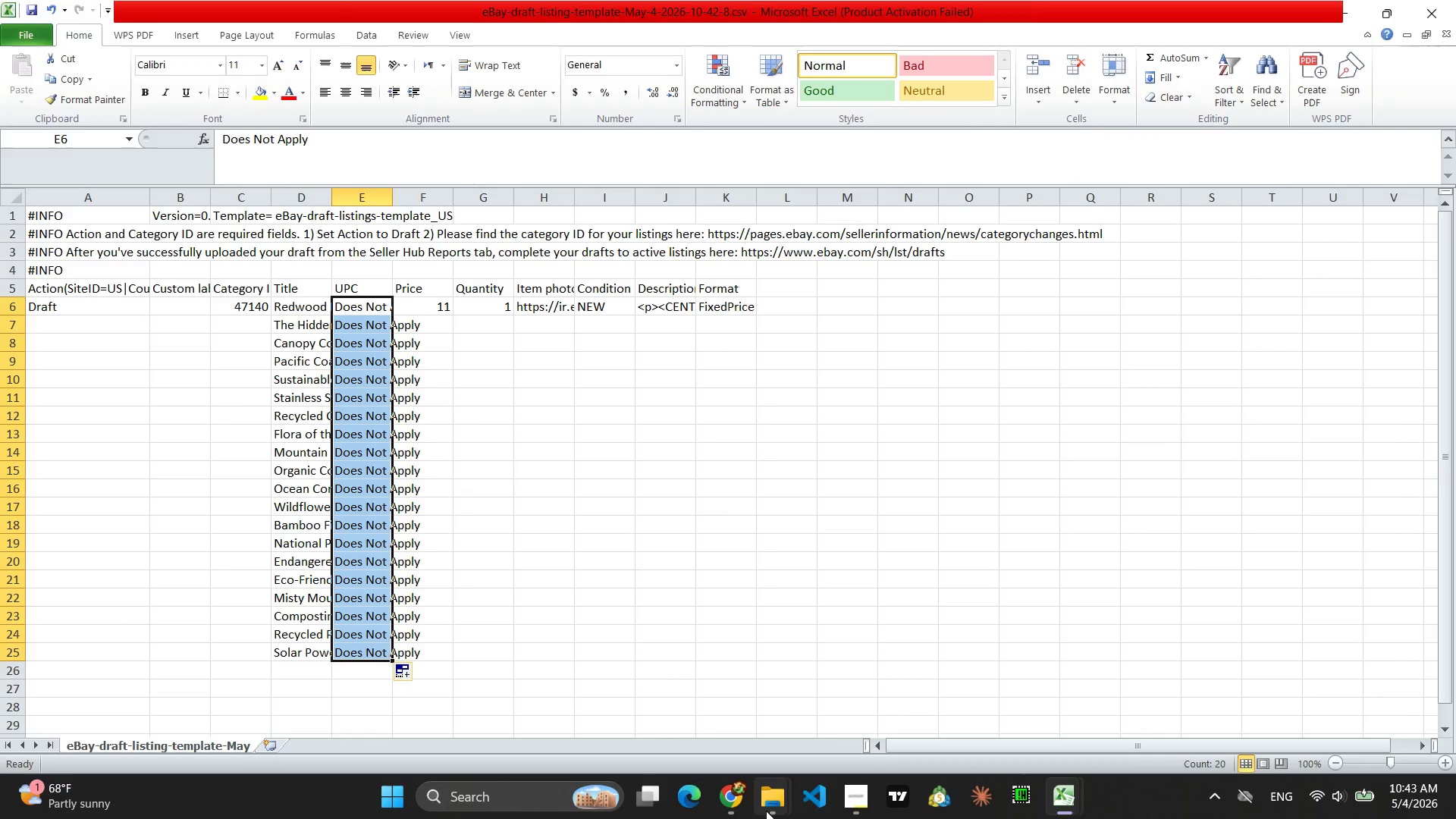 
left_click([717, 812])
 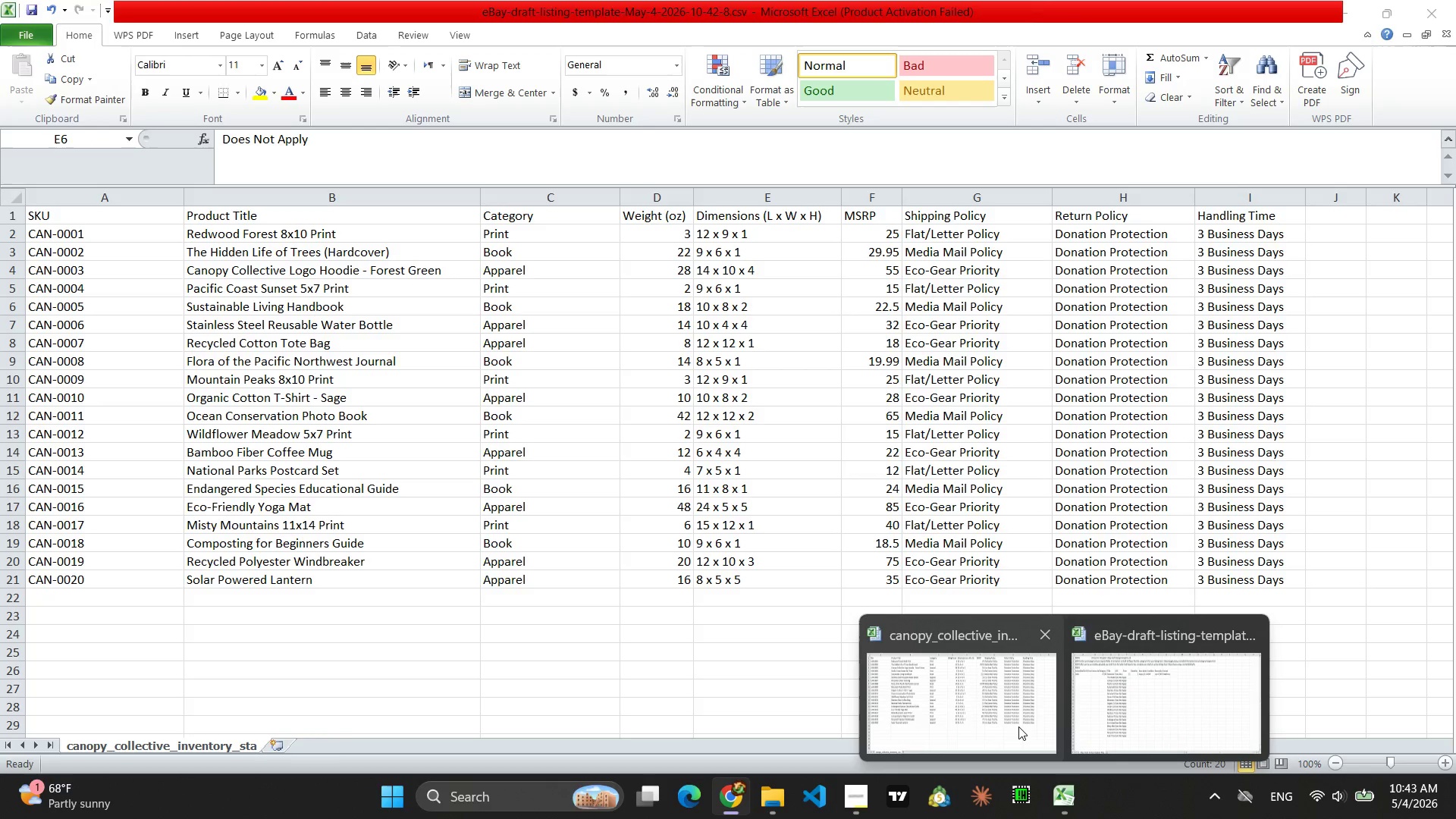 
wait(9.08)
 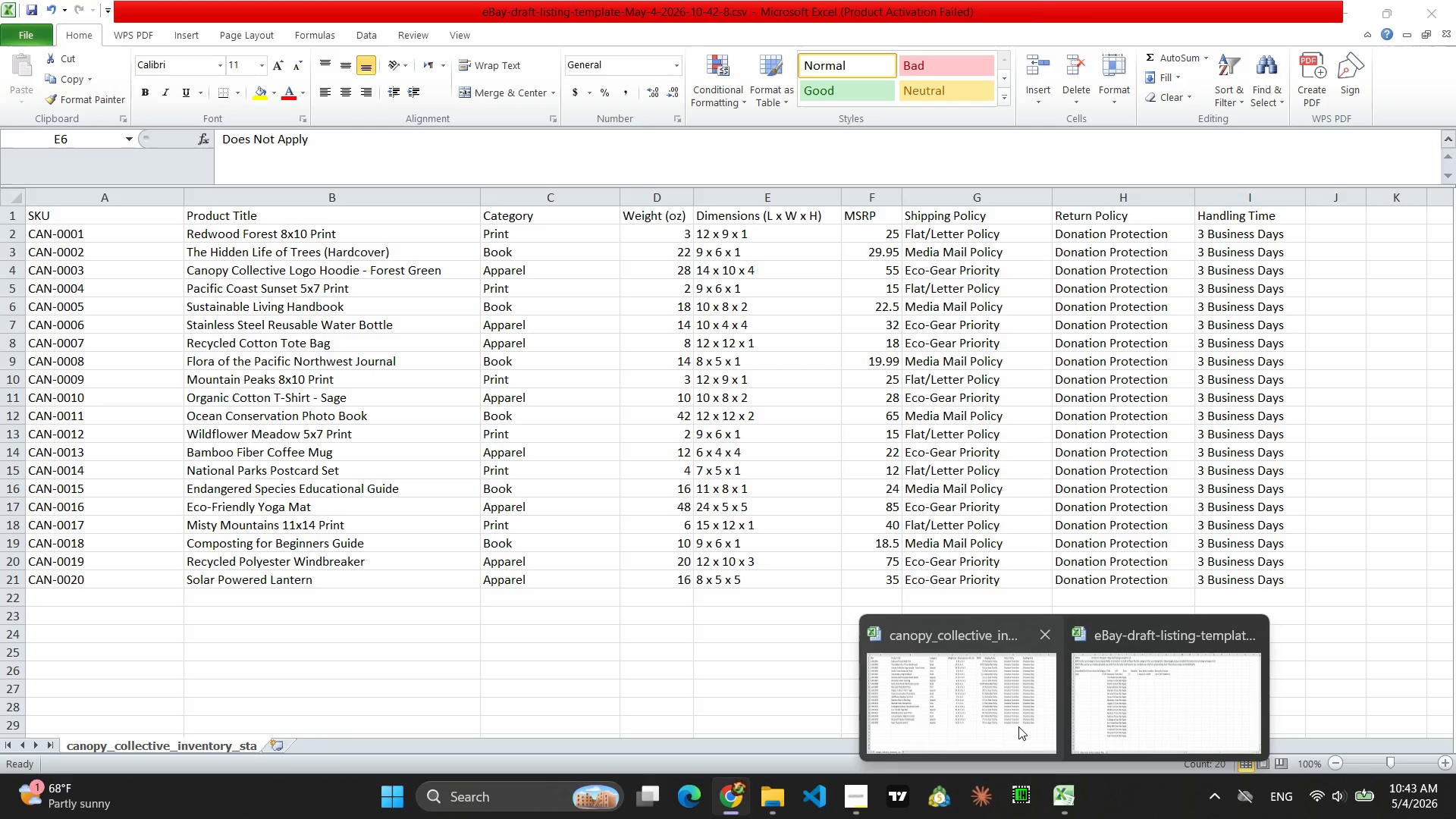 
left_click([1018, 726])
 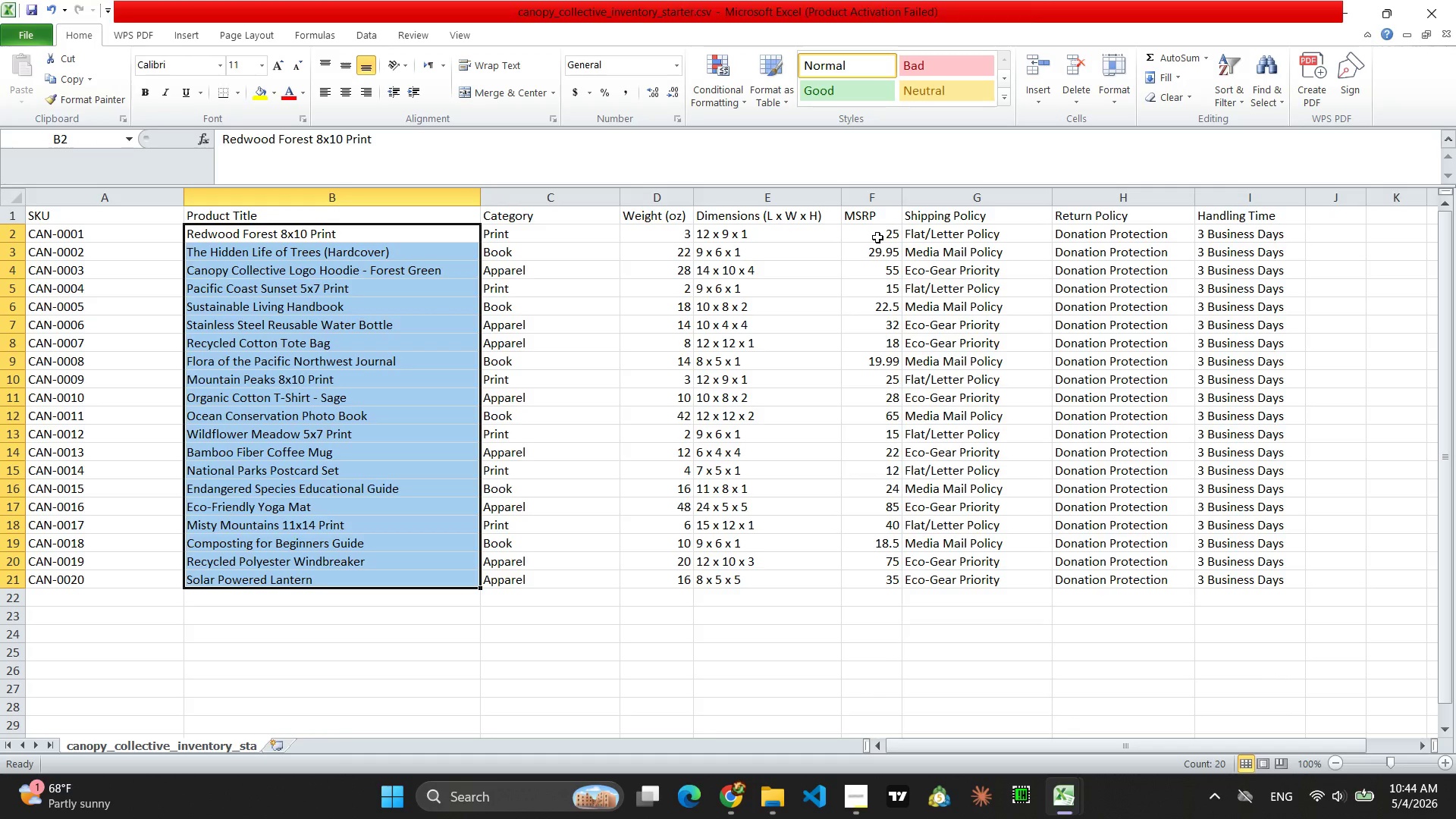 
left_click_drag(start_coordinate=[874, 234], to_coordinate=[886, 588])
 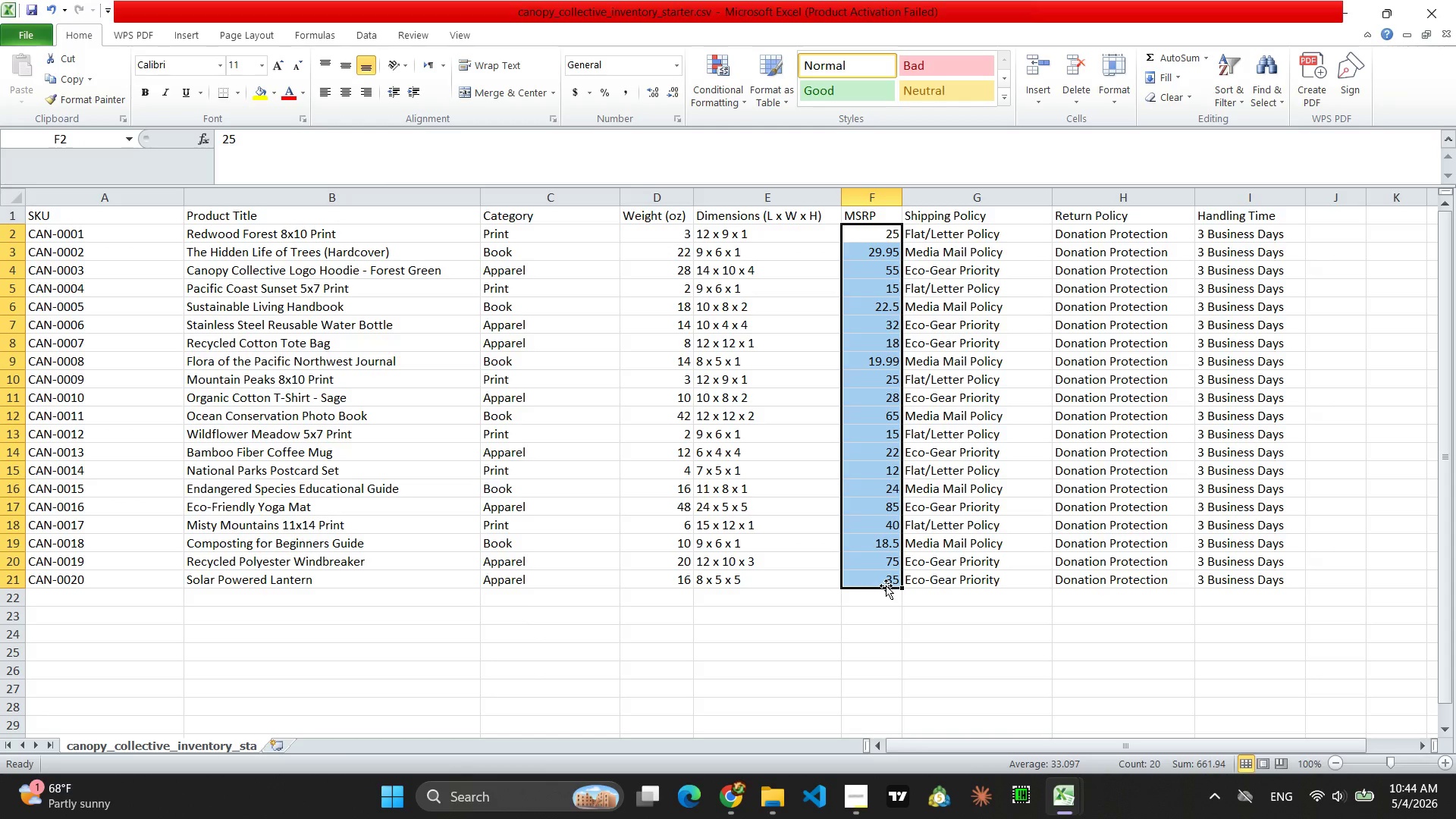 
key(Control+C)
 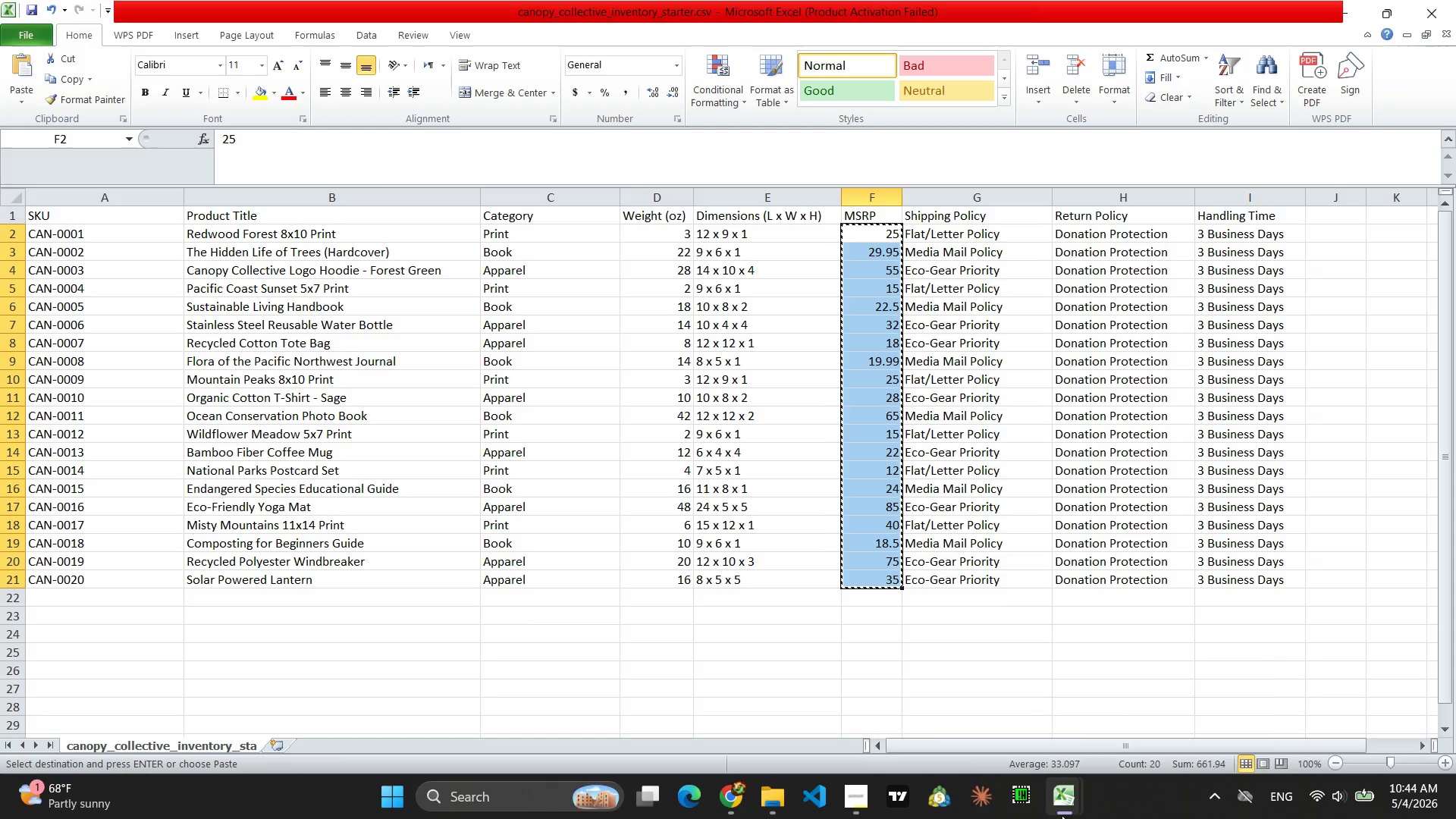 
left_click([1152, 733])
 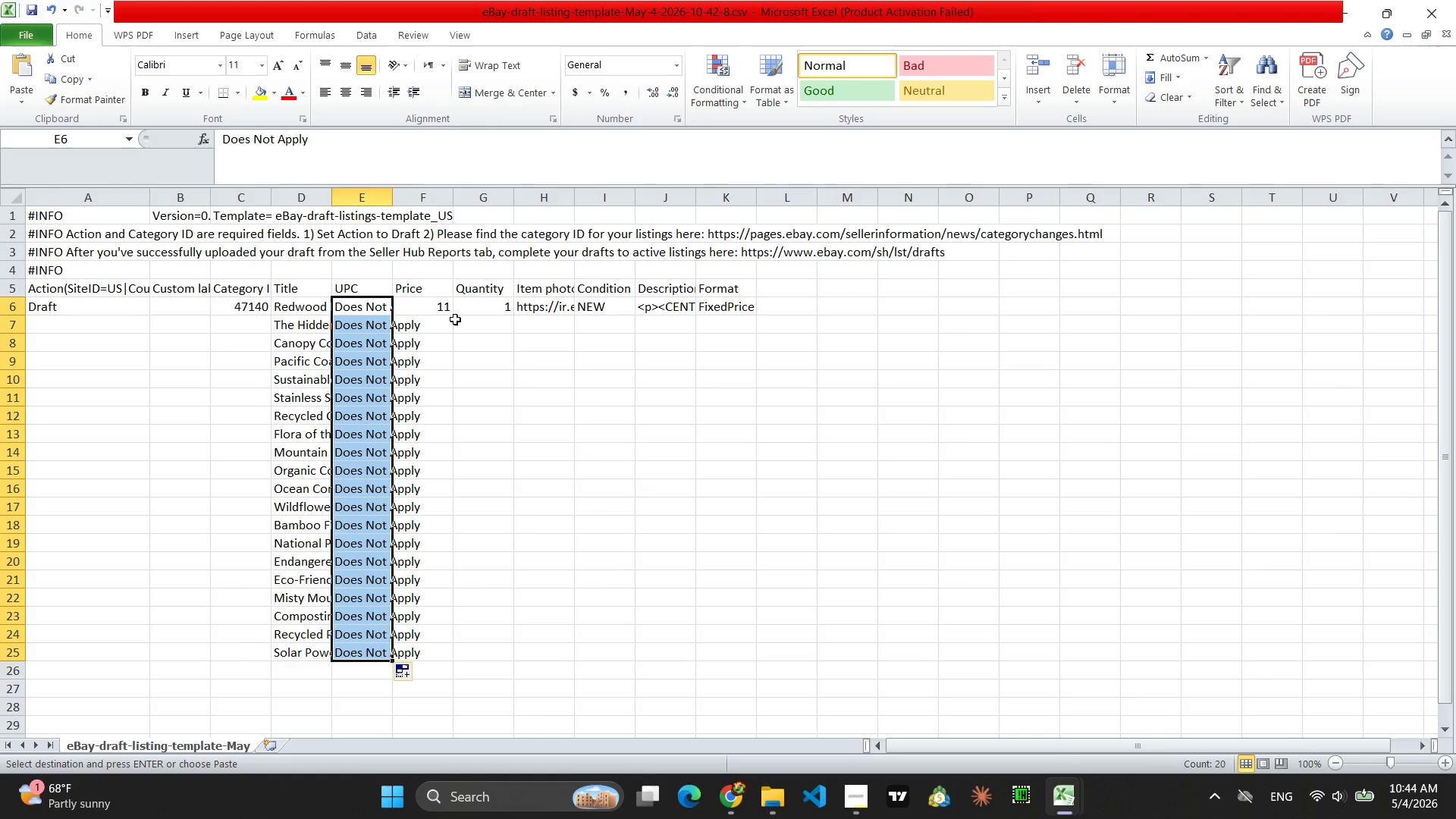 
left_click([439, 306])
 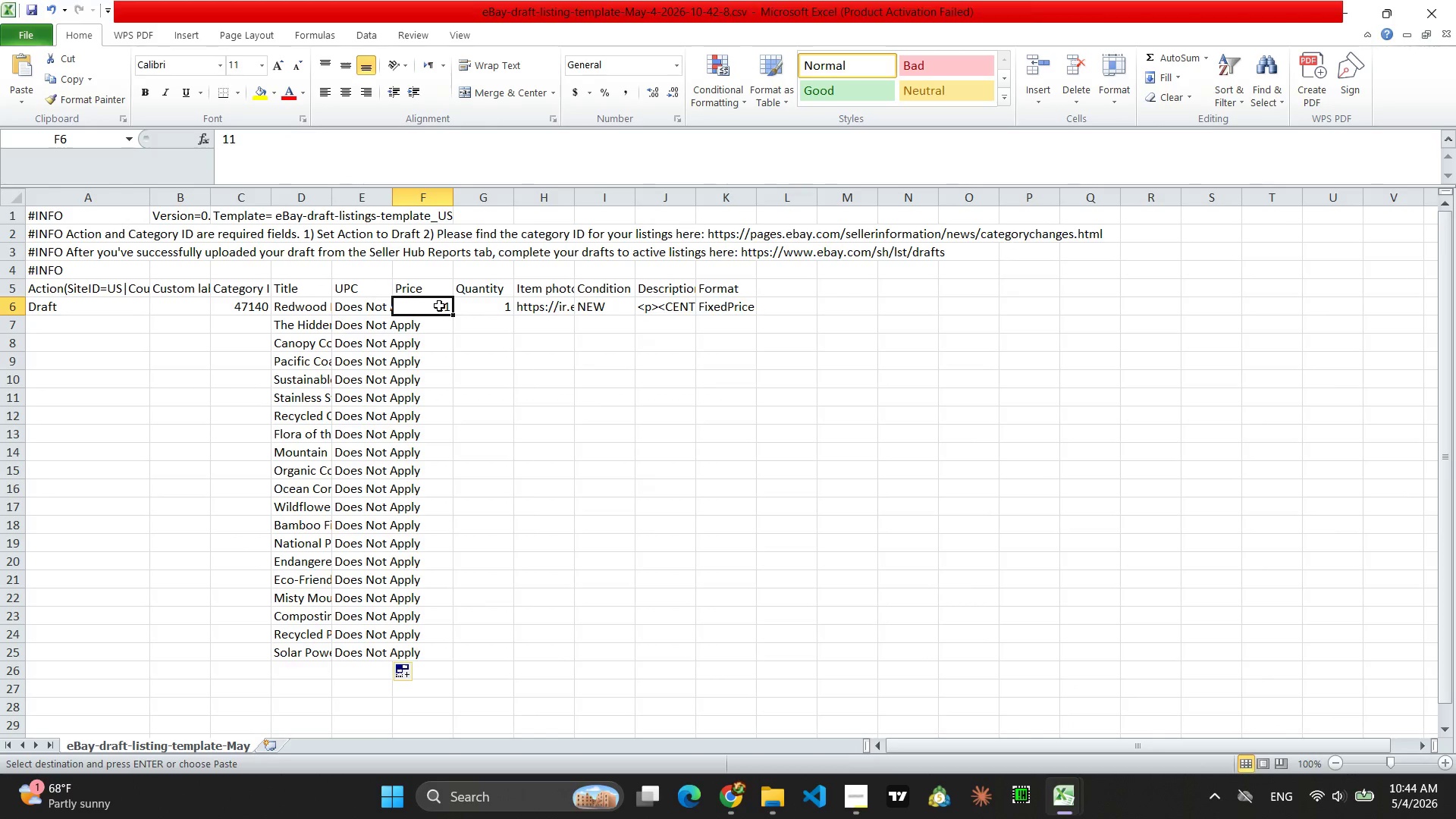 
key(Control+V)
 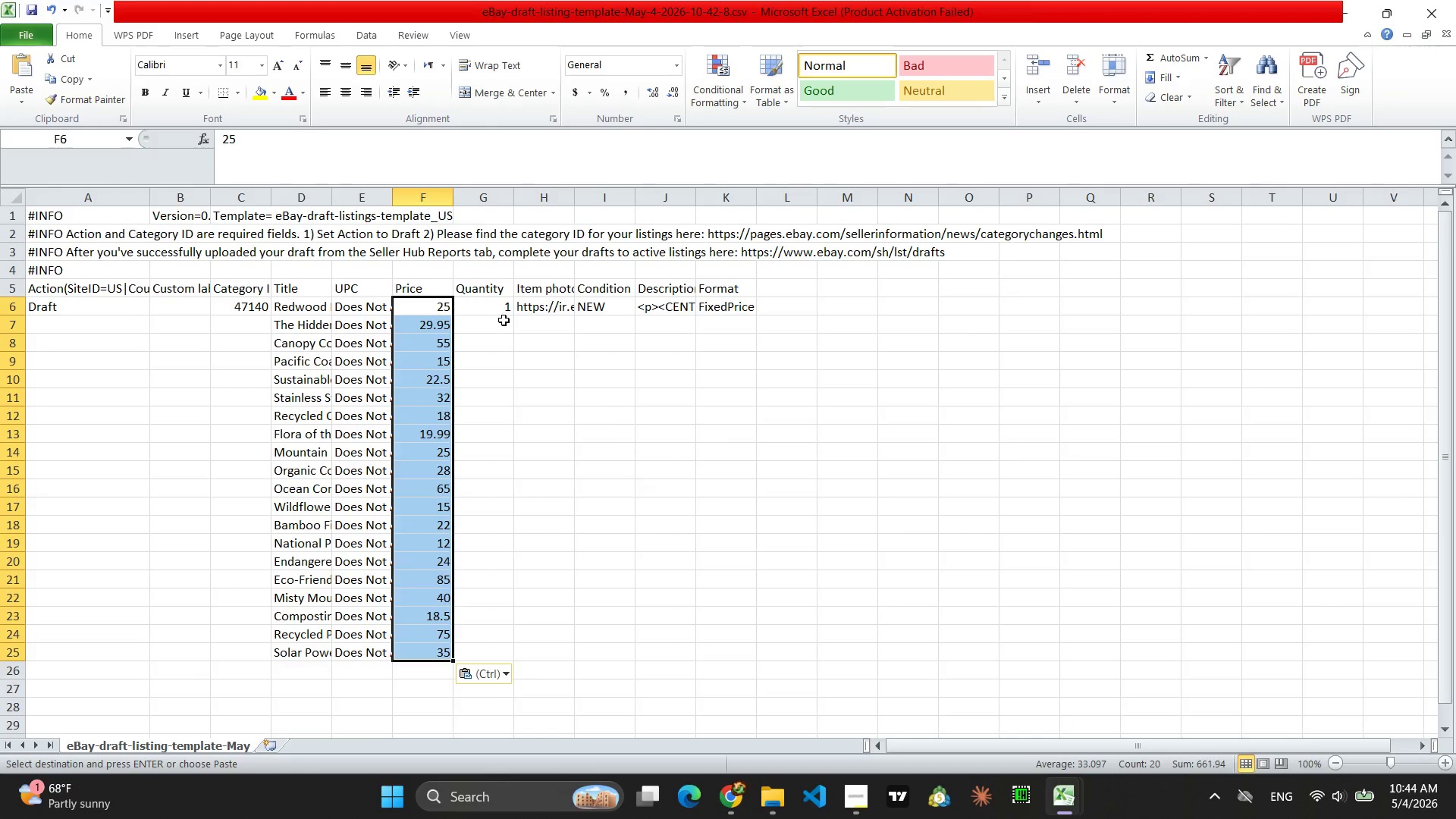 
left_click([504, 313])
 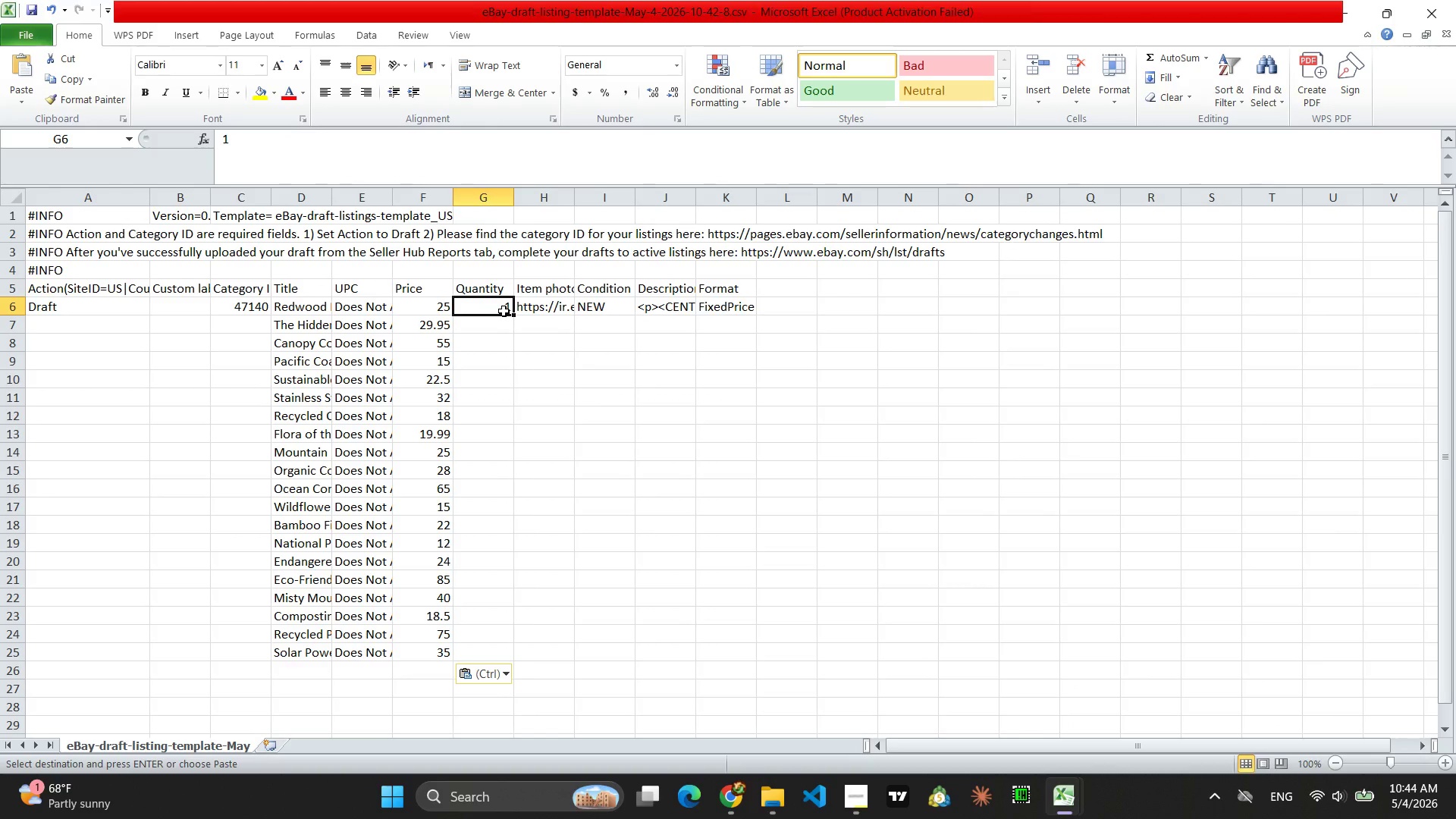 
key(8)
 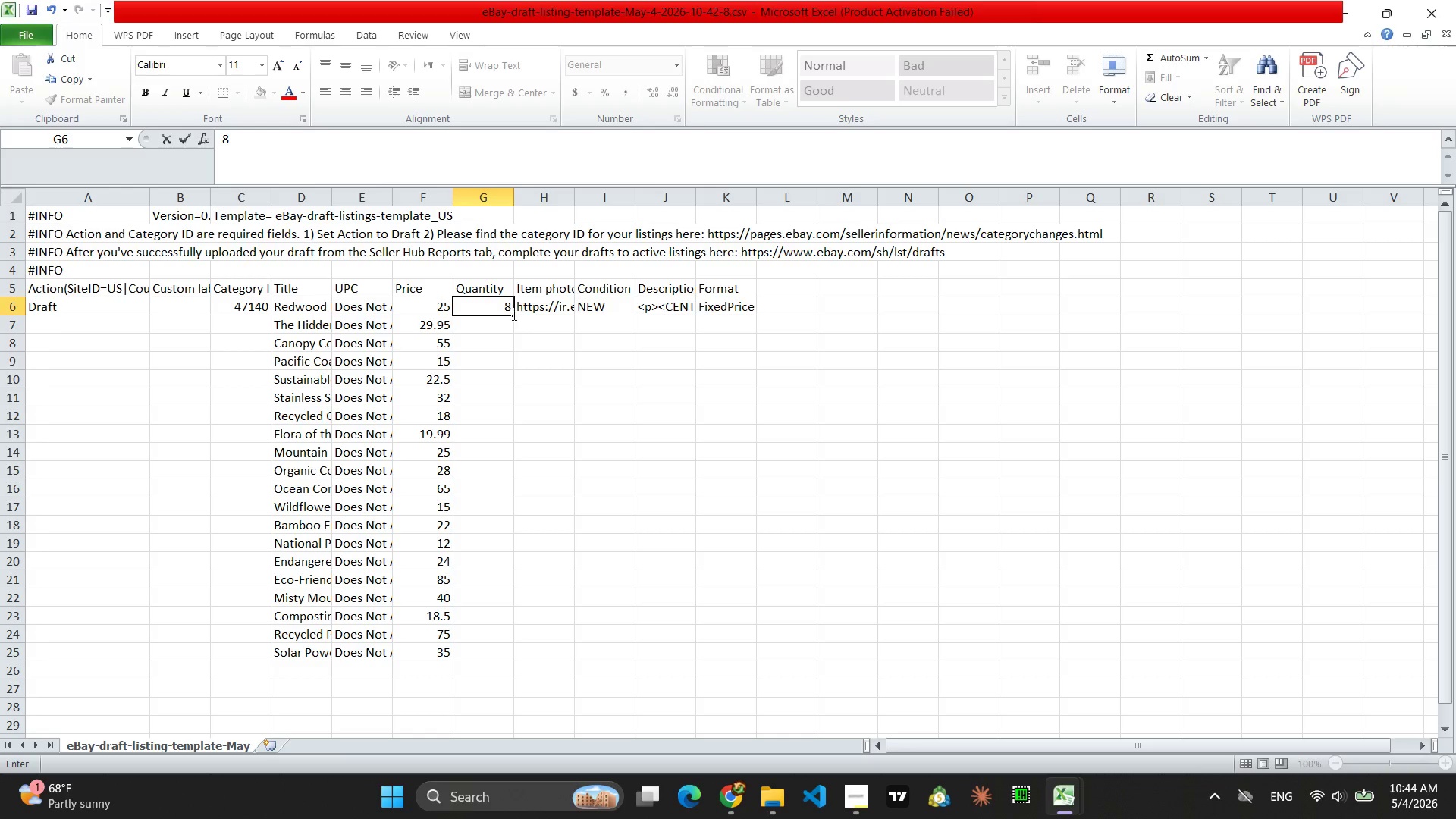 
left_click_drag(start_coordinate=[513, 313], to_coordinate=[513, 373])
 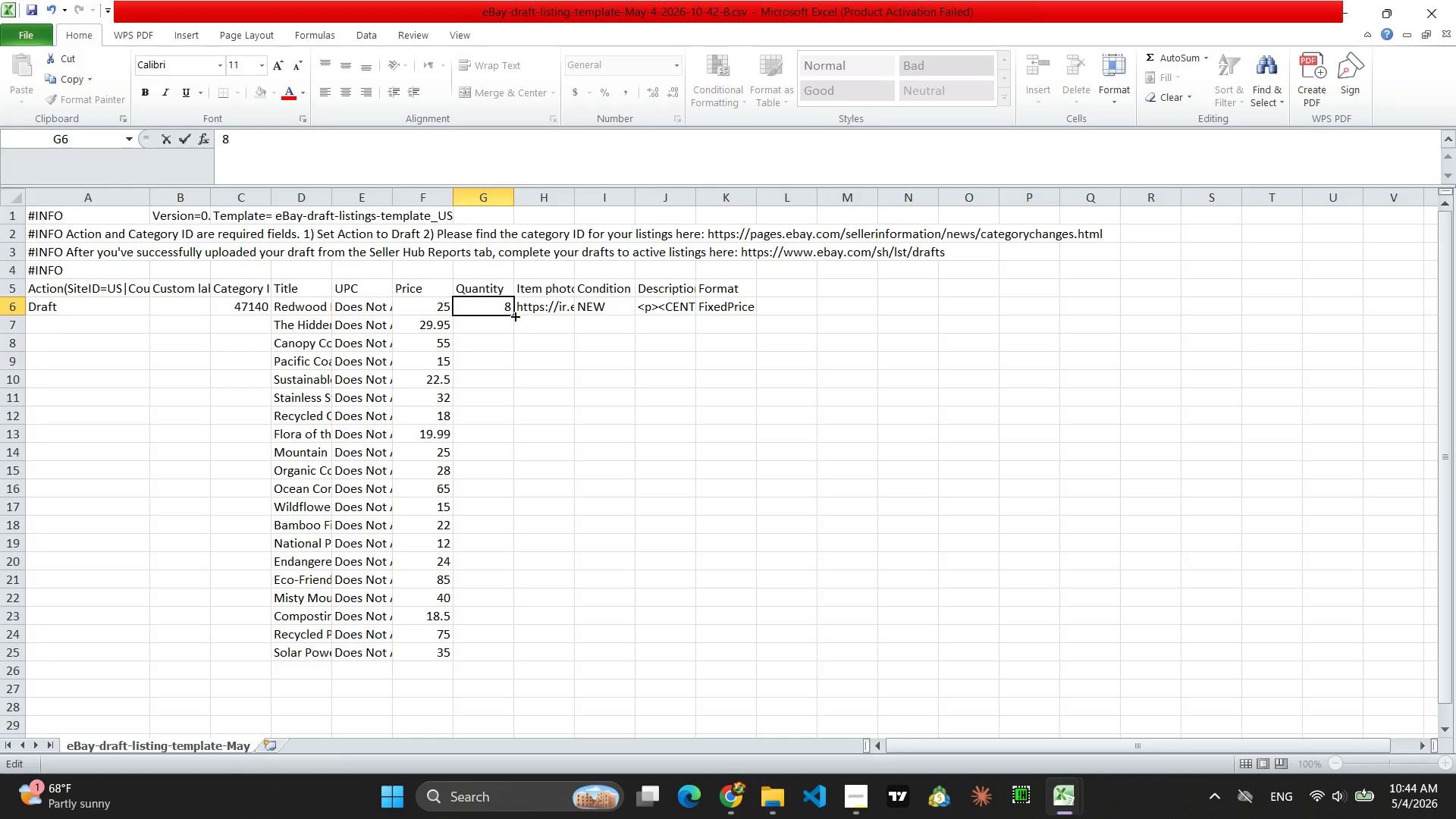 
left_click_drag(start_coordinate=[514, 315], to_coordinate=[513, 655])
 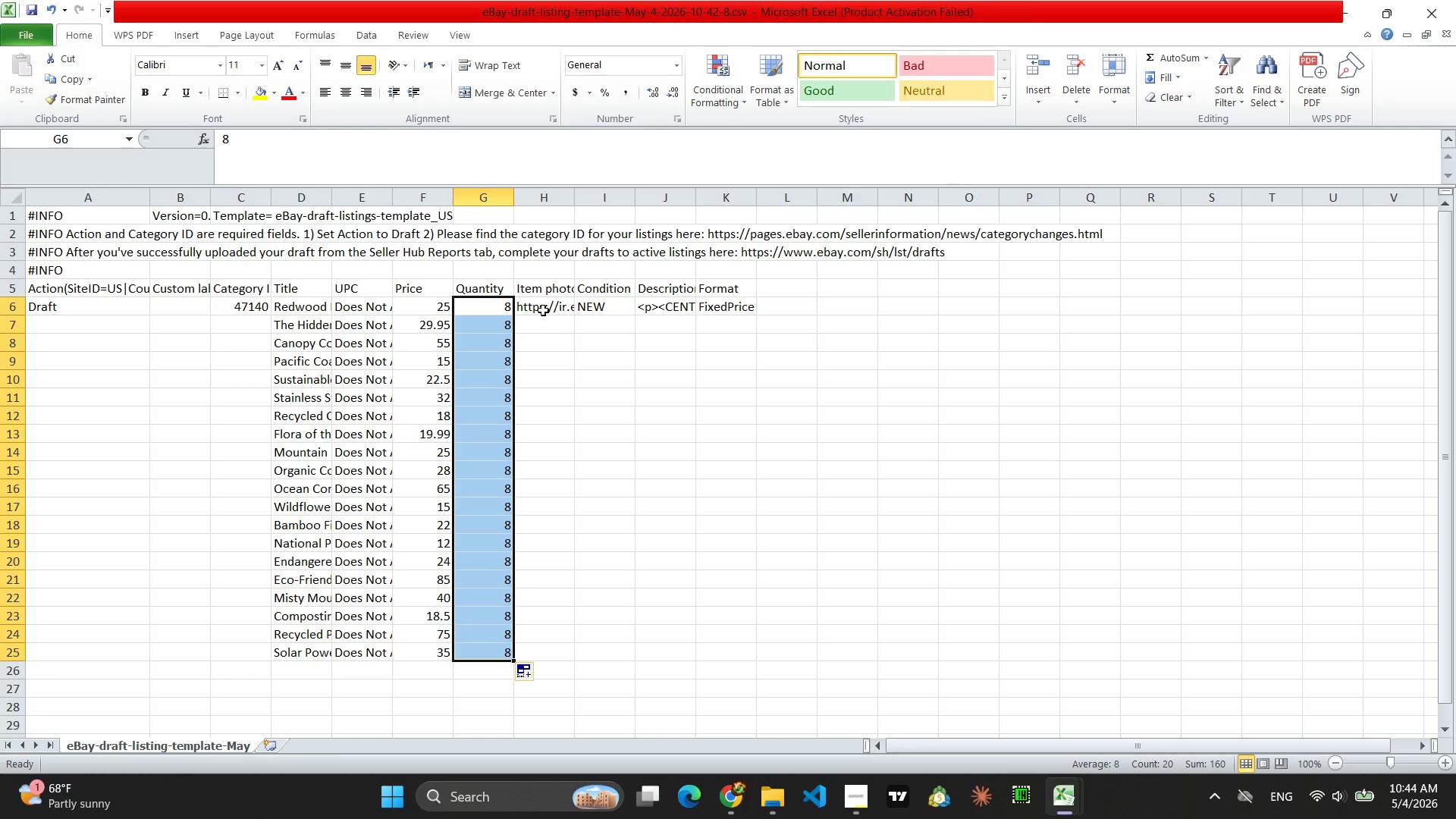 
left_click([541, 306])
 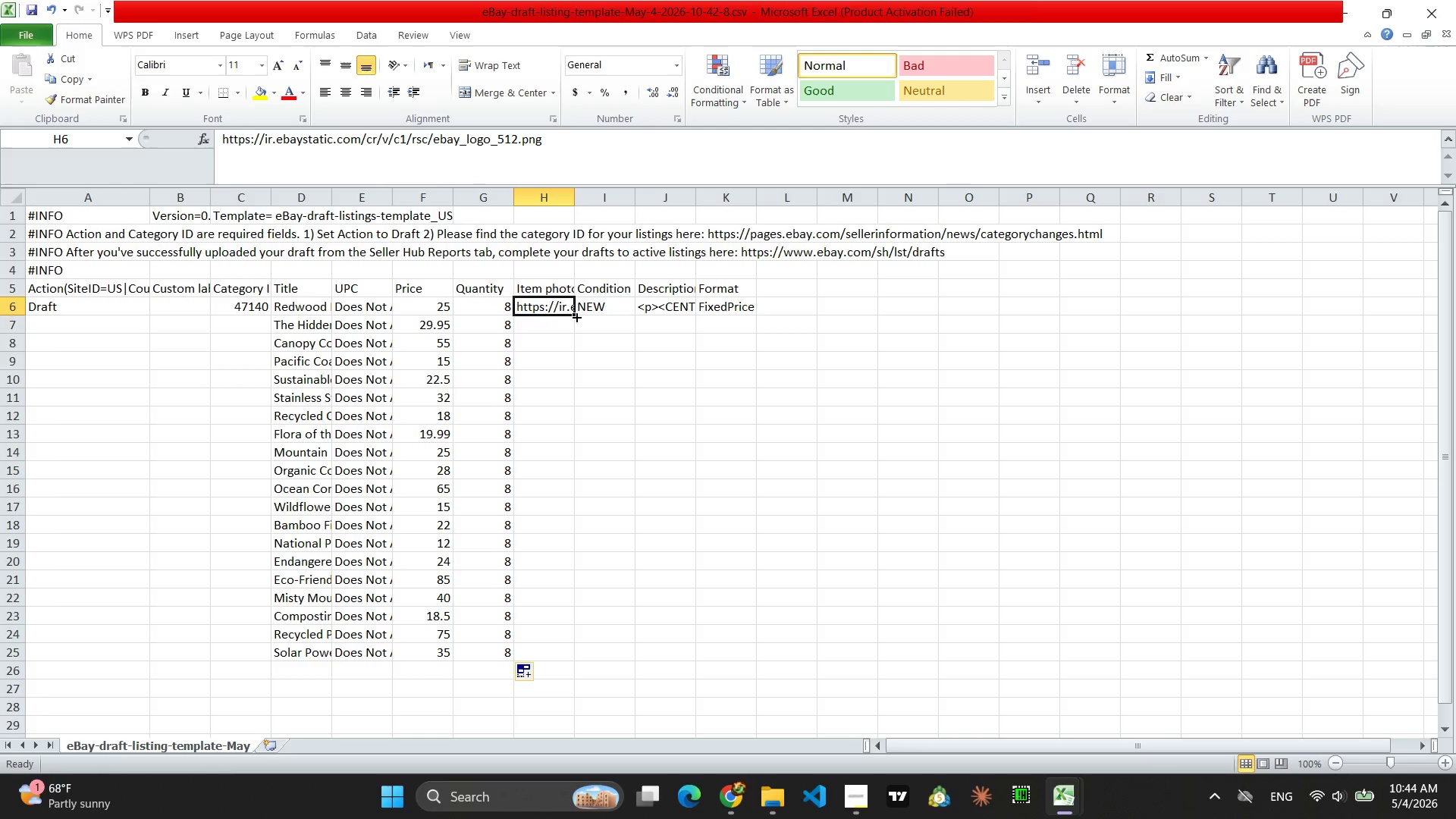 
left_click_drag(start_coordinate=[576, 315], to_coordinate=[574, 654])
 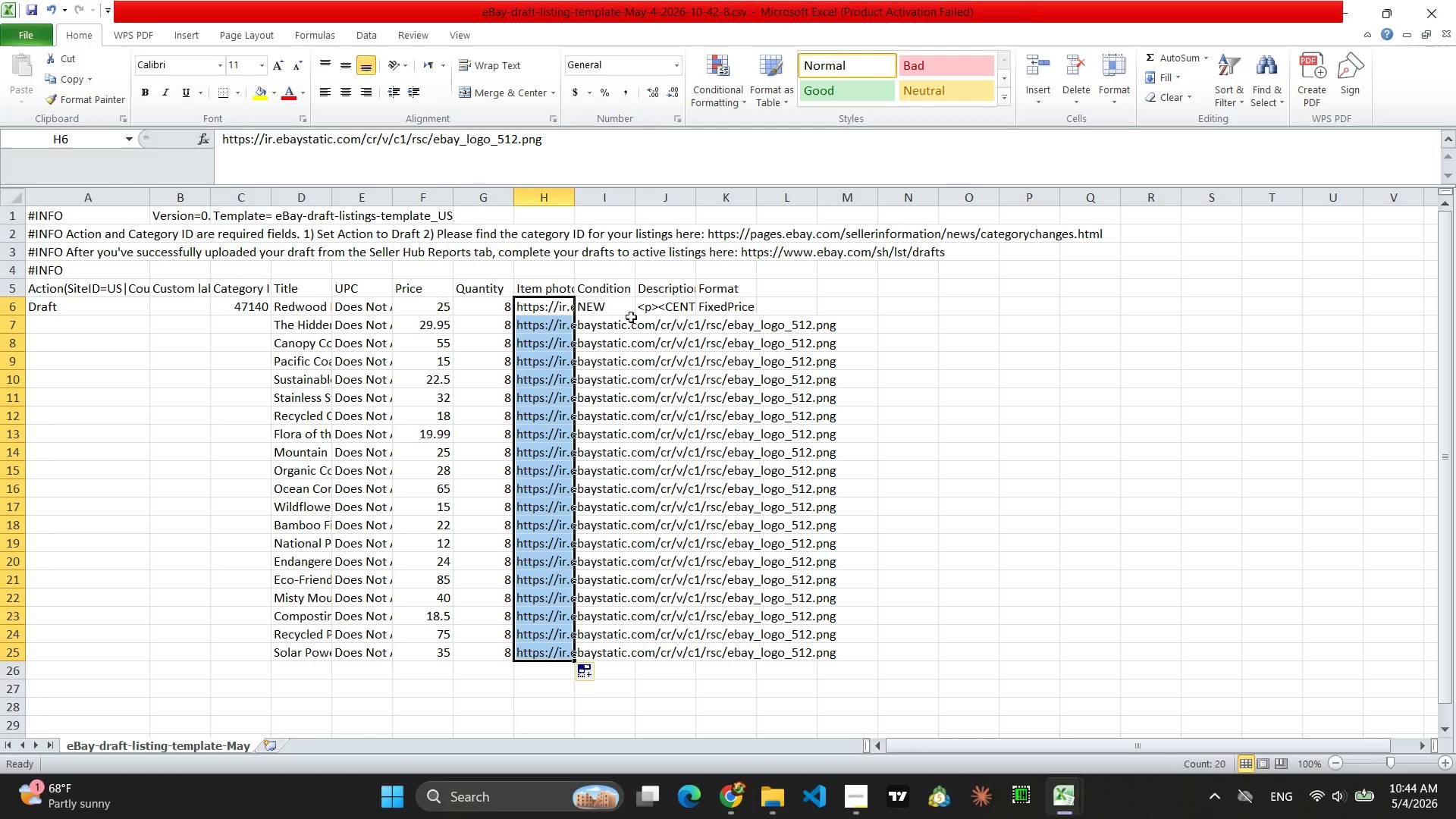 
left_click([629, 309])
 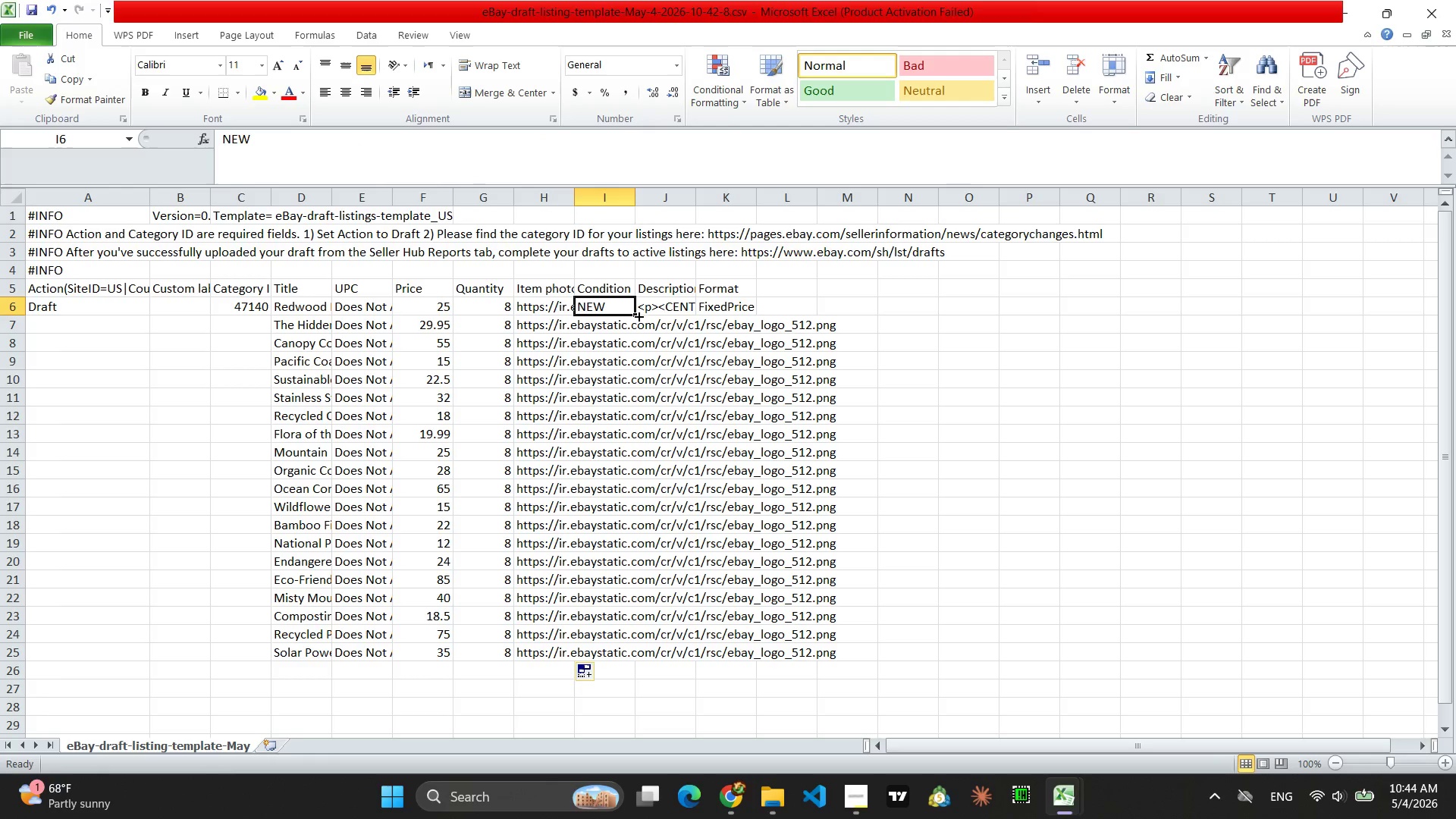 
left_click_drag(start_coordinate=[637, 315], to_coordinate=[626, 661])
 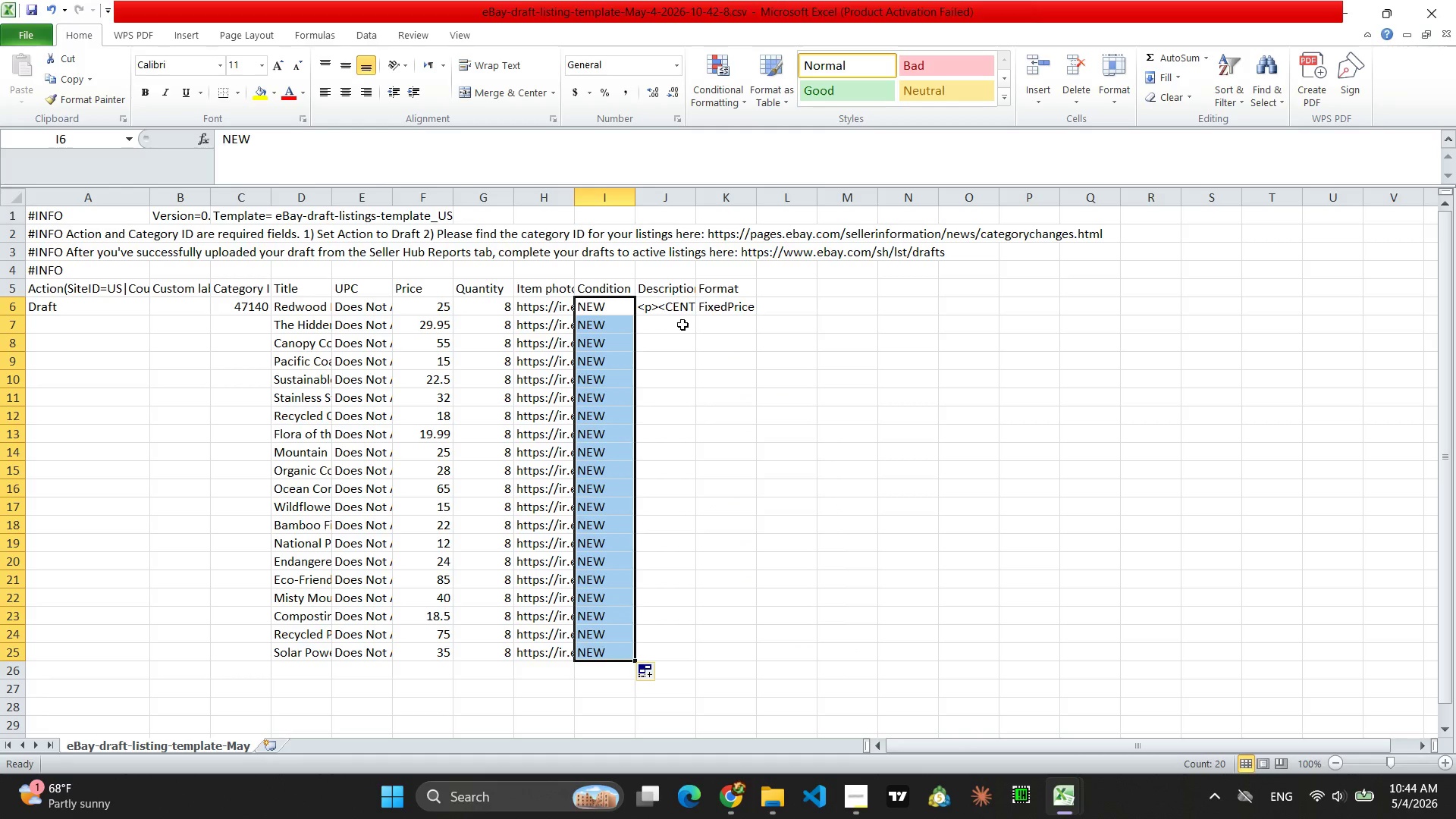 
left_click([679, 303])
 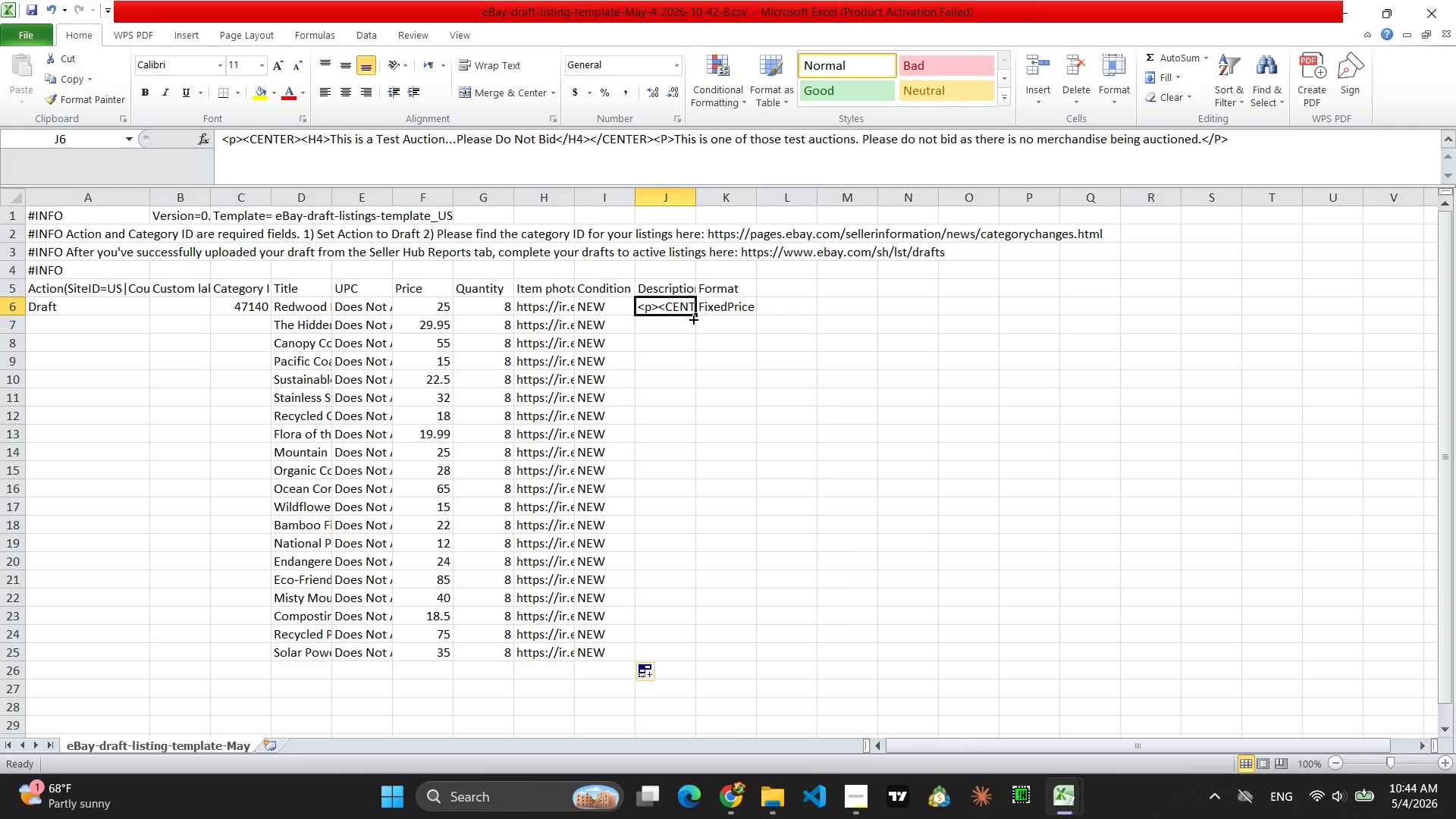 
left_click_drag(start_coordinate=[692, 318], to_coordinate=[690, 660])
 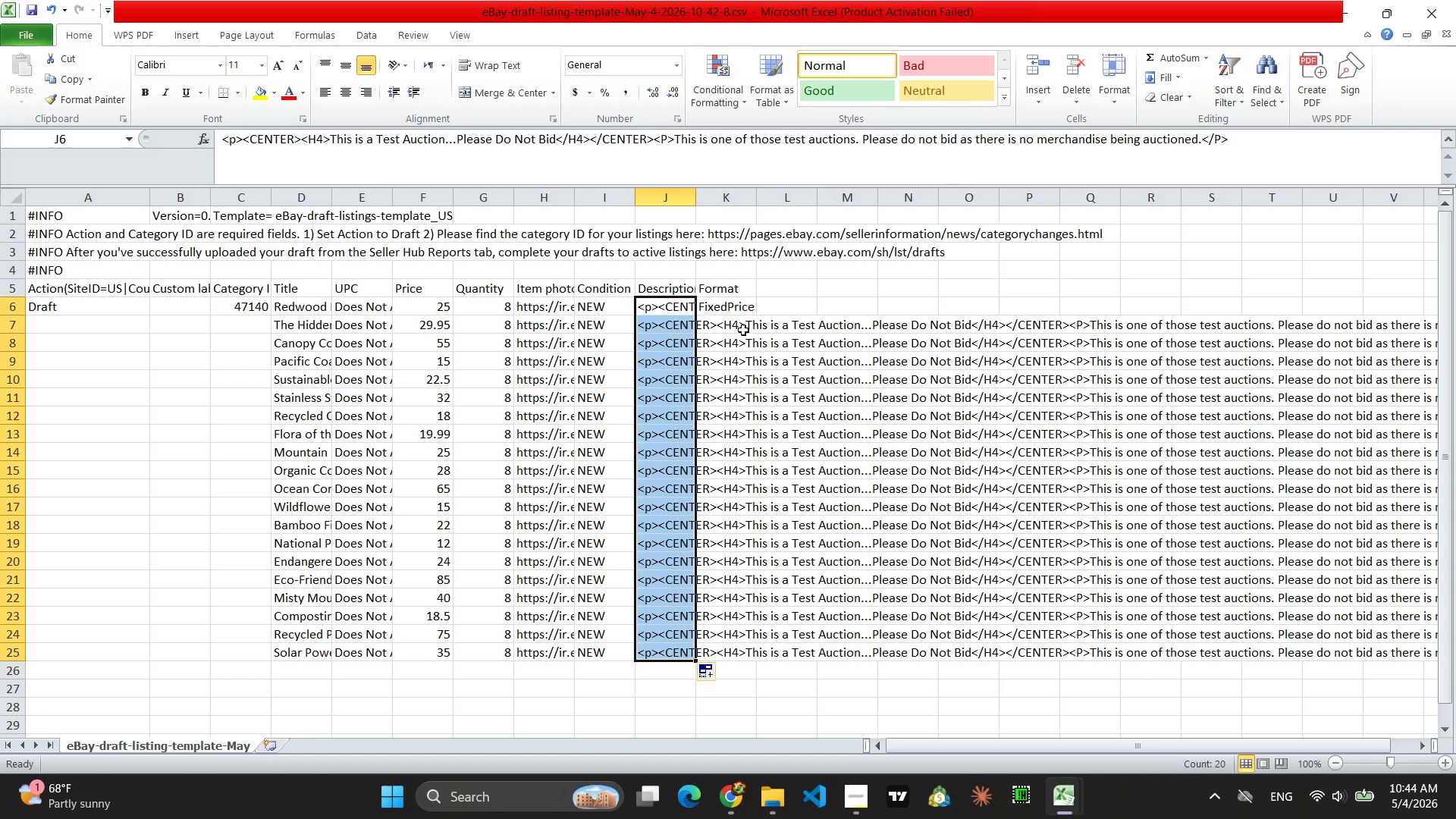 
left_click([739, 309])
 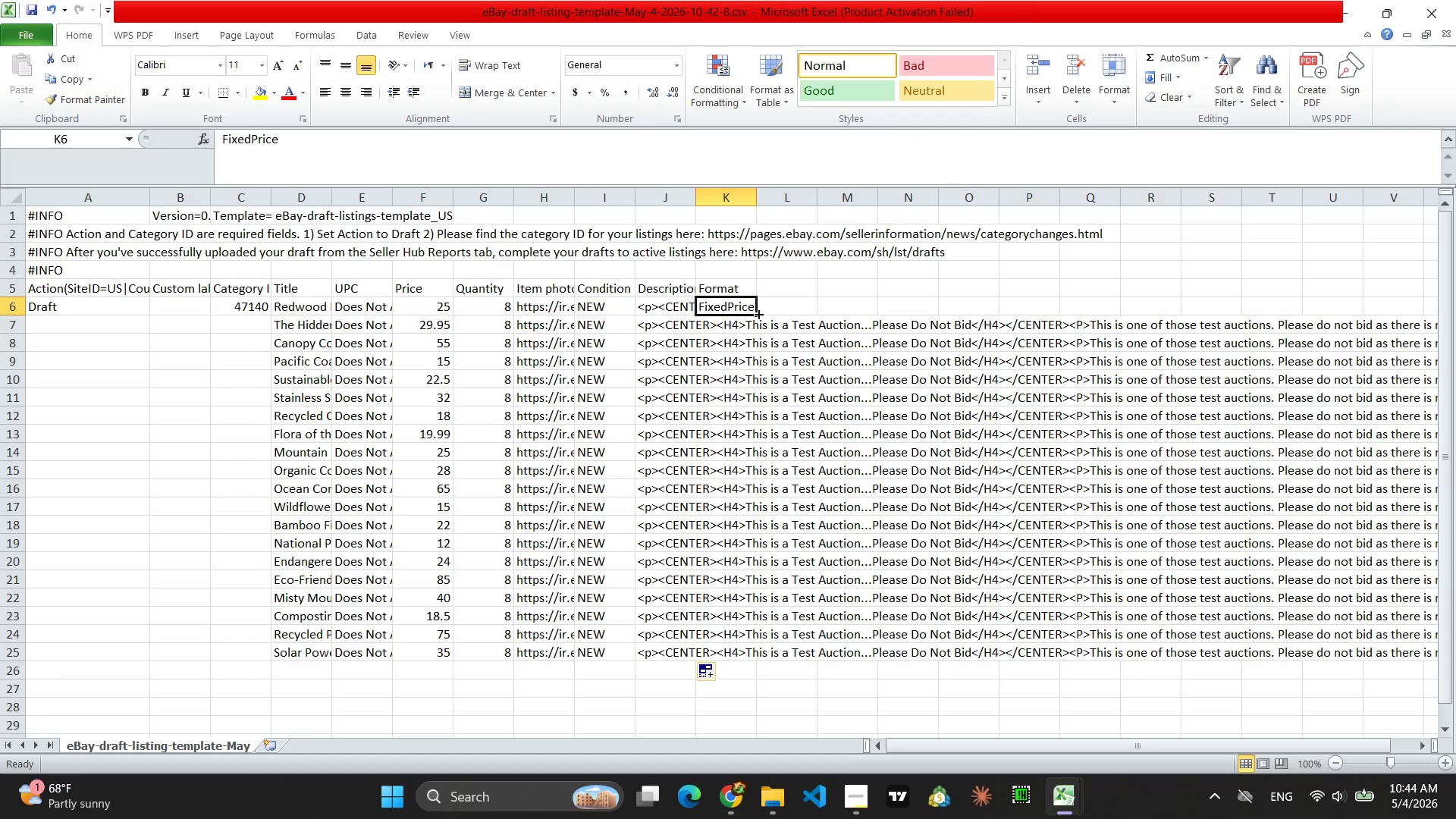 
left_click_drag(start_coordinate=[758, 313], to_coordinate=[755, 654])
 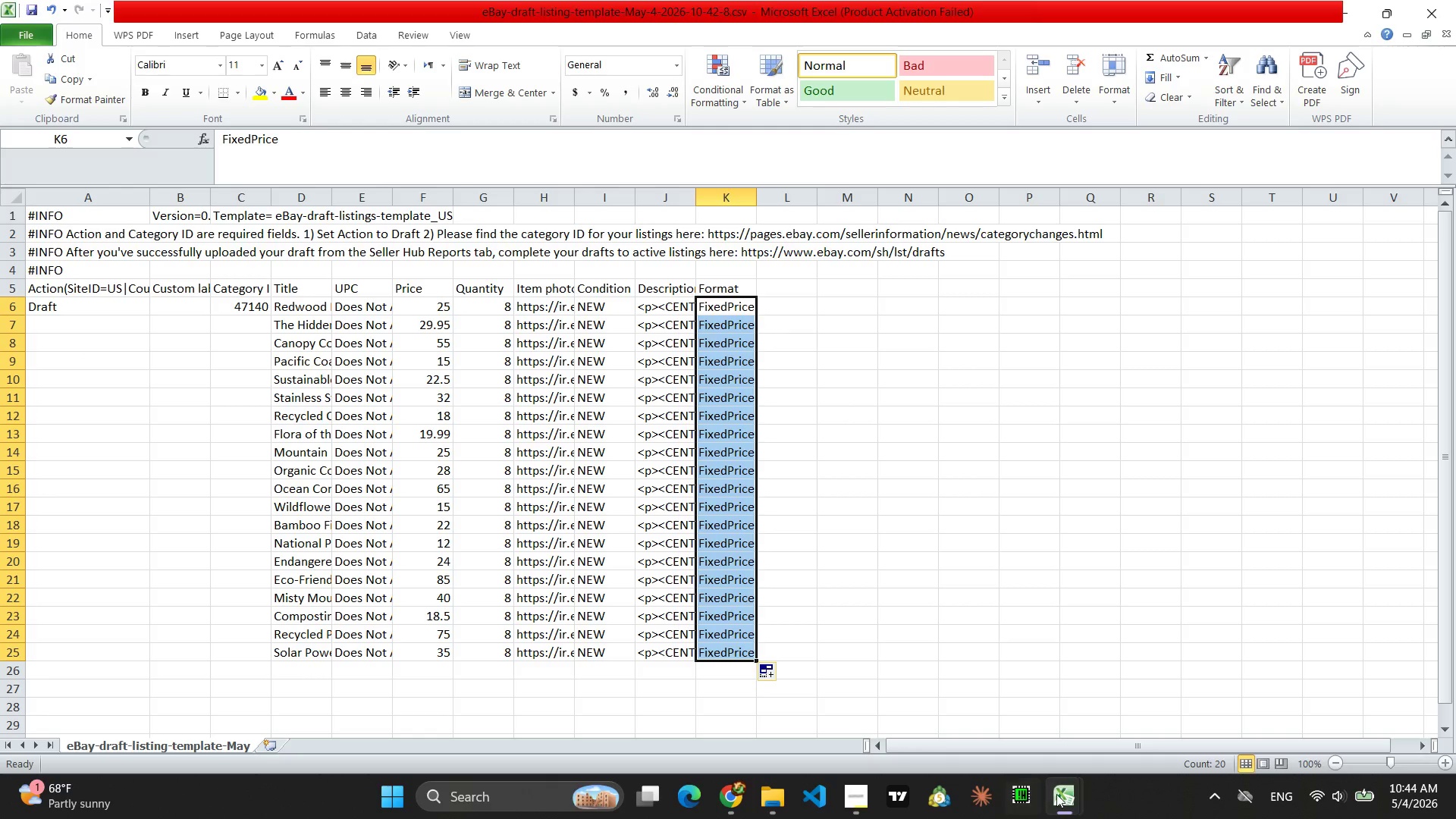 
left_click([977, 731])
 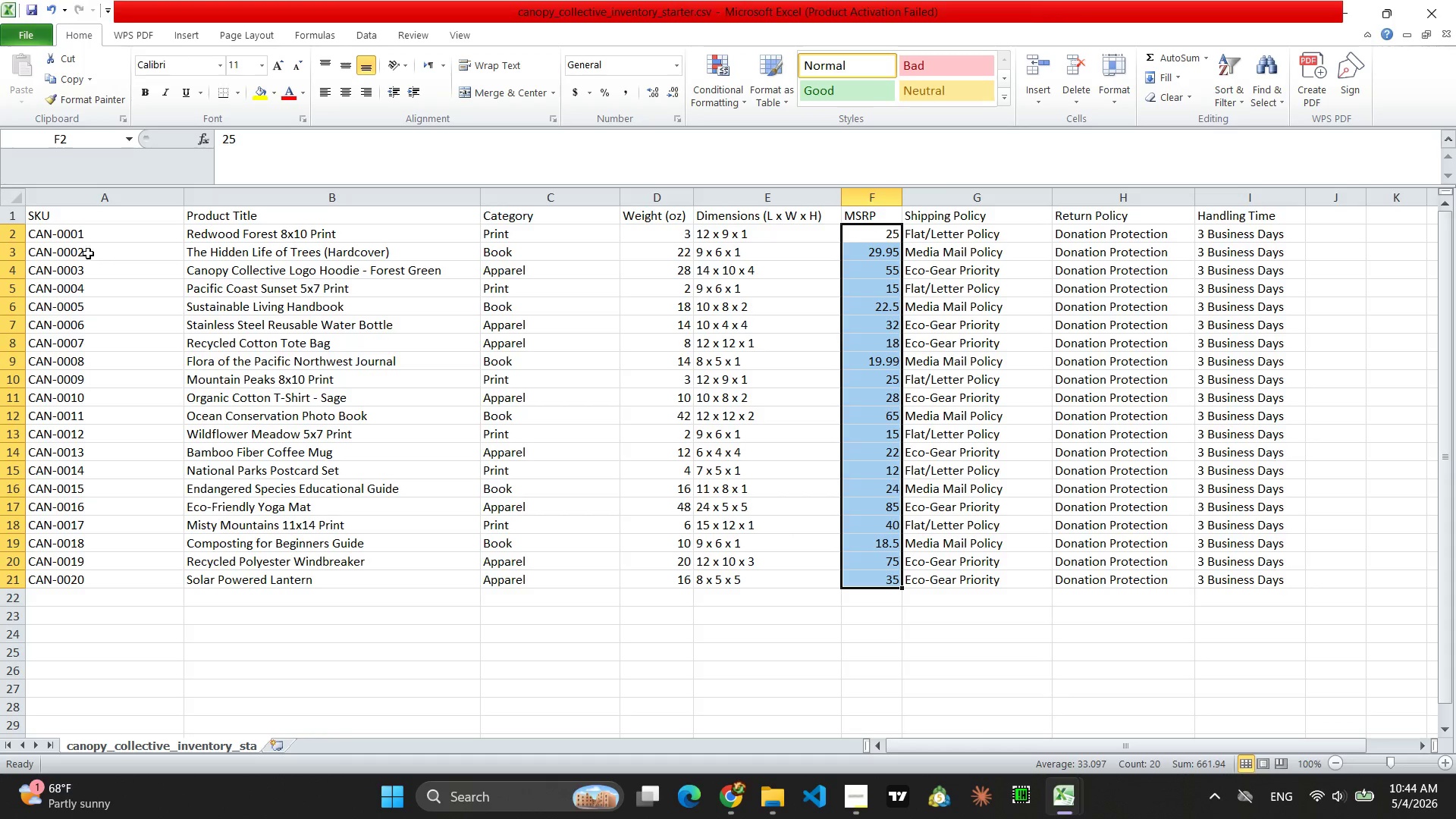 
left_click_drag(start_coordinate=[61, 235], to_coordinate=[62, 586])
 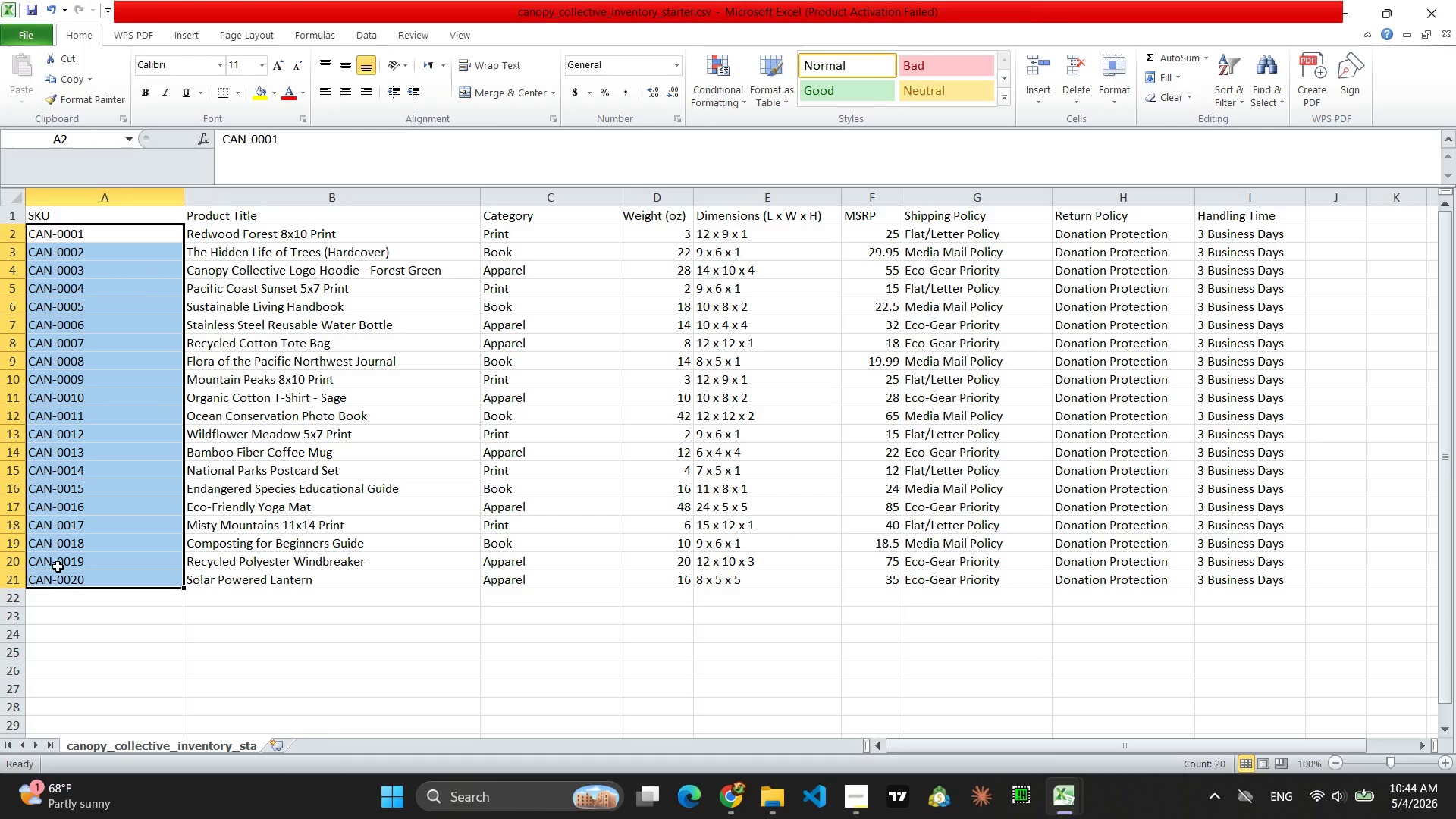 
key(Control+C)
 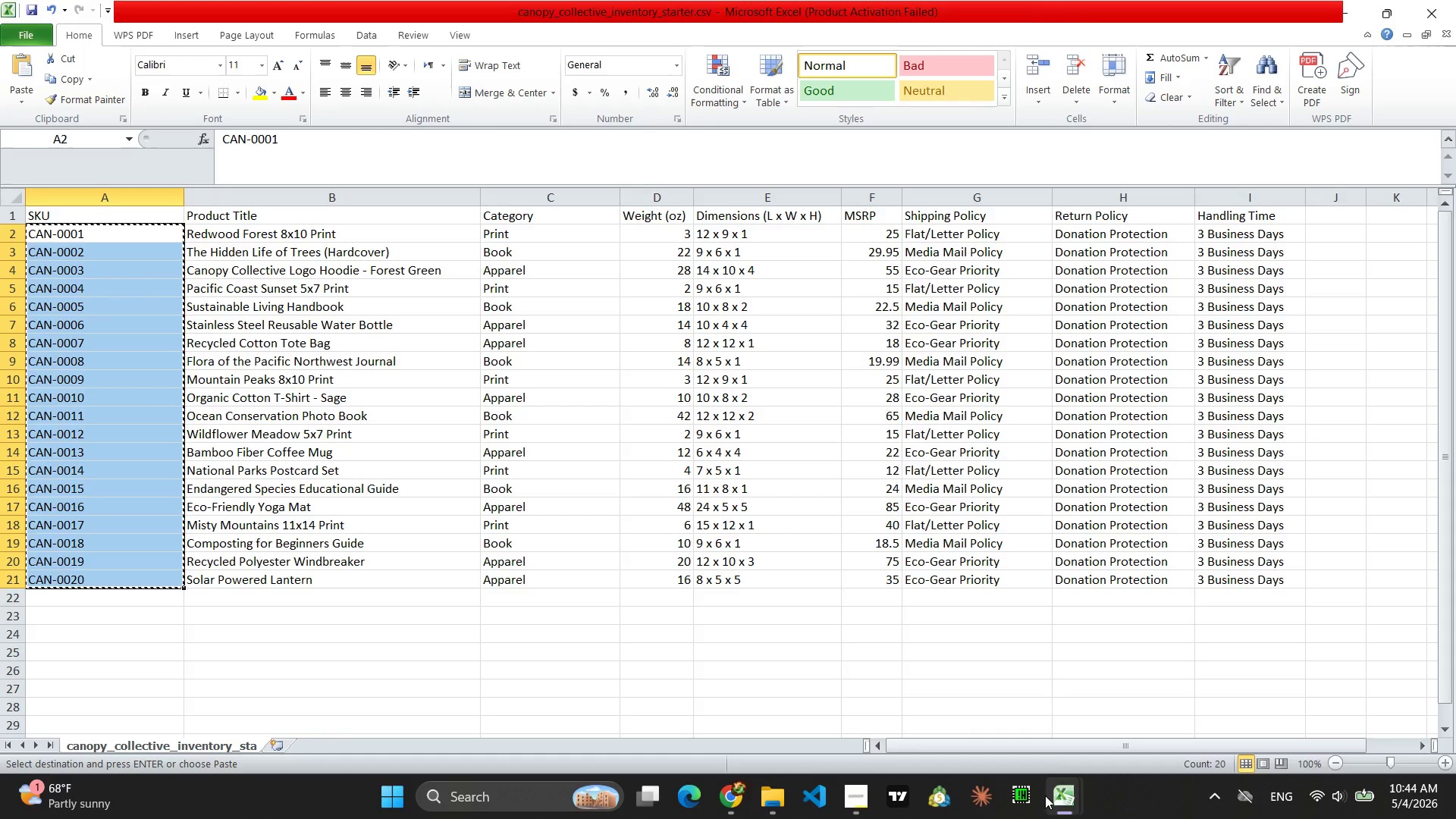 
left_click([1153, 713])
 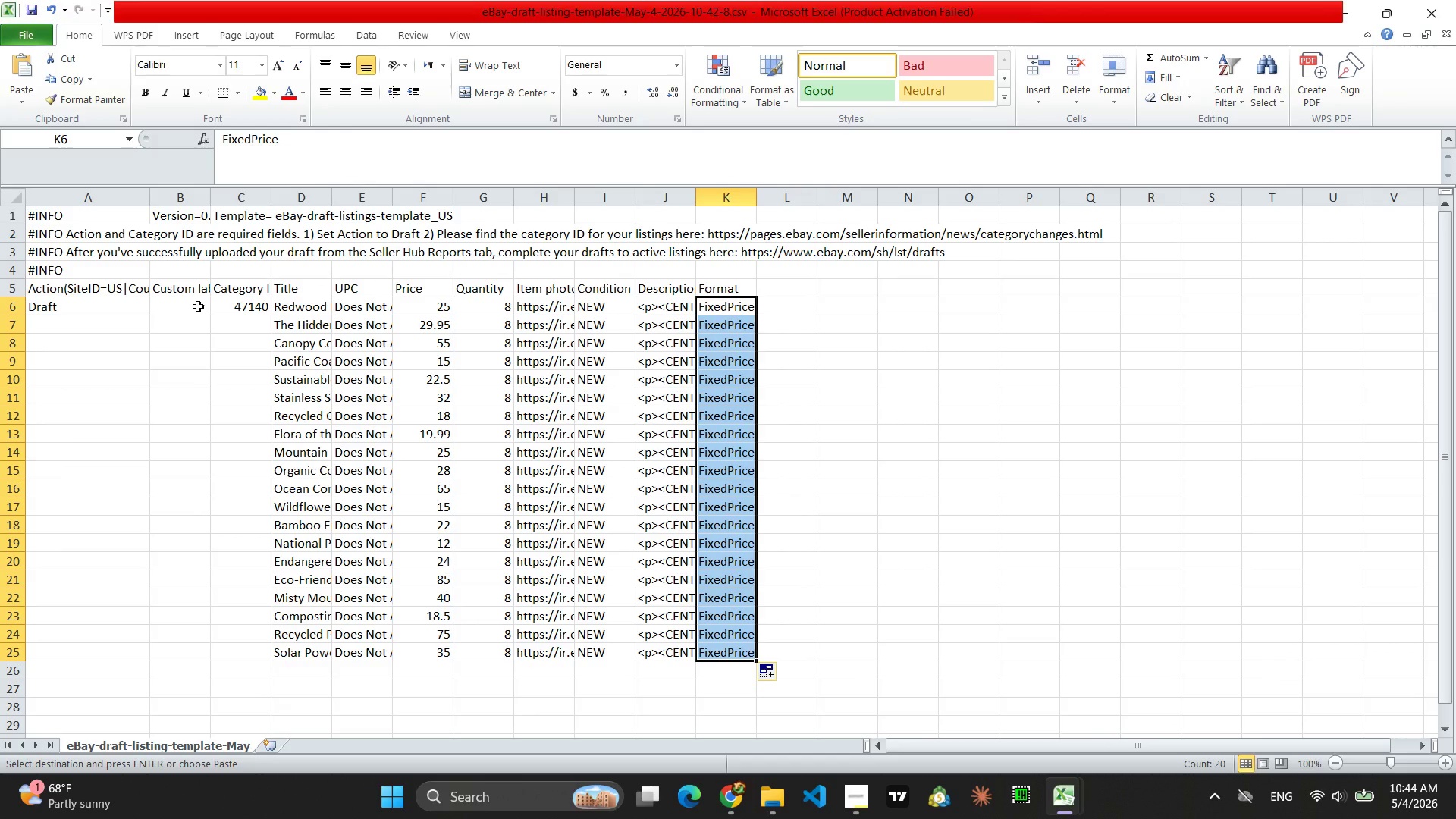 
left_click([198, 306])
 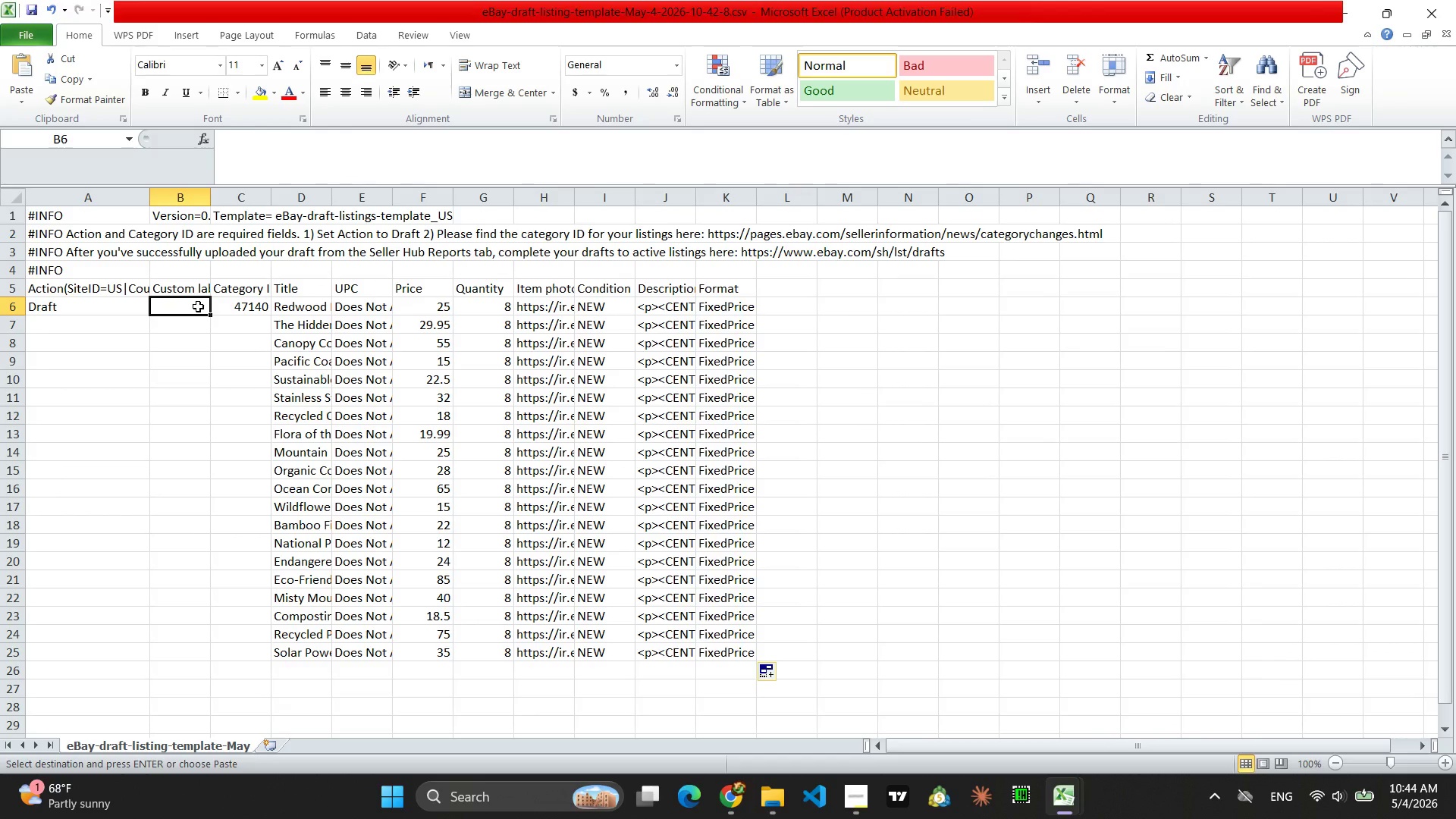 
key(Control+V)
 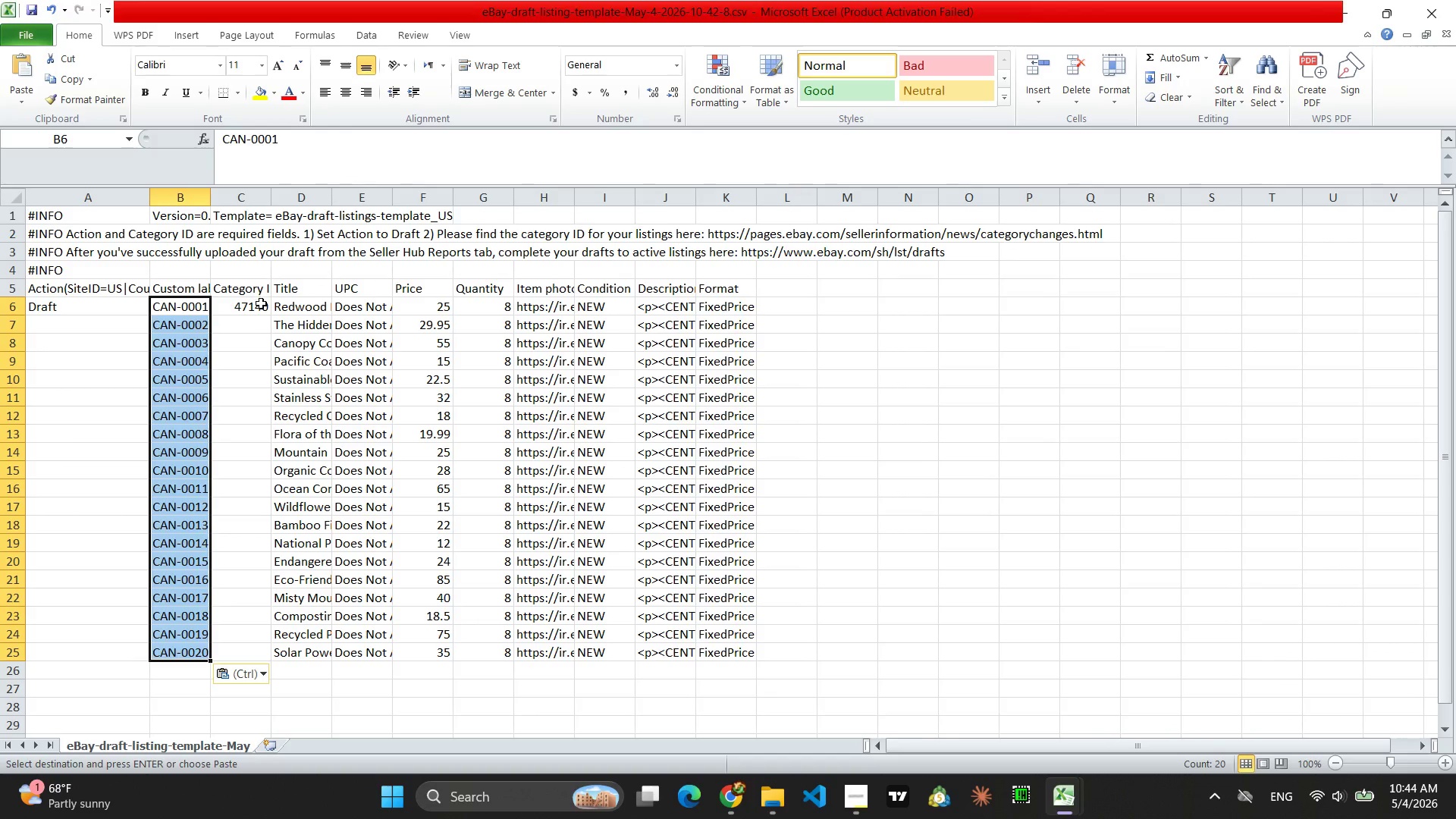 
left_click([261, 306])
 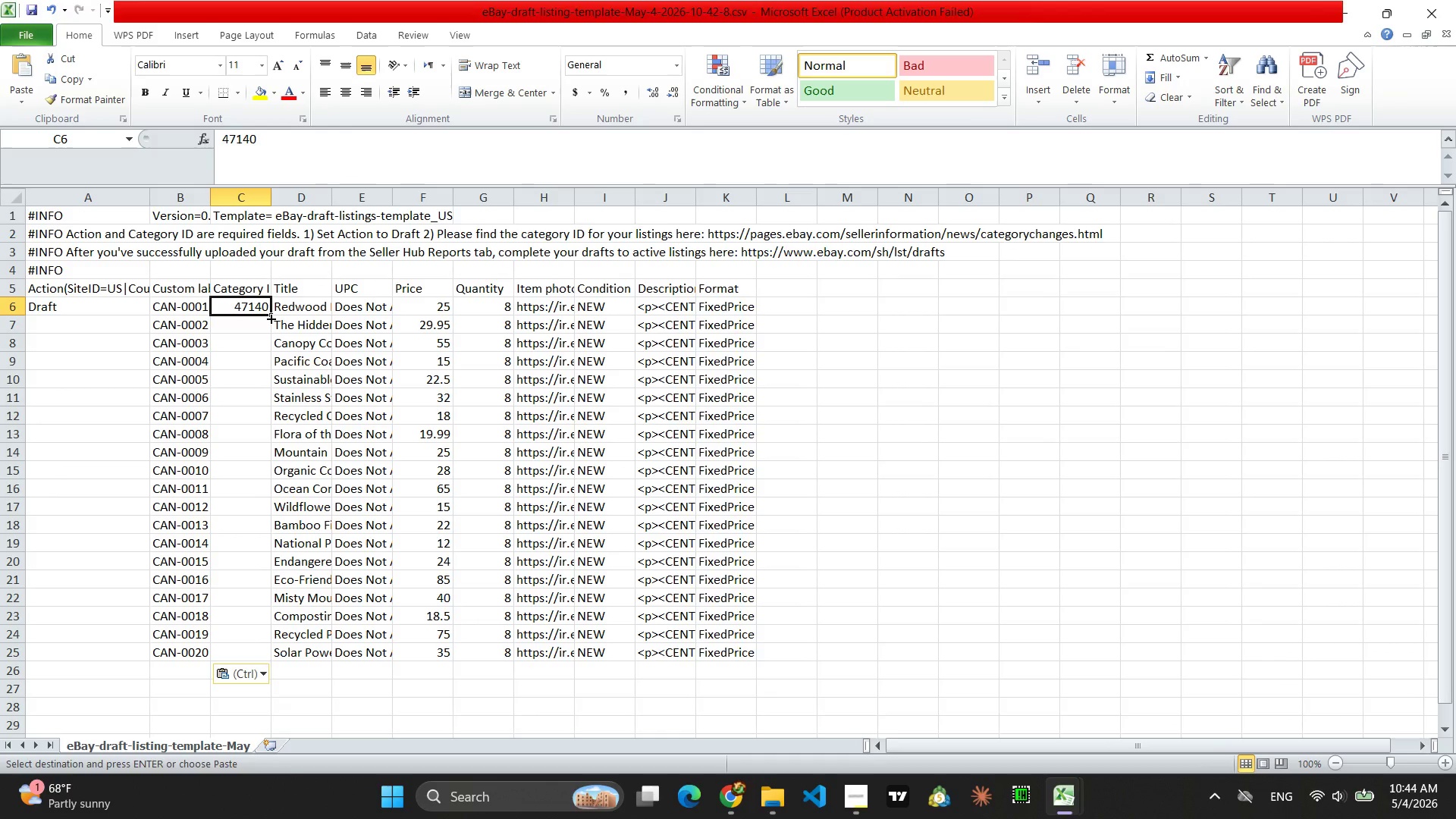 
left_click_drag(start_coordinate=[270, 318], to_coordinate=[262, 654])
 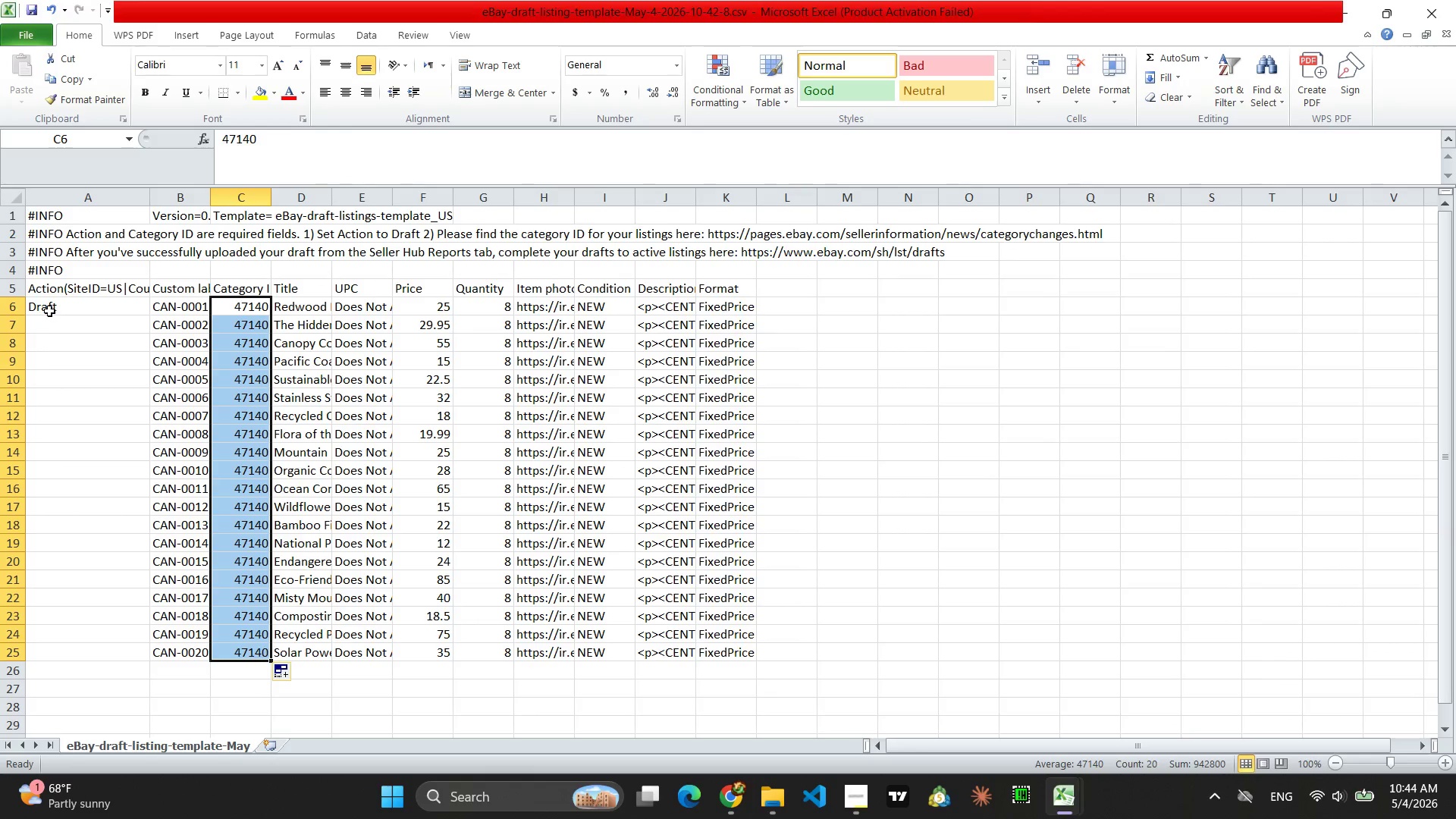 
left_click([45, 305])
 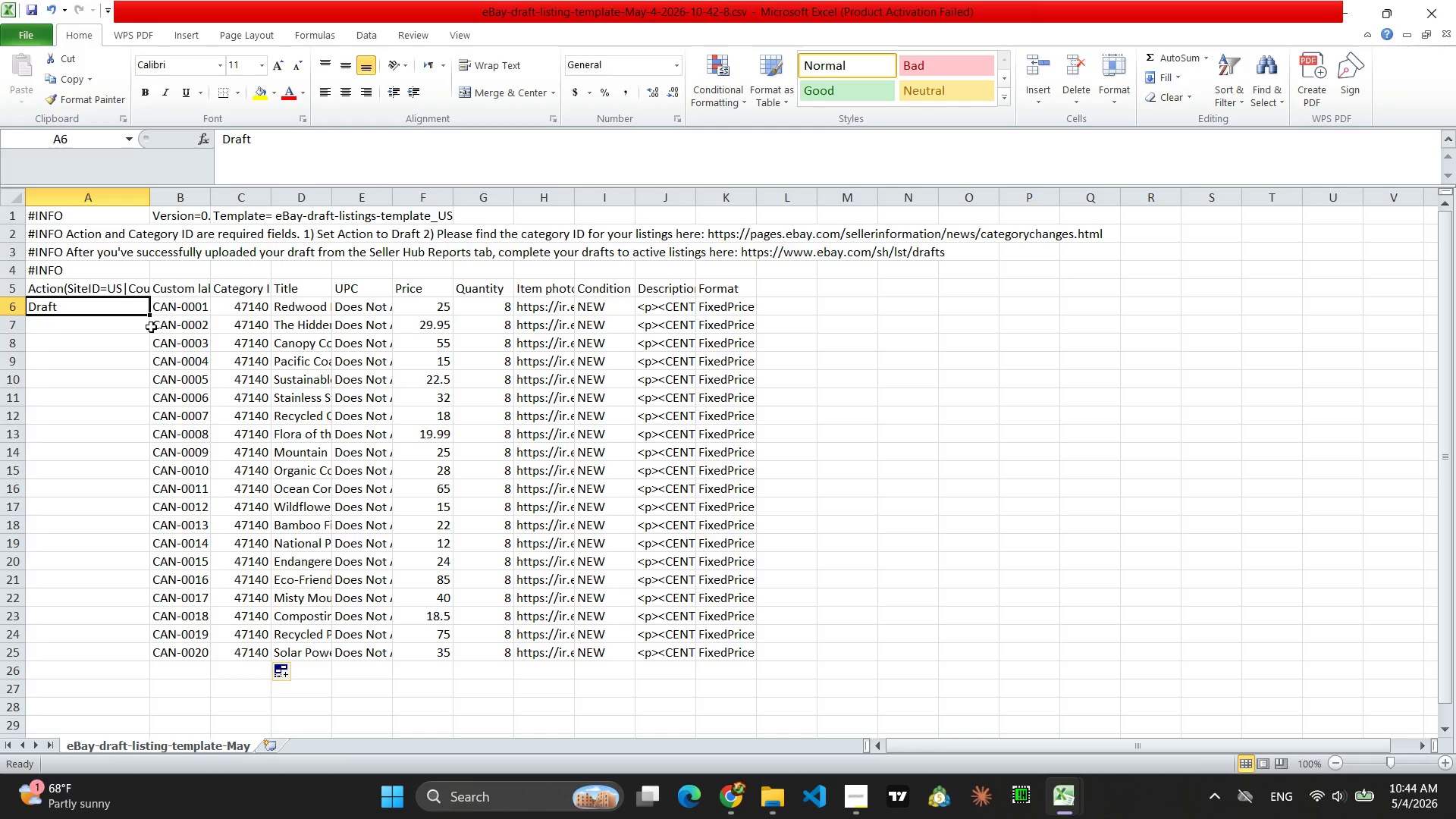 
left_click_drag(start_coordinate=[149, 313], to_coordinate=[162, 657])
 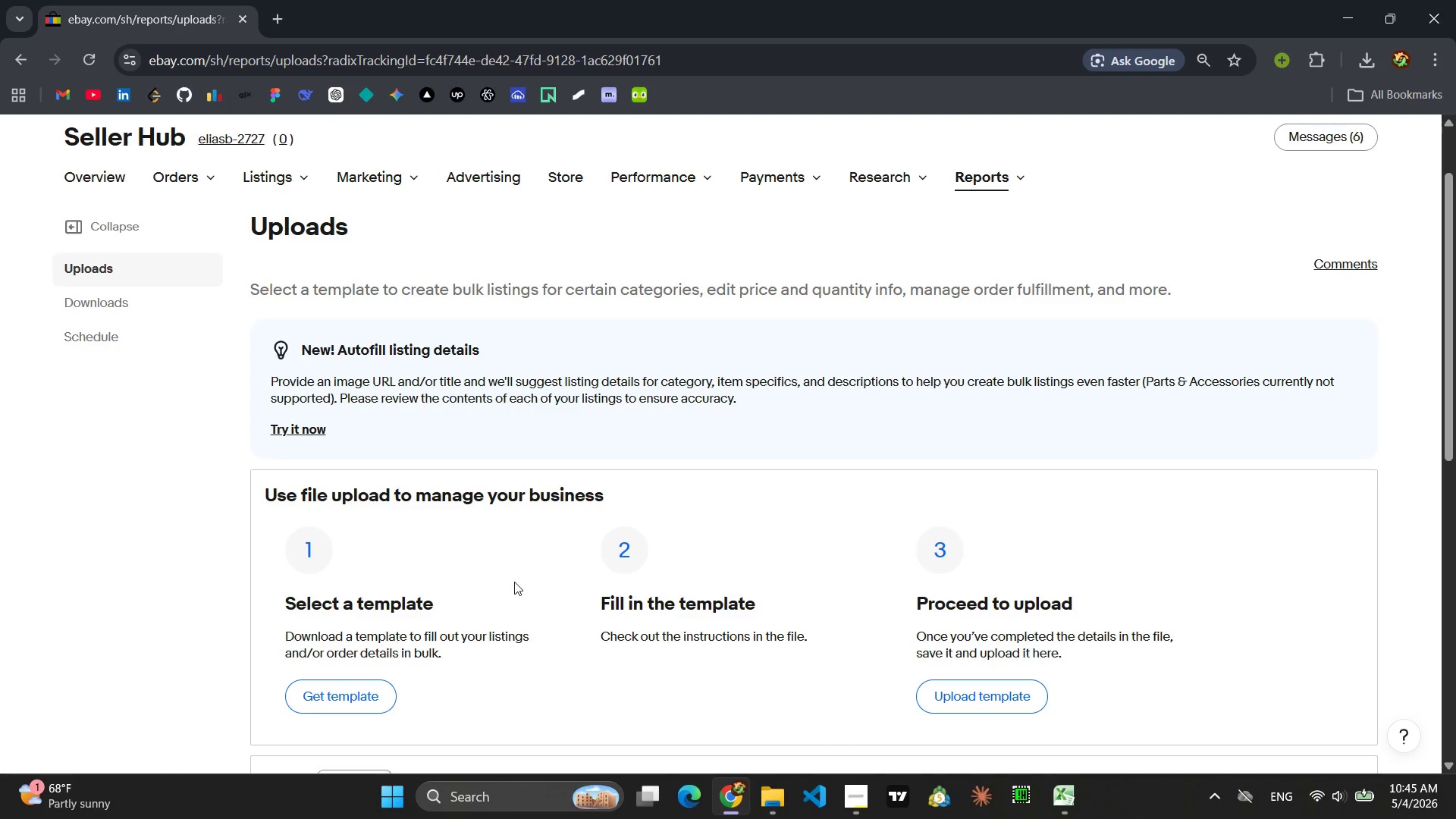 
wait(54.34)
 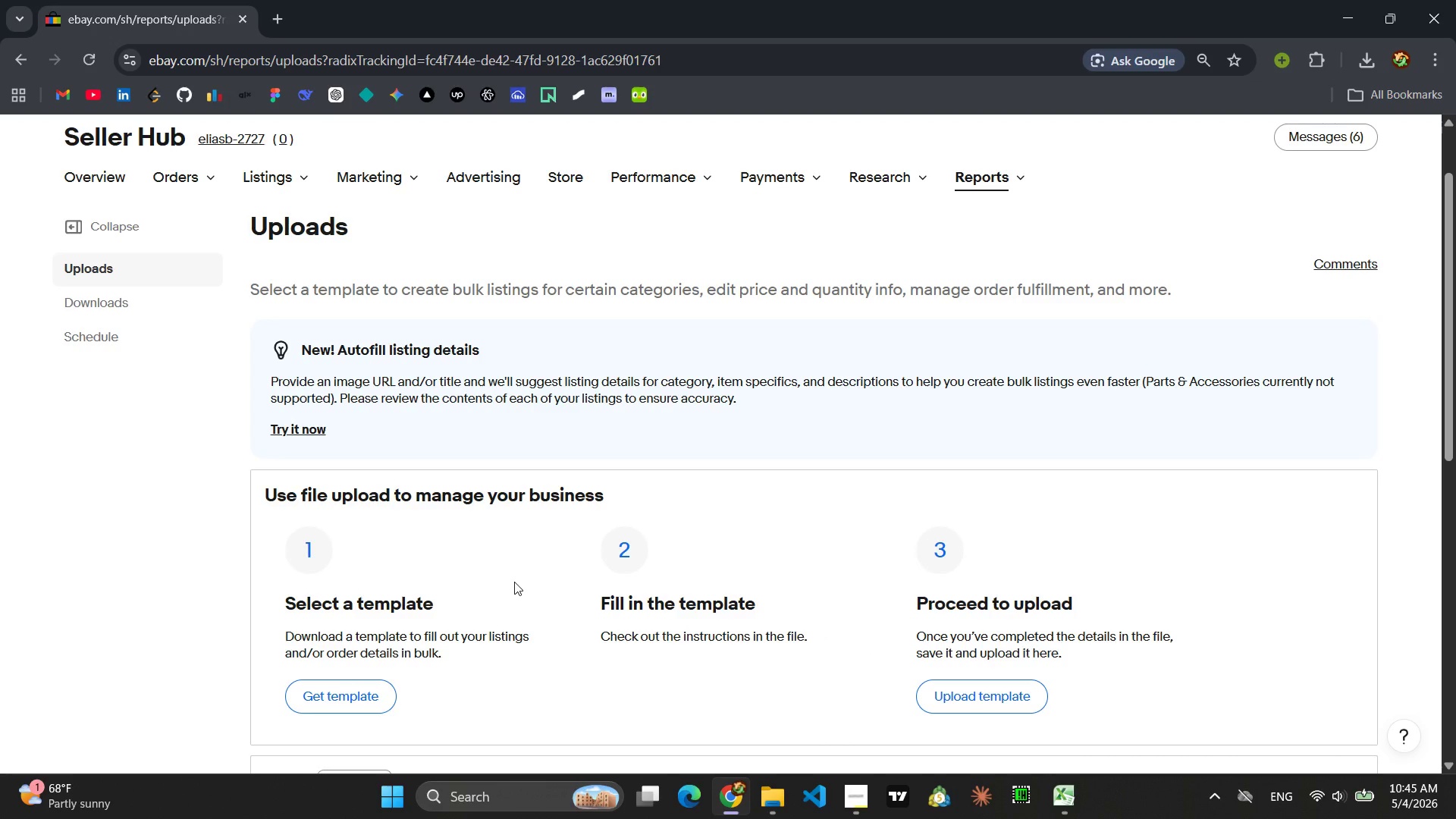 
left_click([985, 703])
 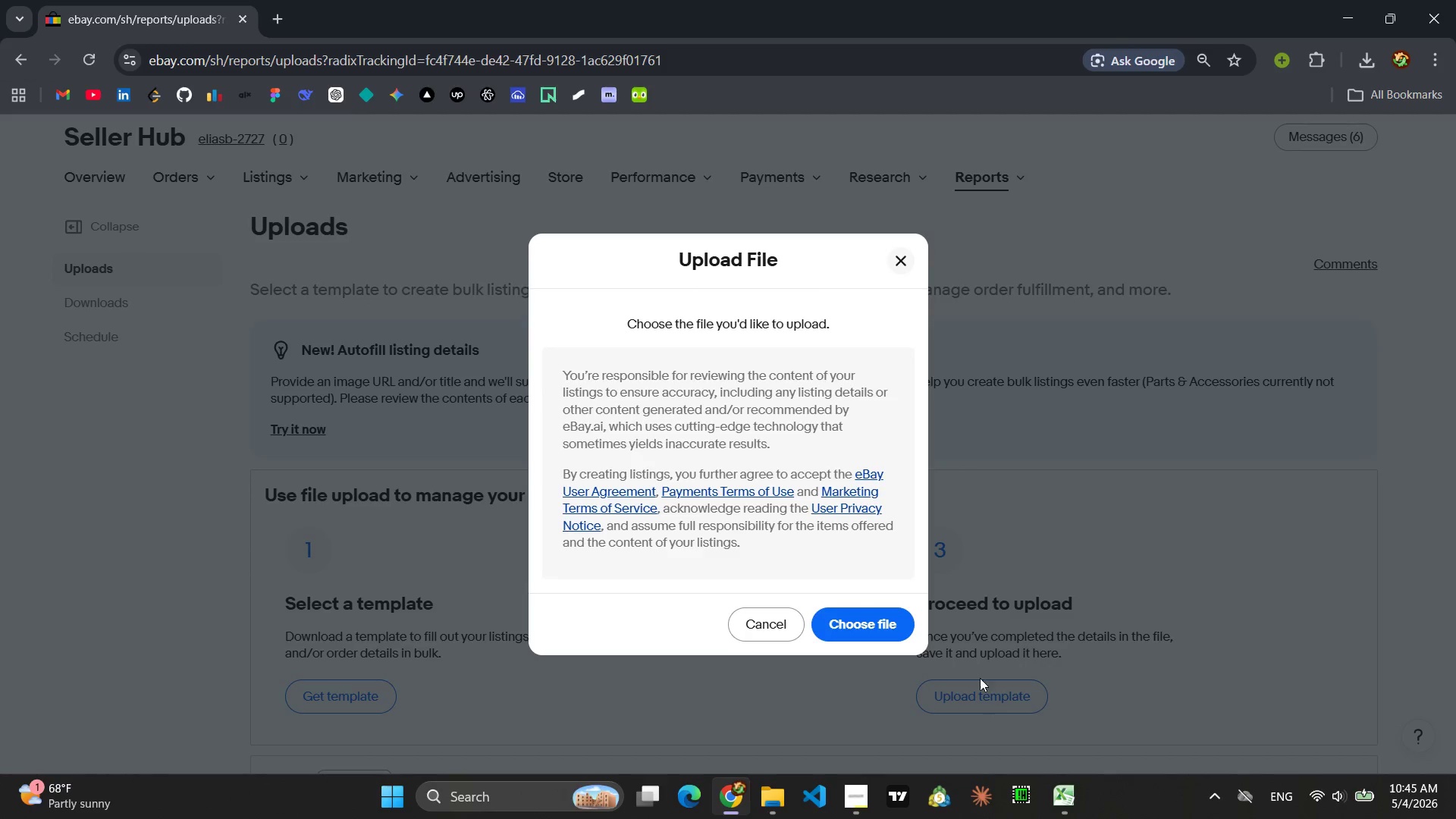 
left_click([874, 634])
 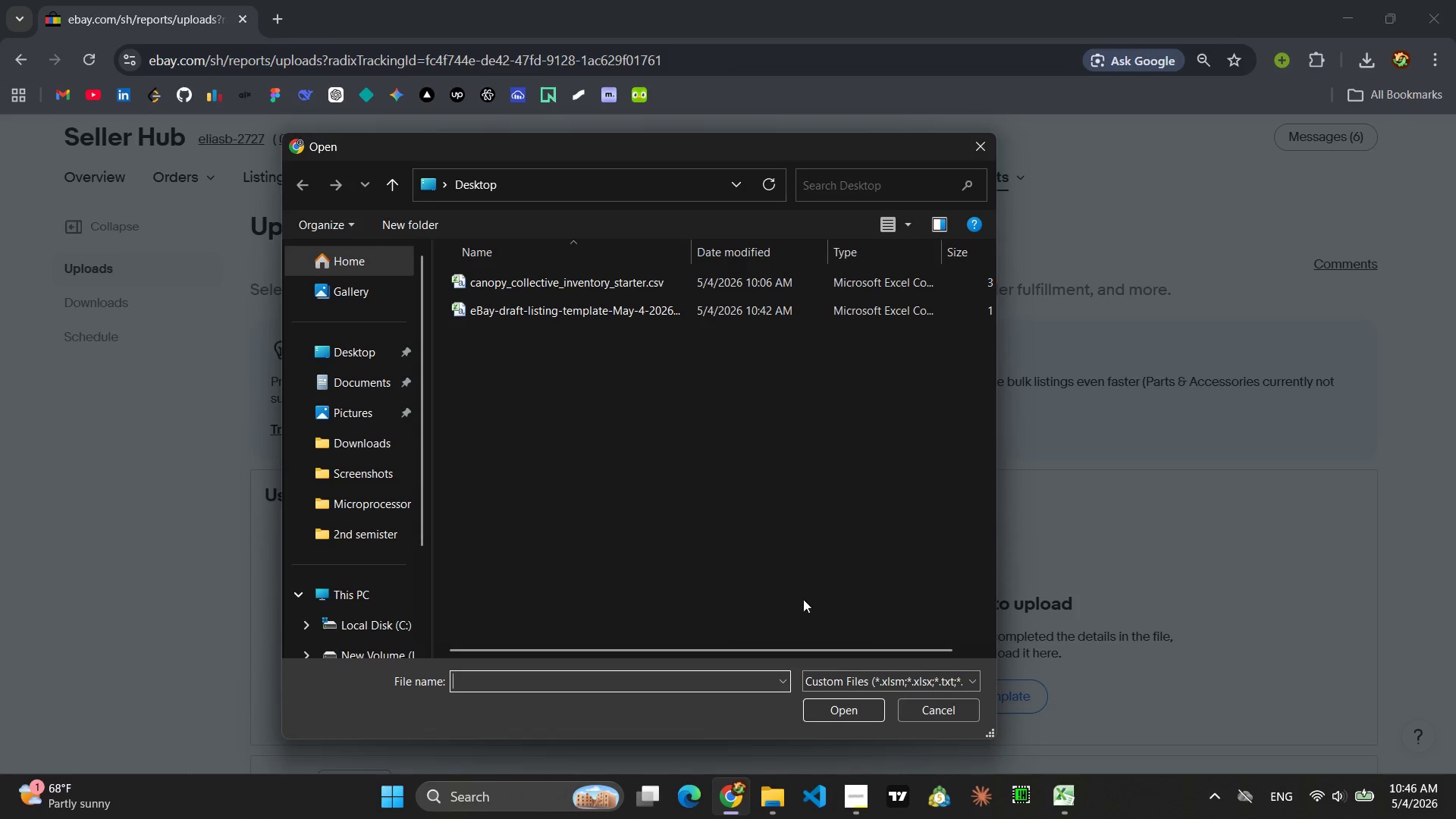 
left_click([563, 320])
 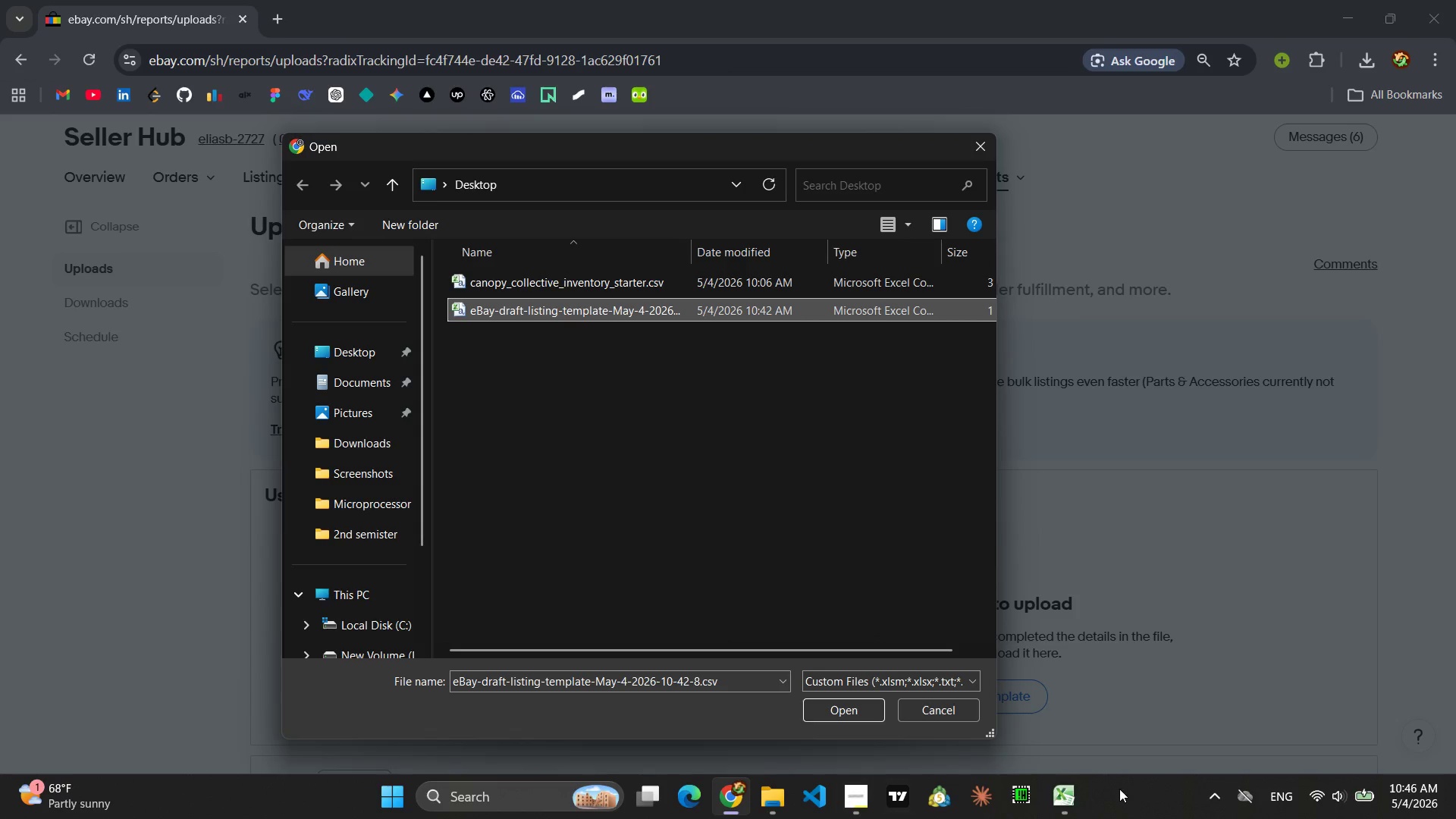 
left_click([1171, 724])
 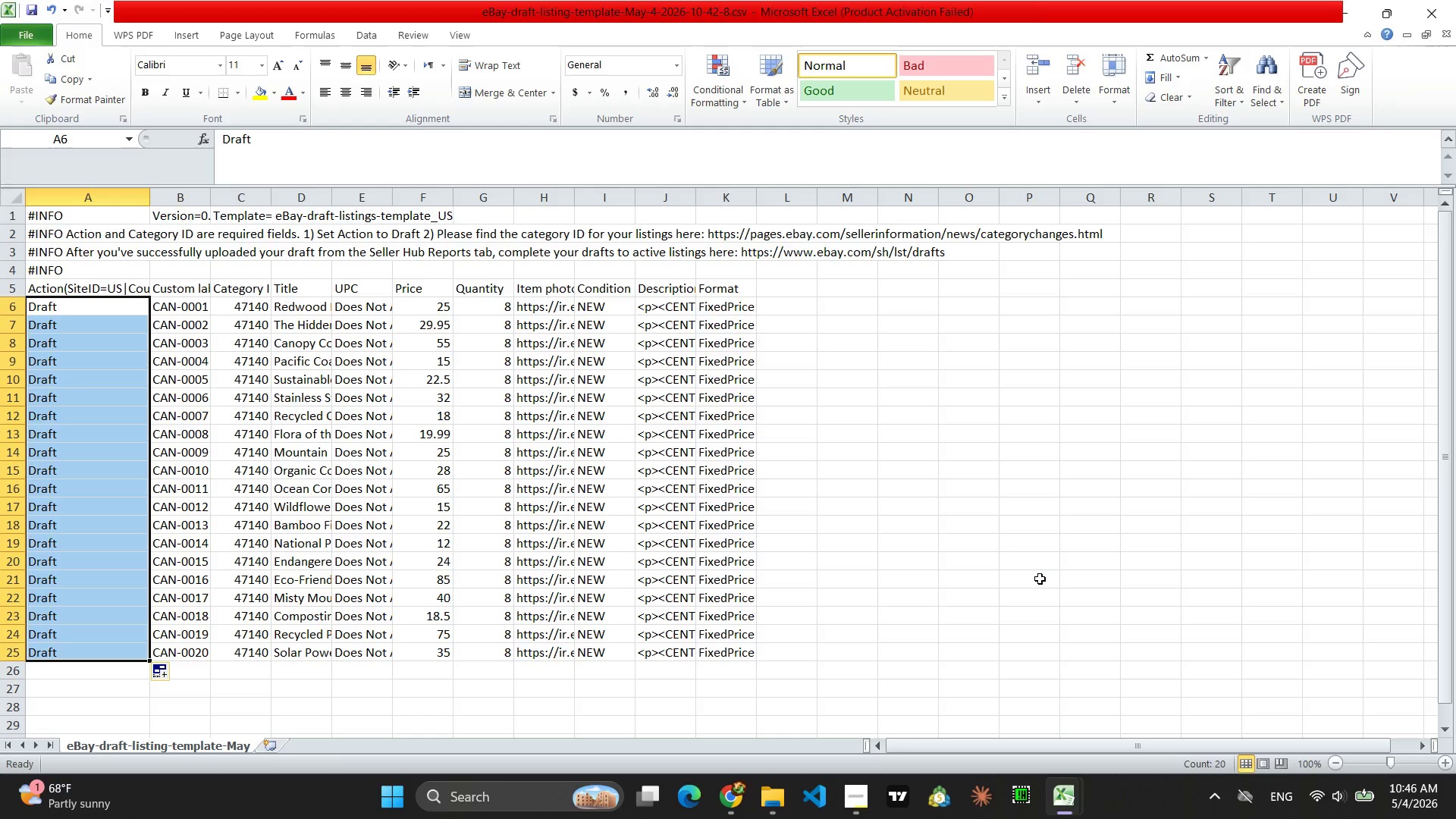 
left_click([1012, 562])
 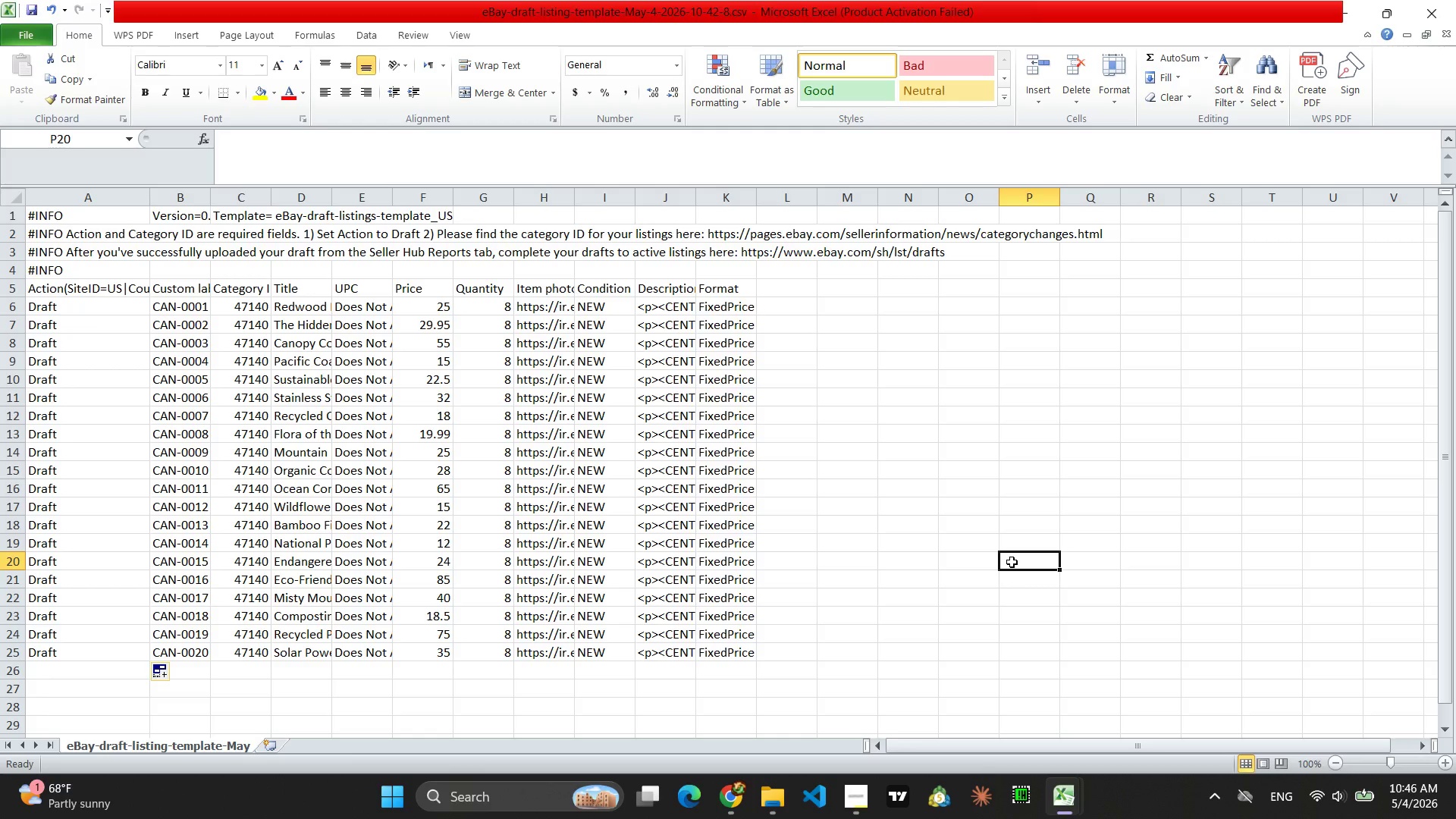 
key(Control+S)
 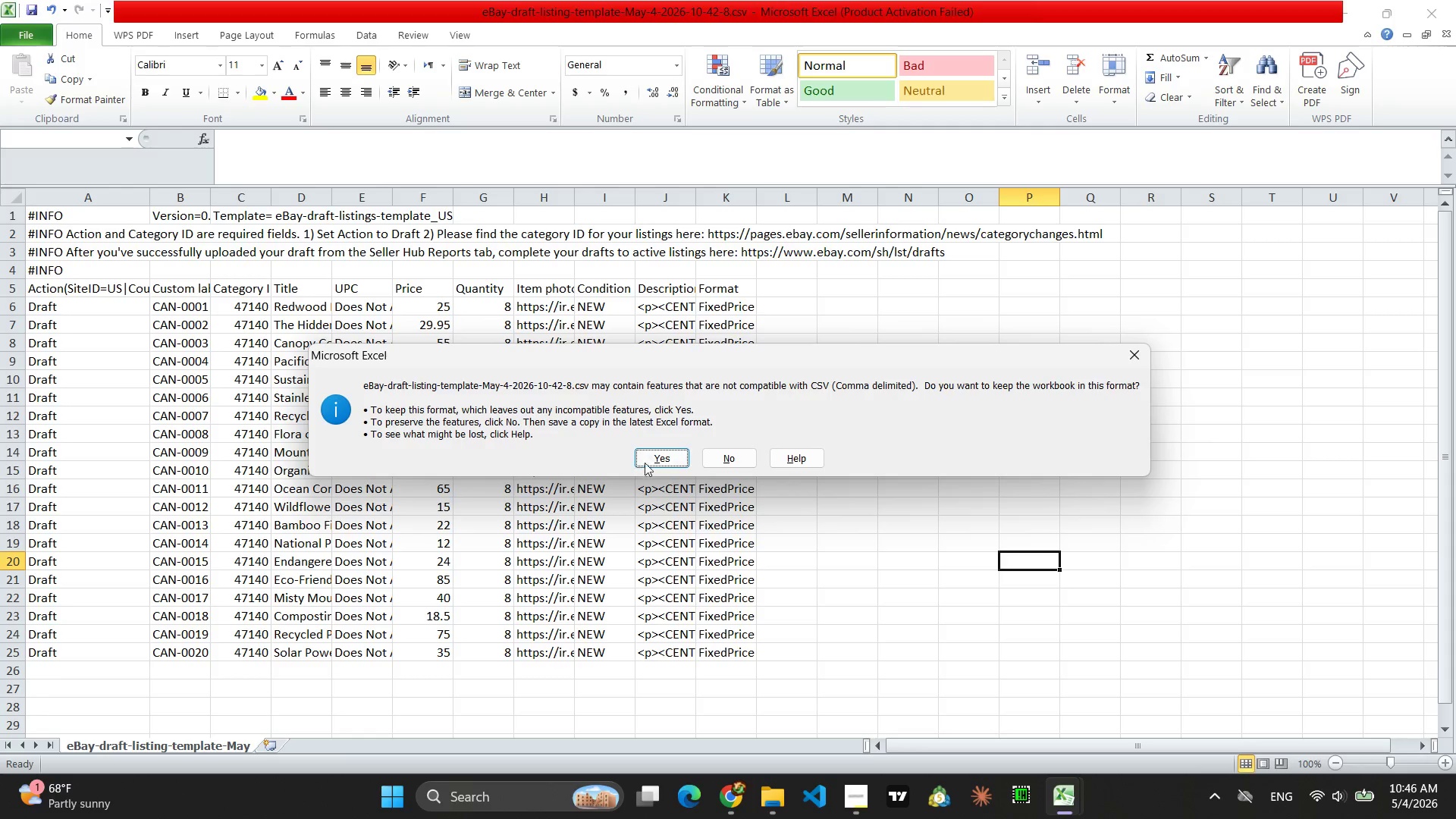 
left_click([651, 459])
 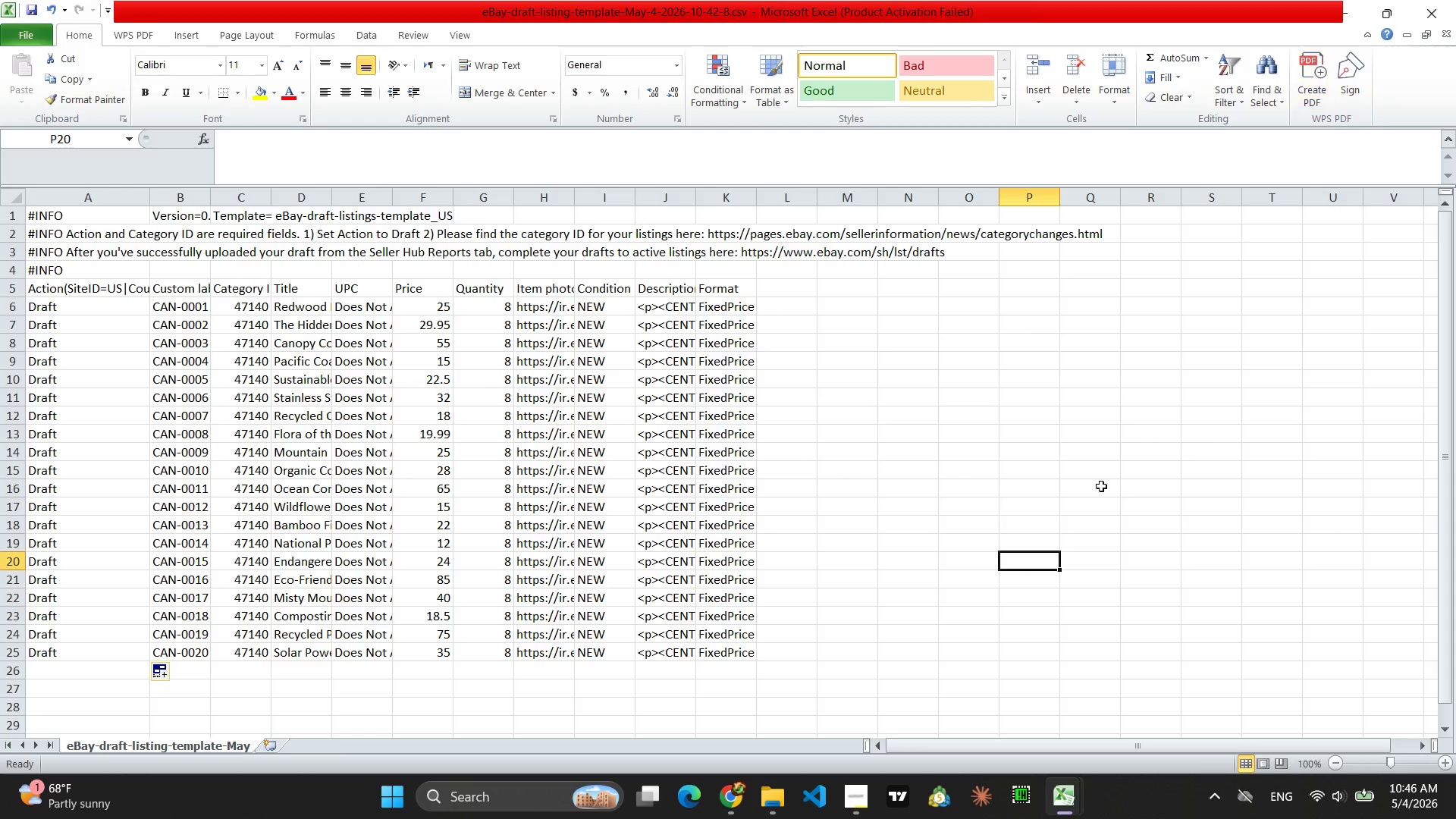 
left_click([723, 806])
 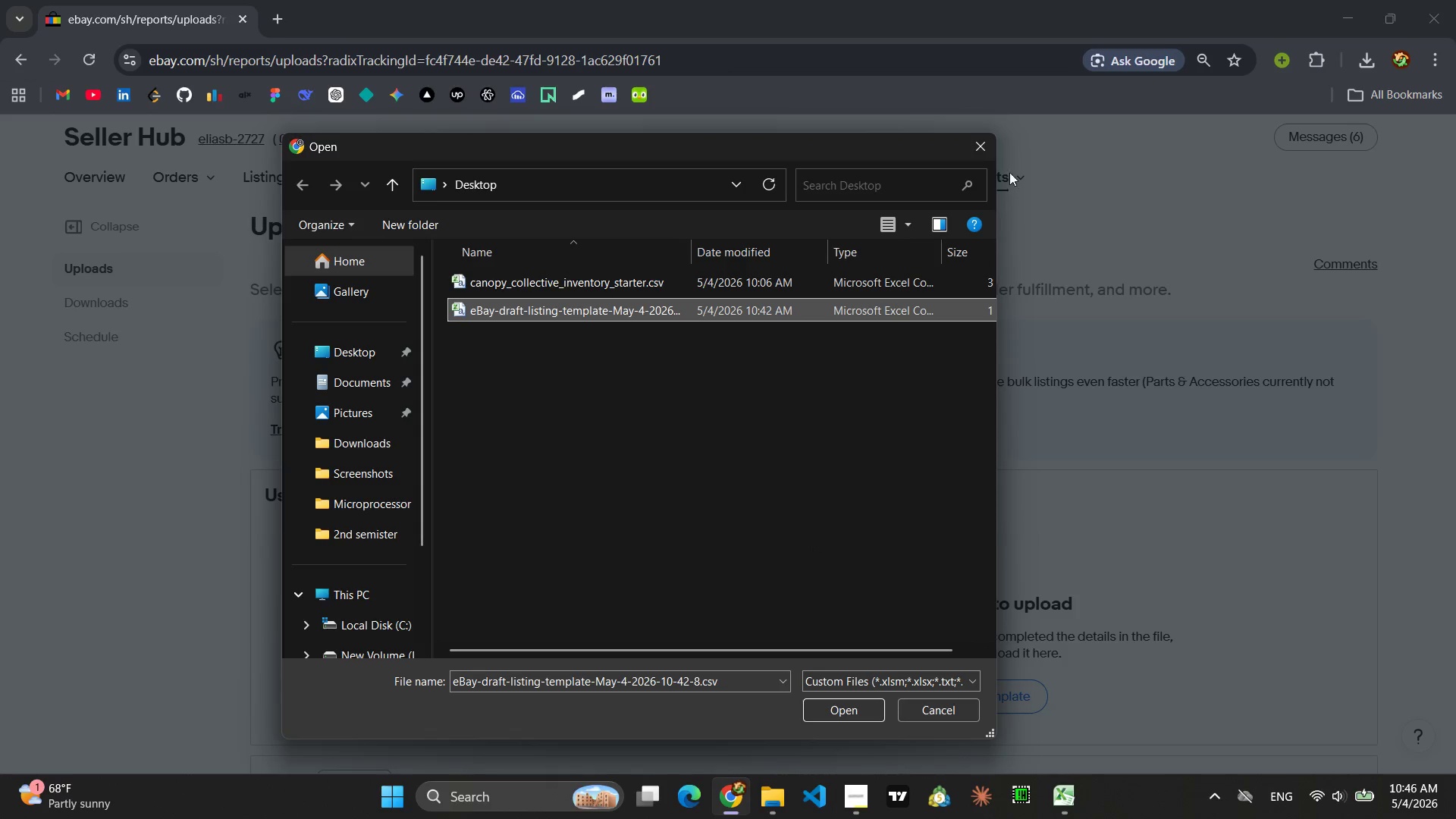 
left_click([977, 148])
 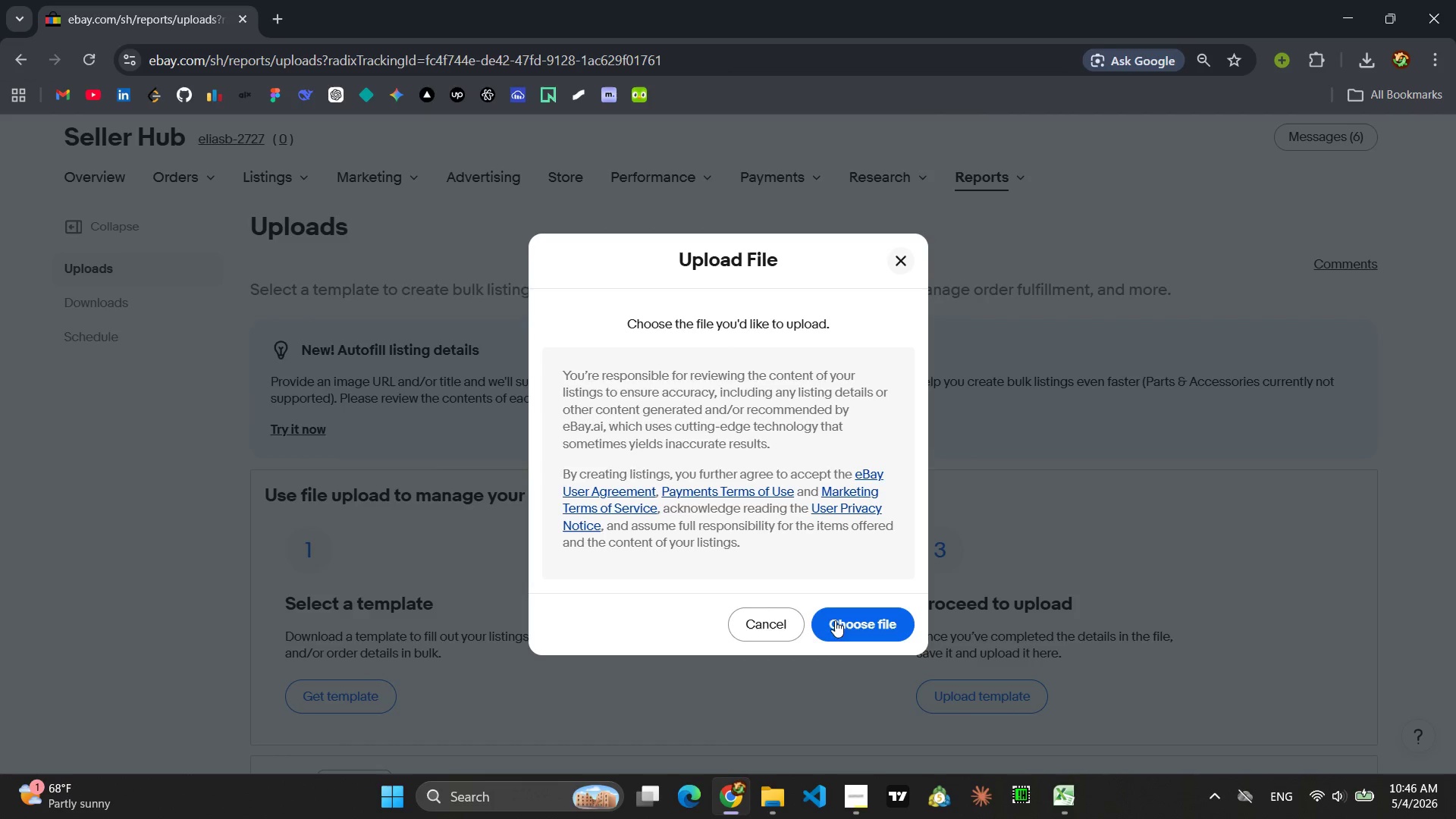 
left_click([771, 620])
 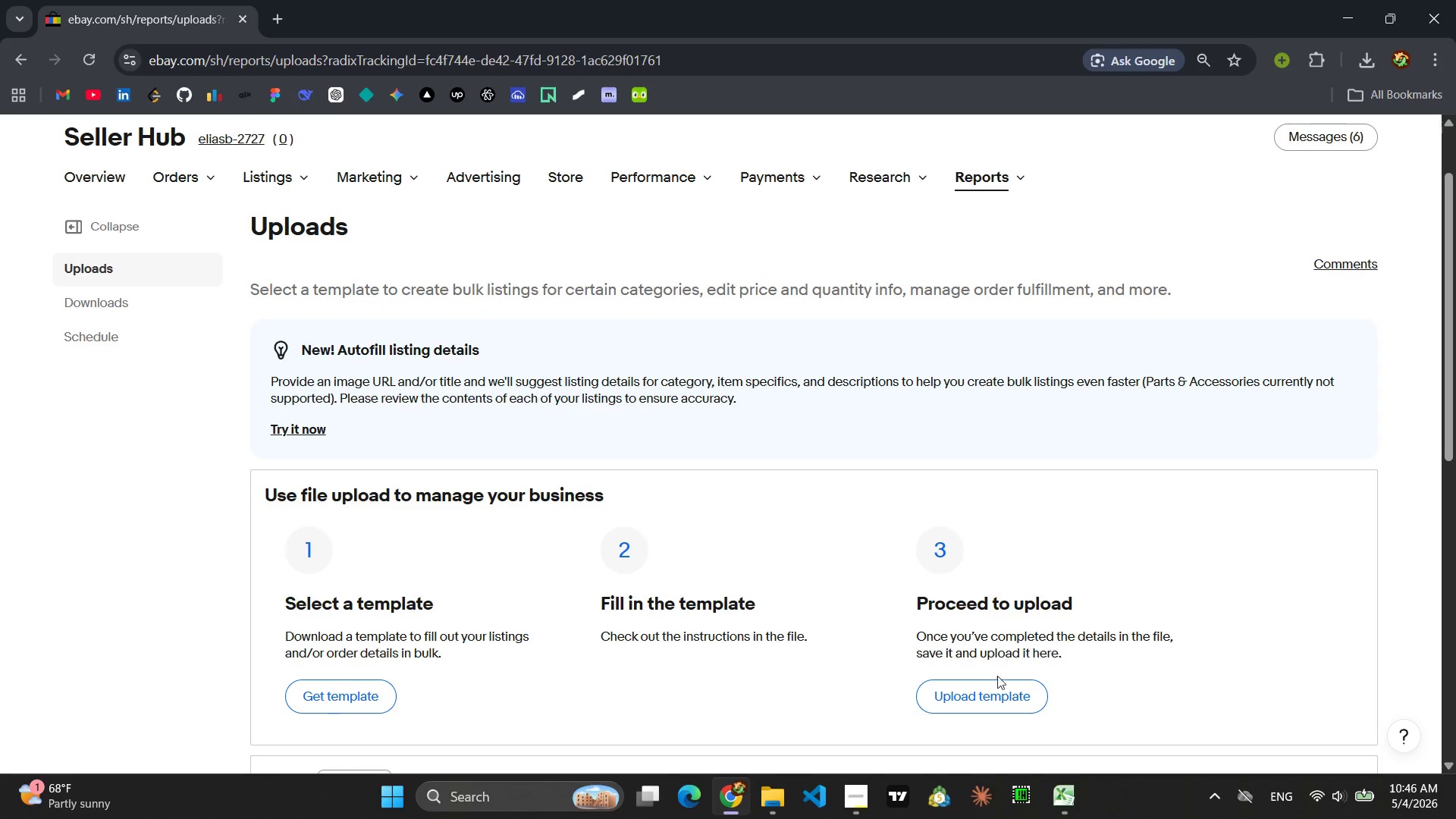 
scroll: coordinate [996, 643], scroll_direction: down, amount: 3.0
 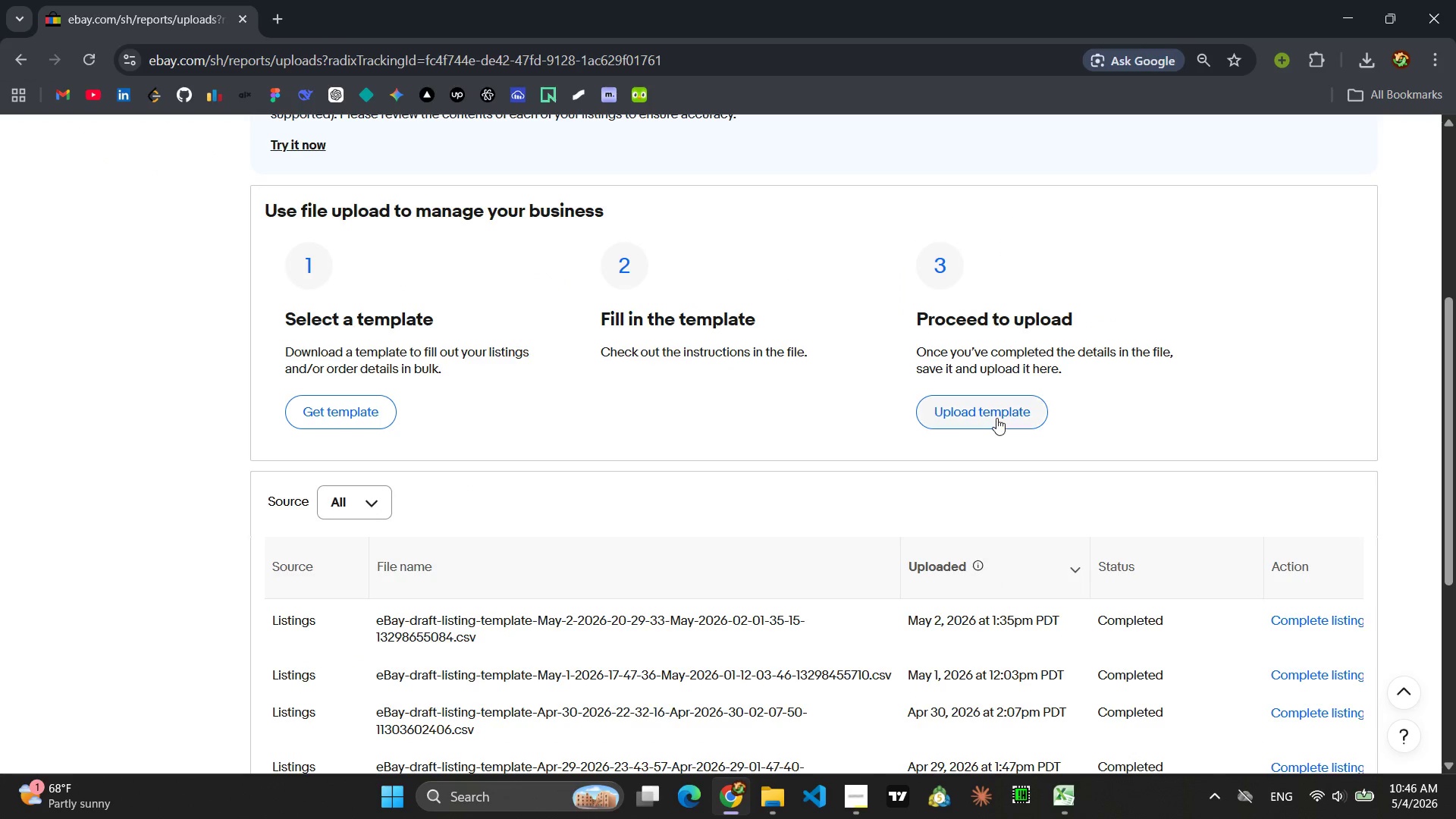 
left_click([996, 418])
 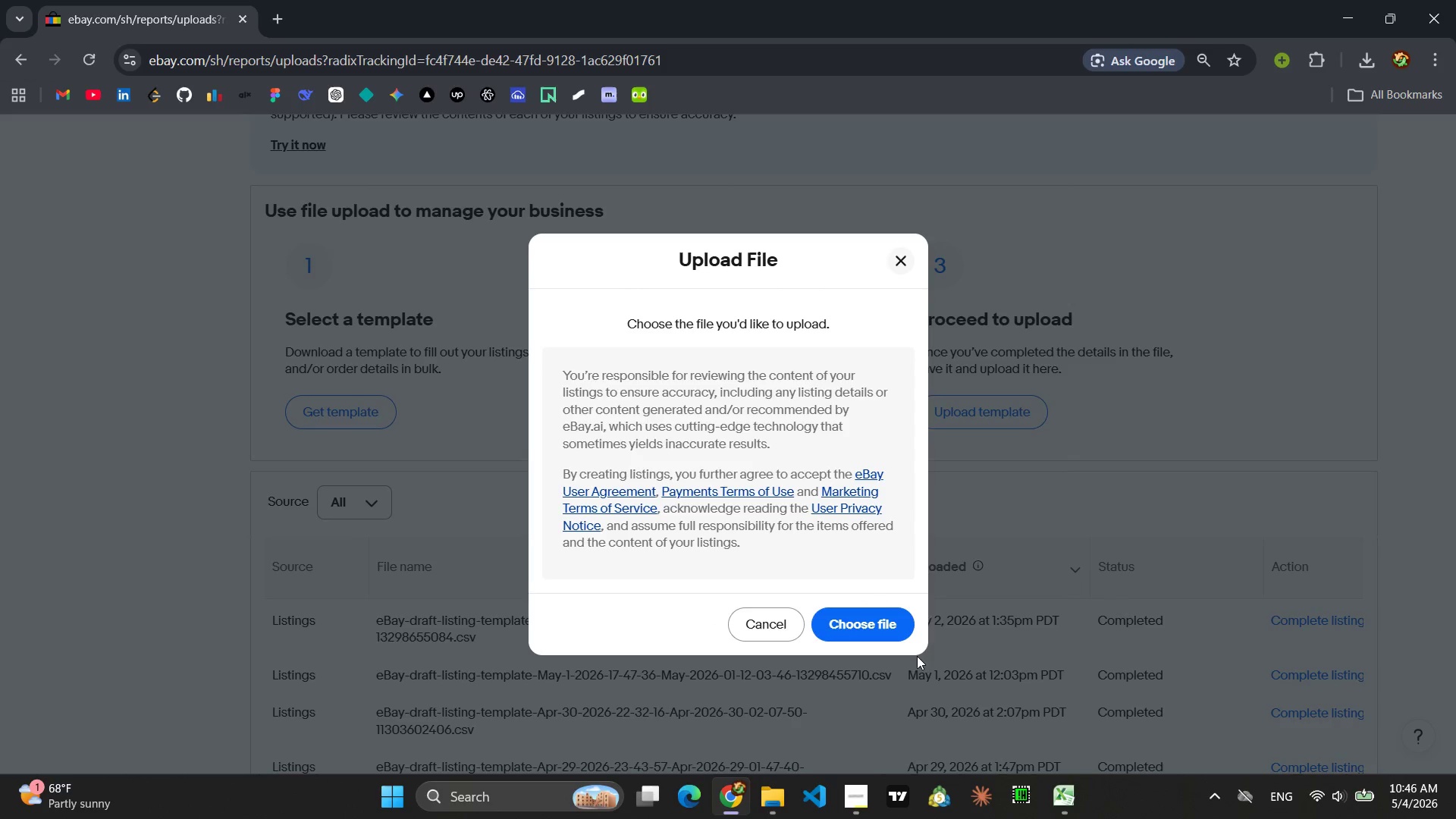 
left_click([874, 623])
 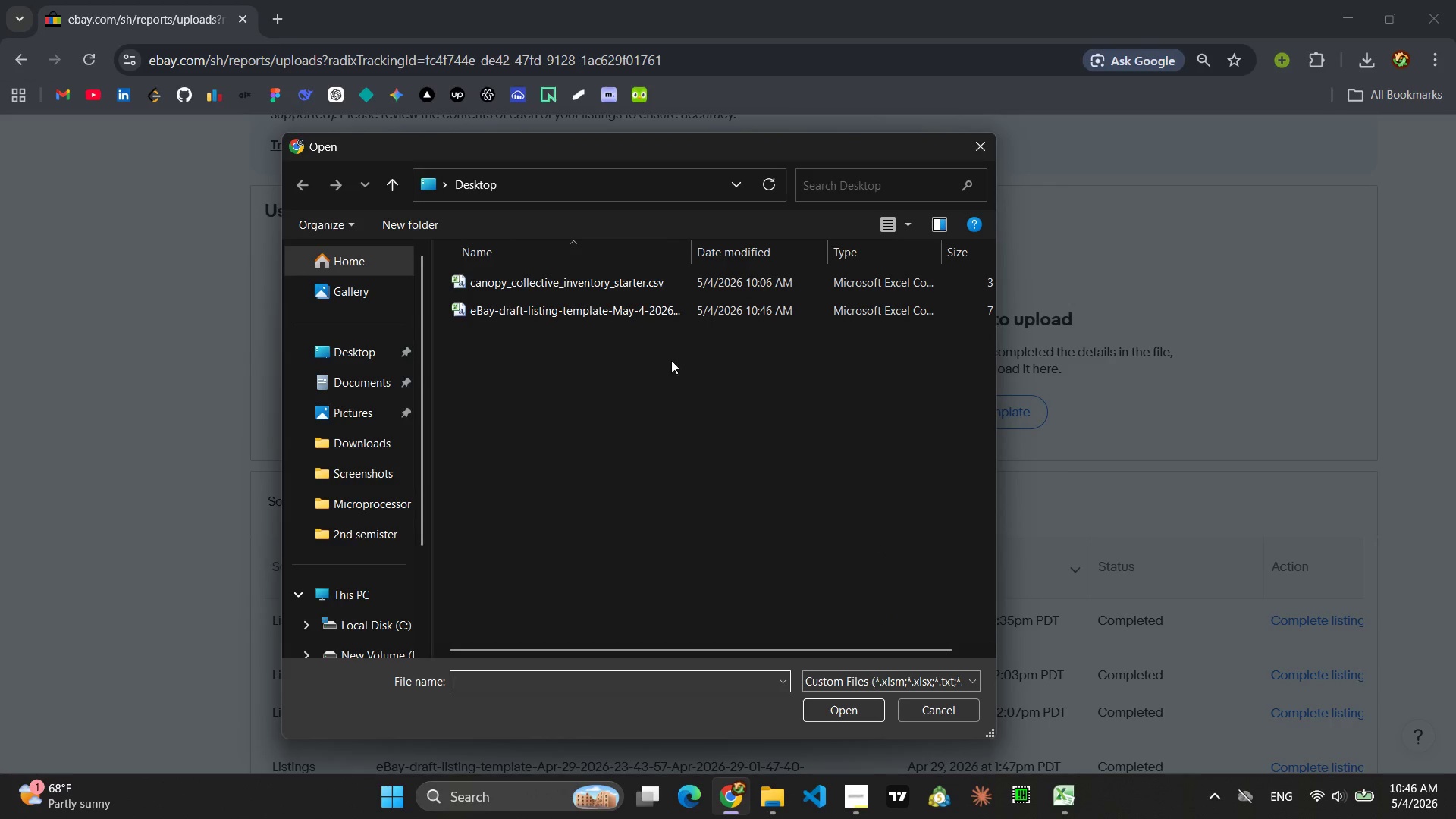 
left_click([582, 316])
 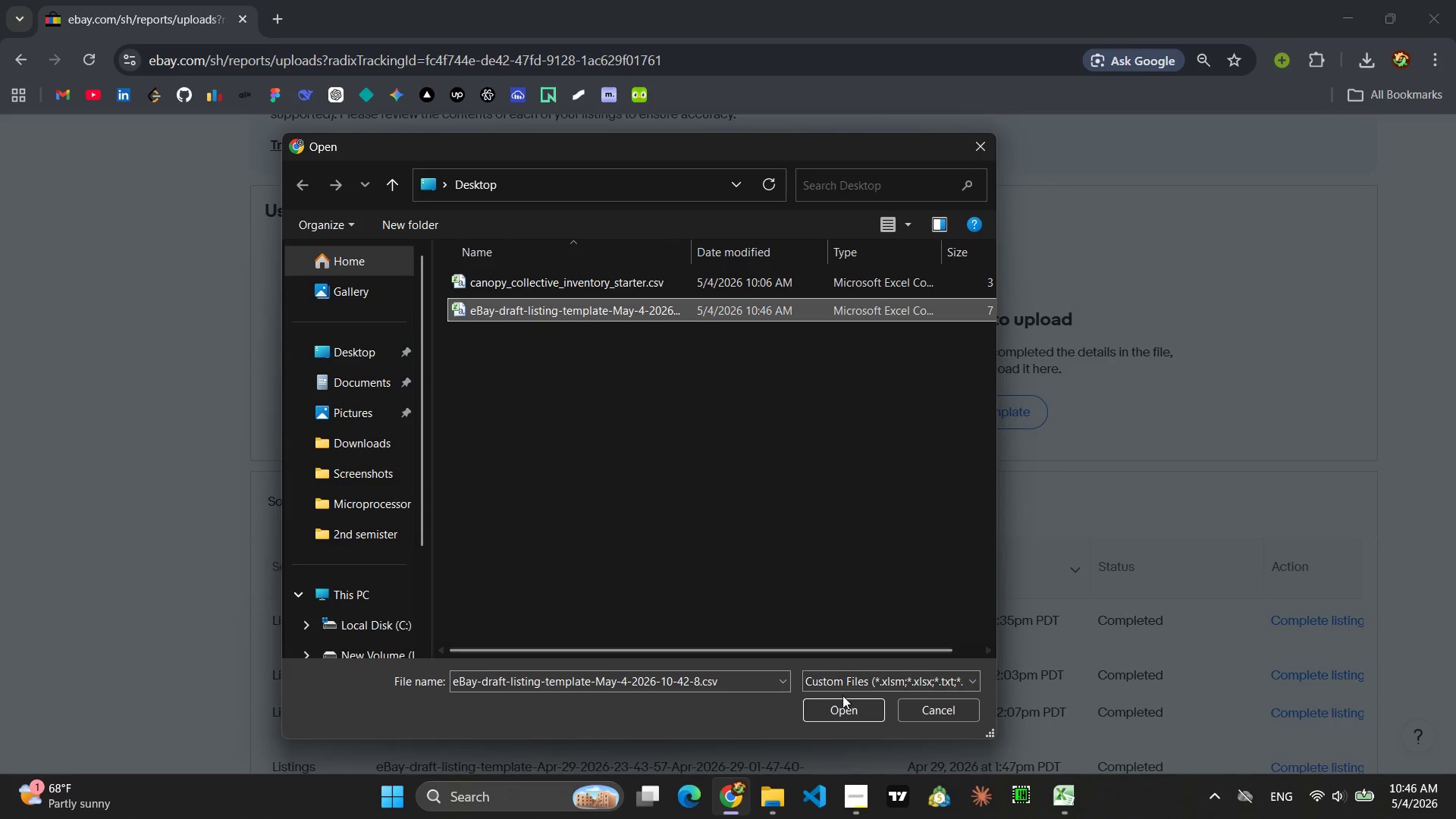 
left_click([852, 714])
 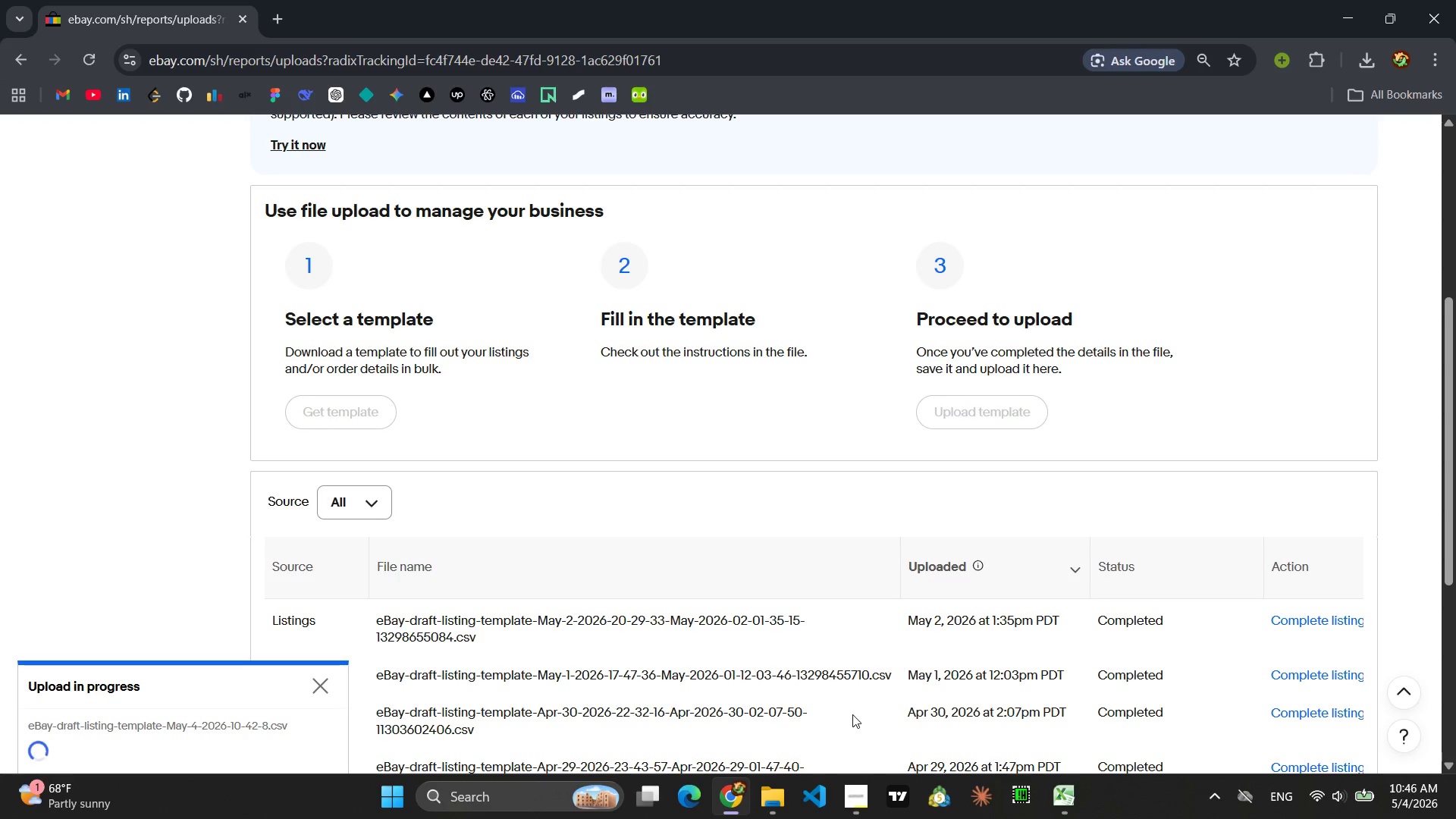 
wait(11.86)
 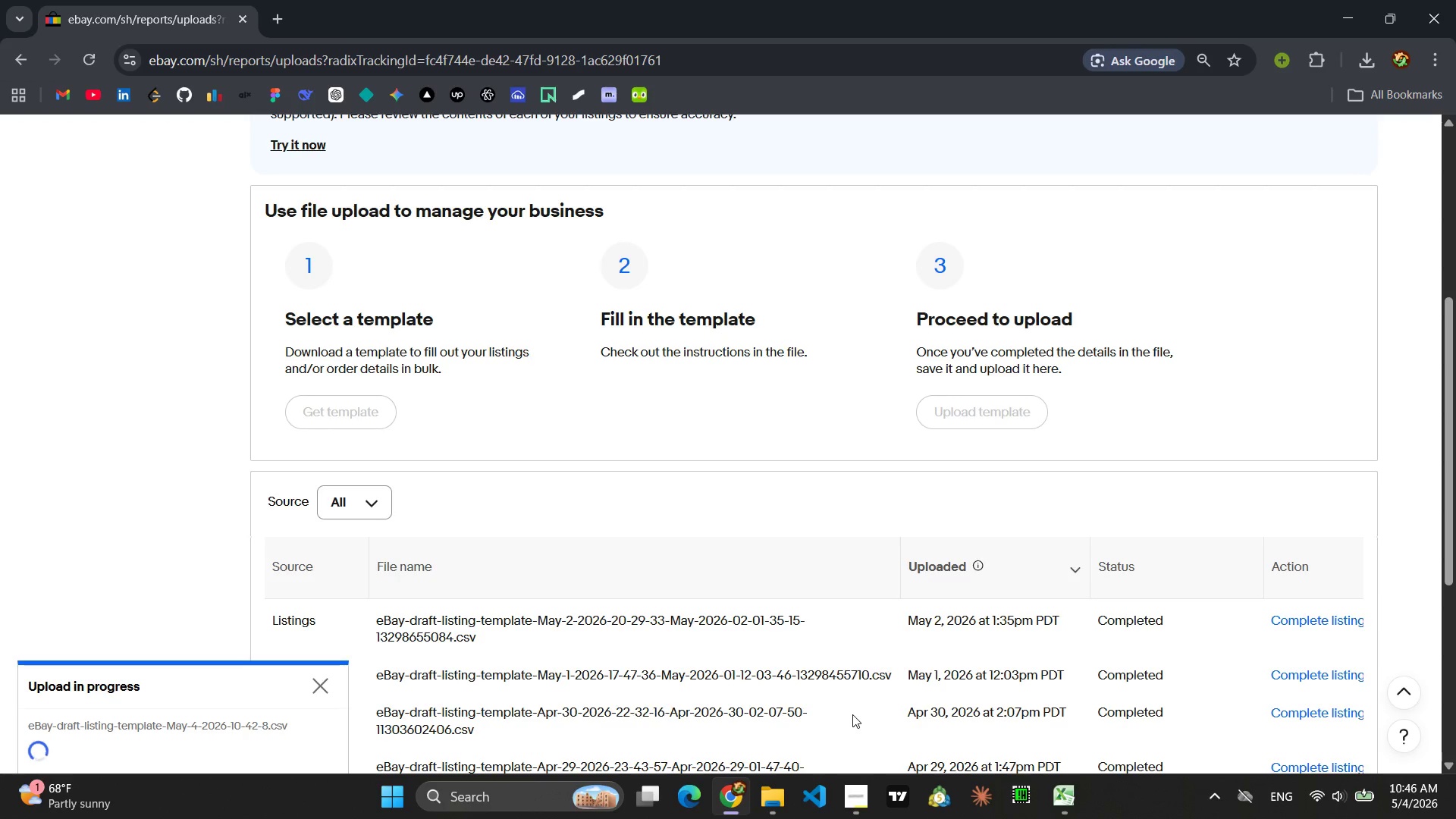 
scroll: coordinate [642, 484], scroll_direction: up, amount: 4.0
 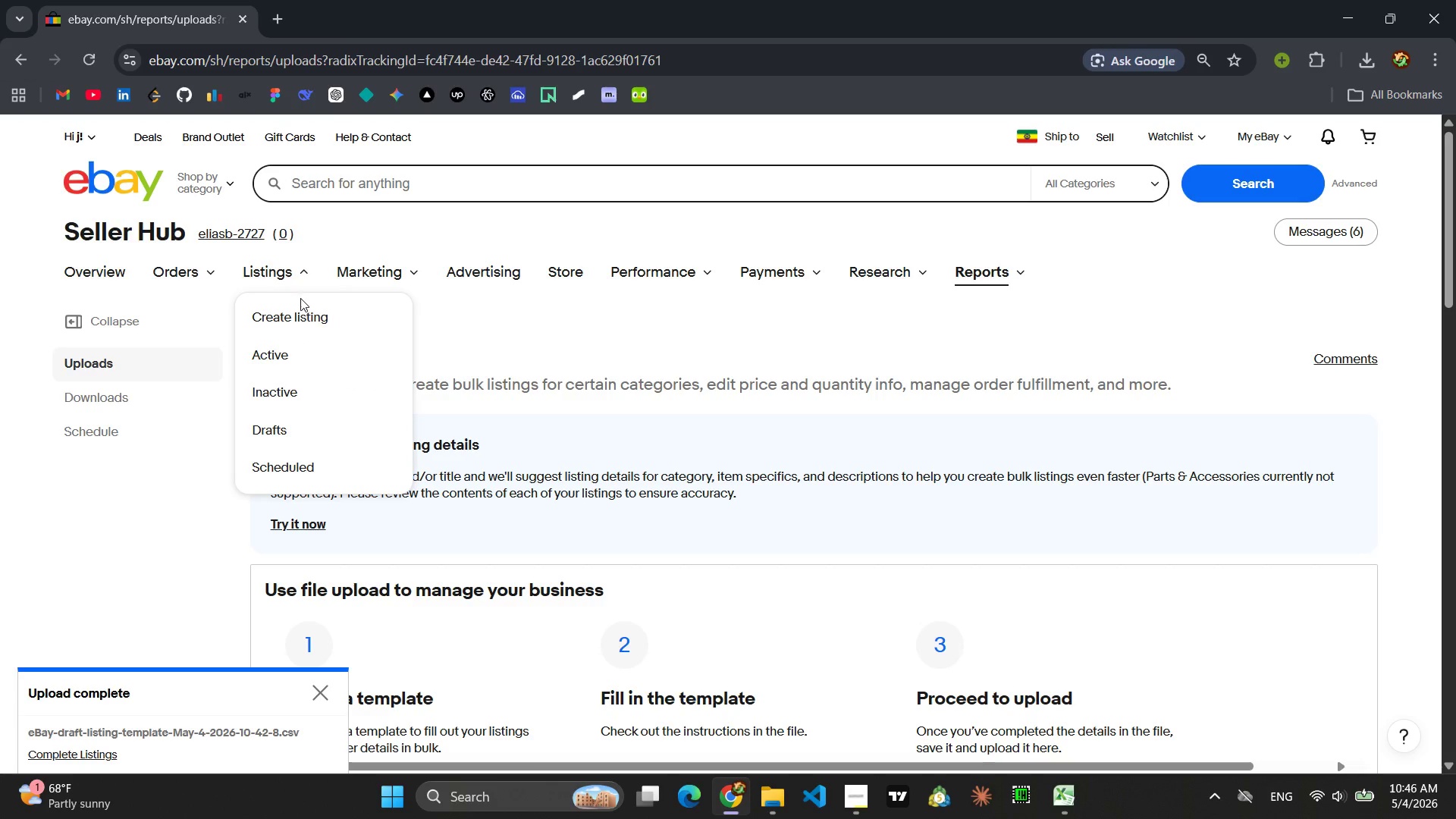 
left_click([287, 435])
 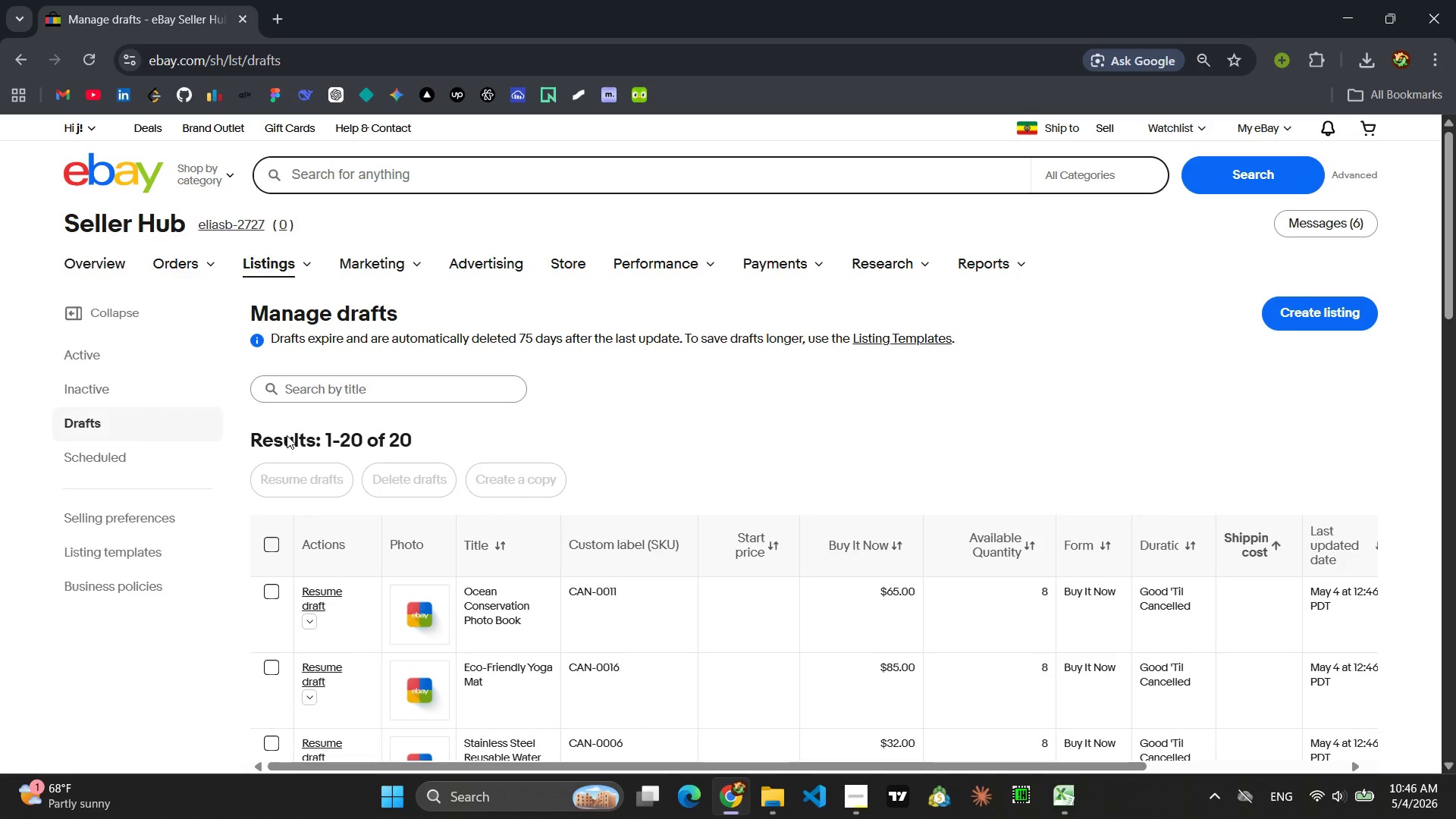 
wait(5.14)
 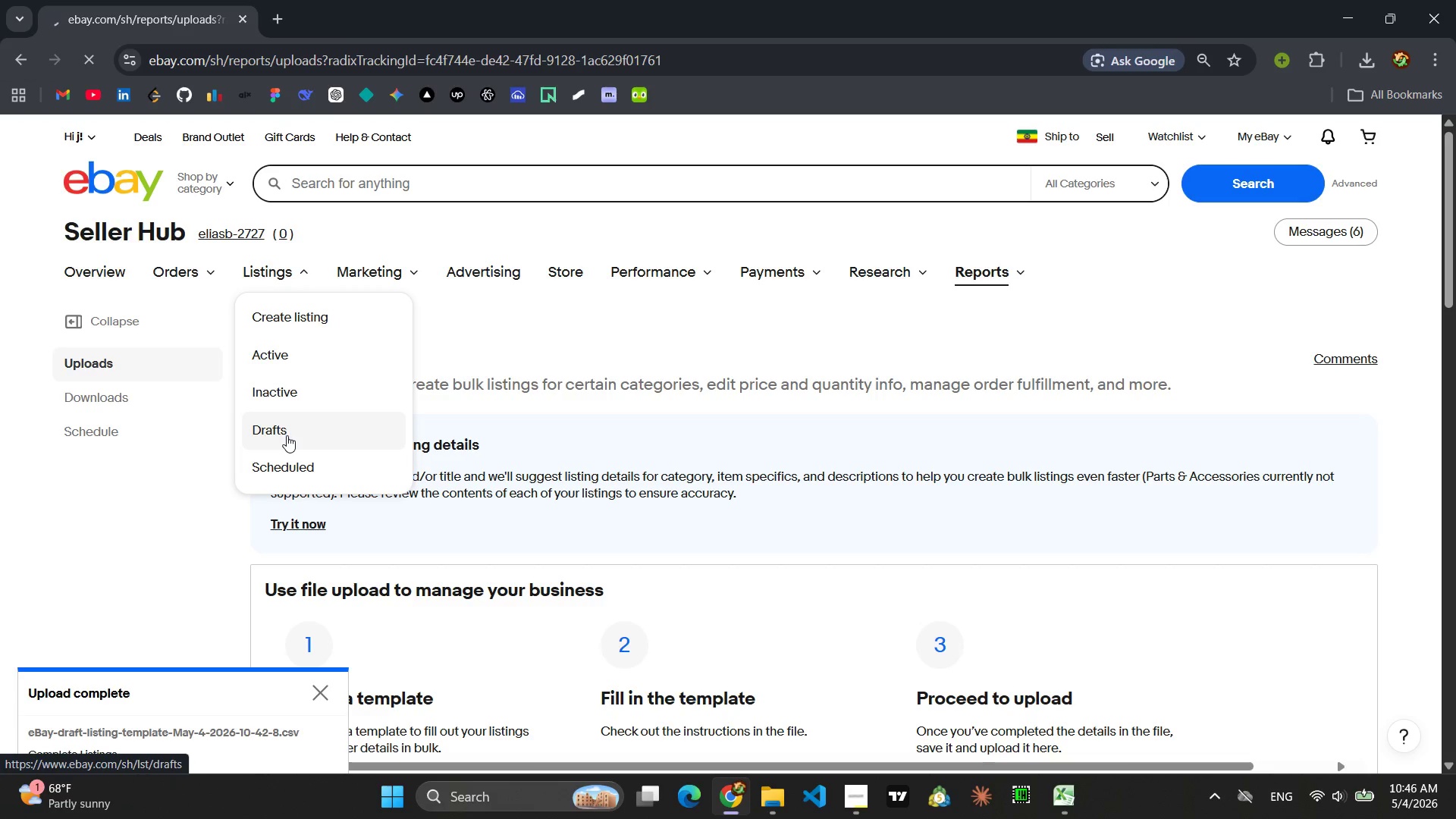 
scroll: coordinate [726, 421], scroll_direction: down, amount: 11.0
 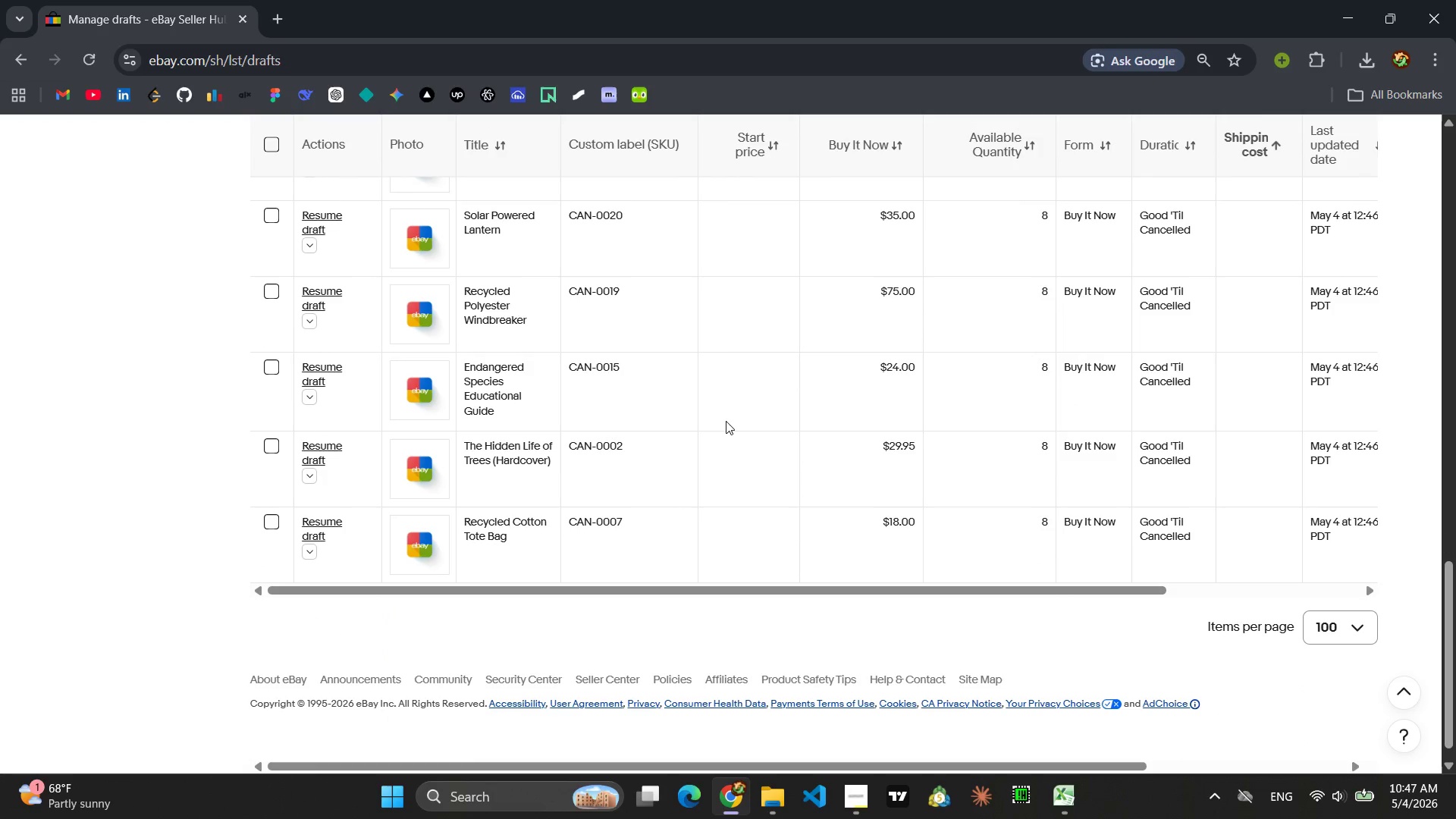 
wait(11.69)
 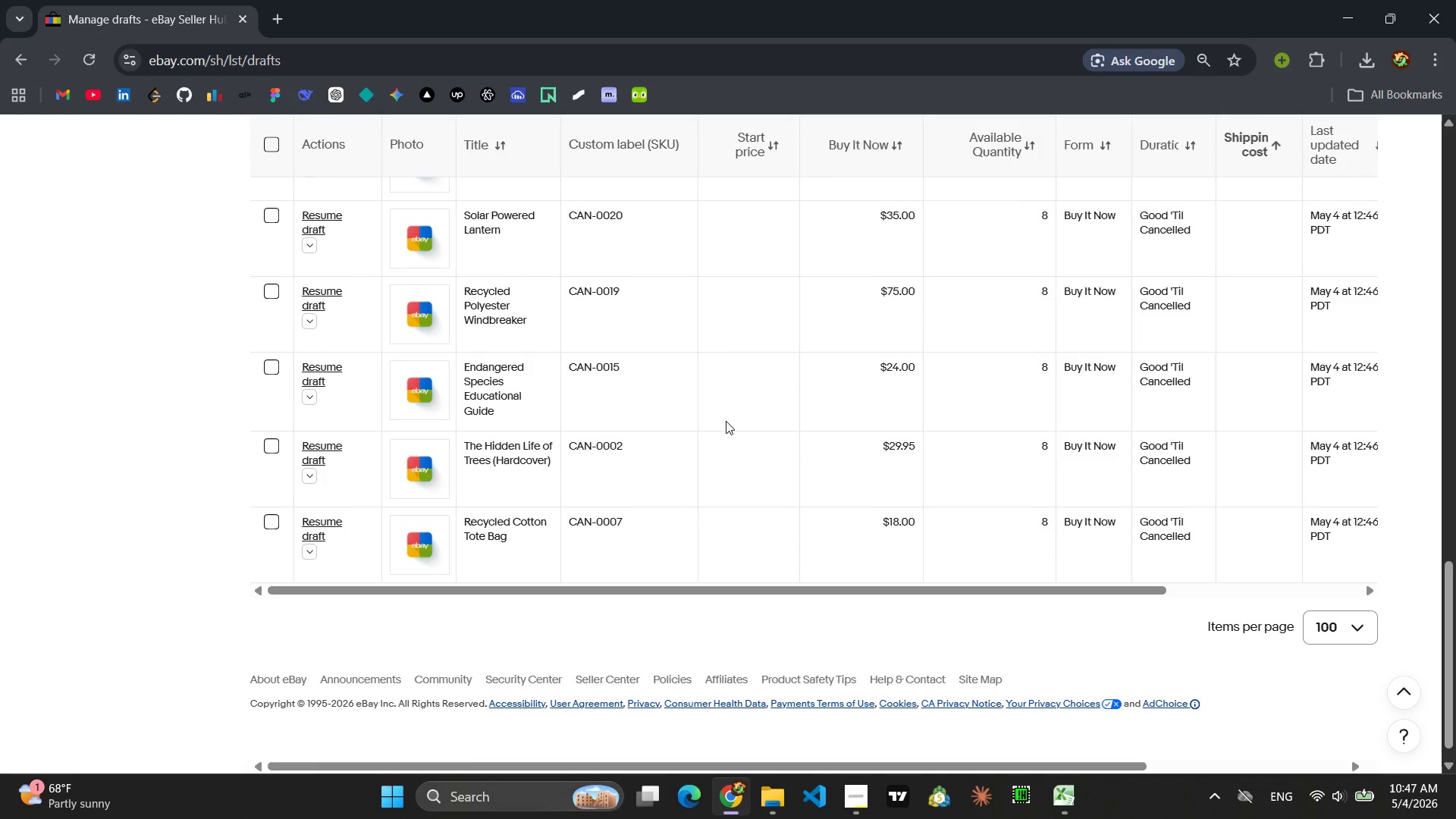 
scroll: coordinate [726, 421], scroll_direction: up, amount: 4.0
 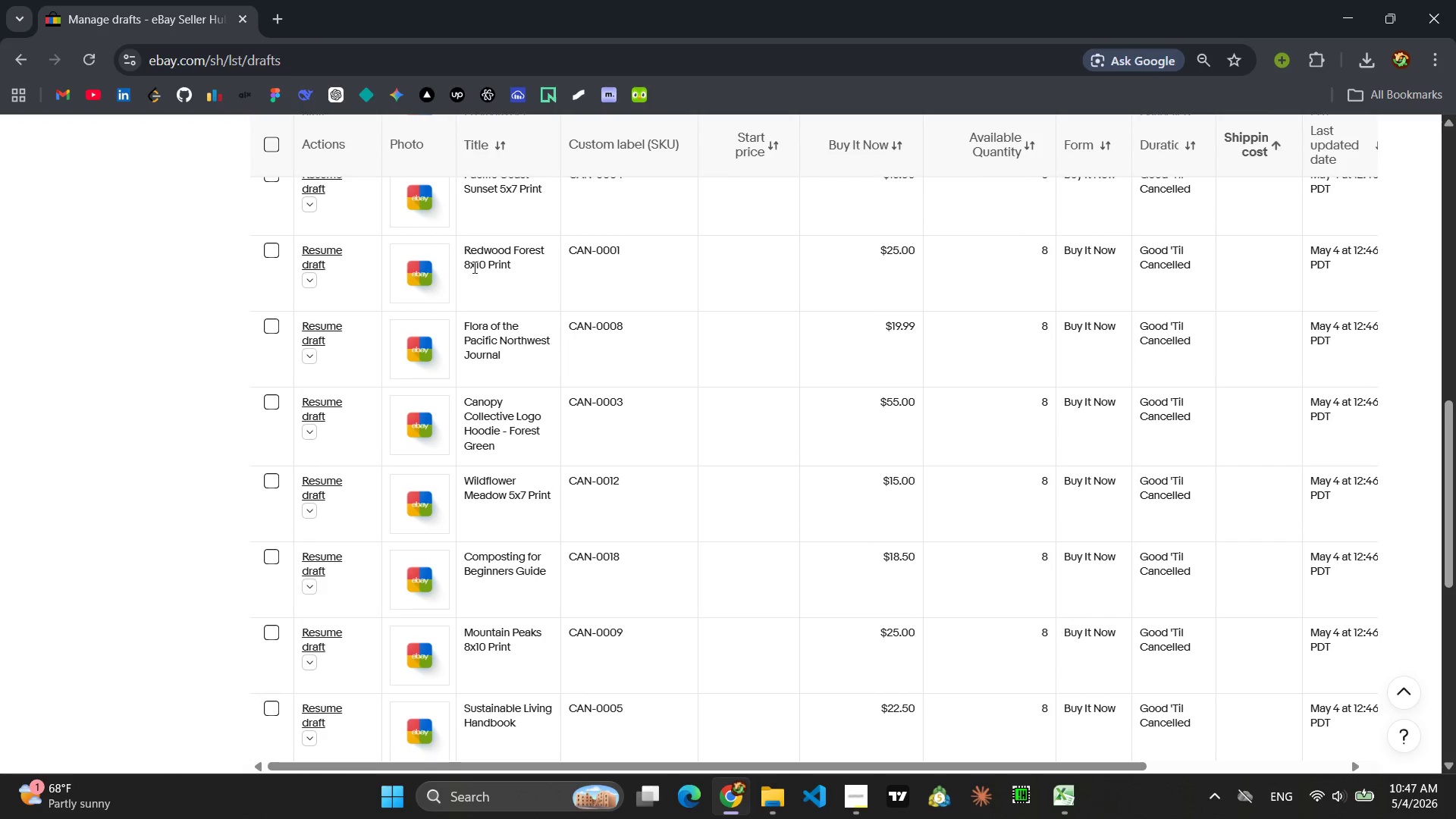 
left_click([322, 258])
 